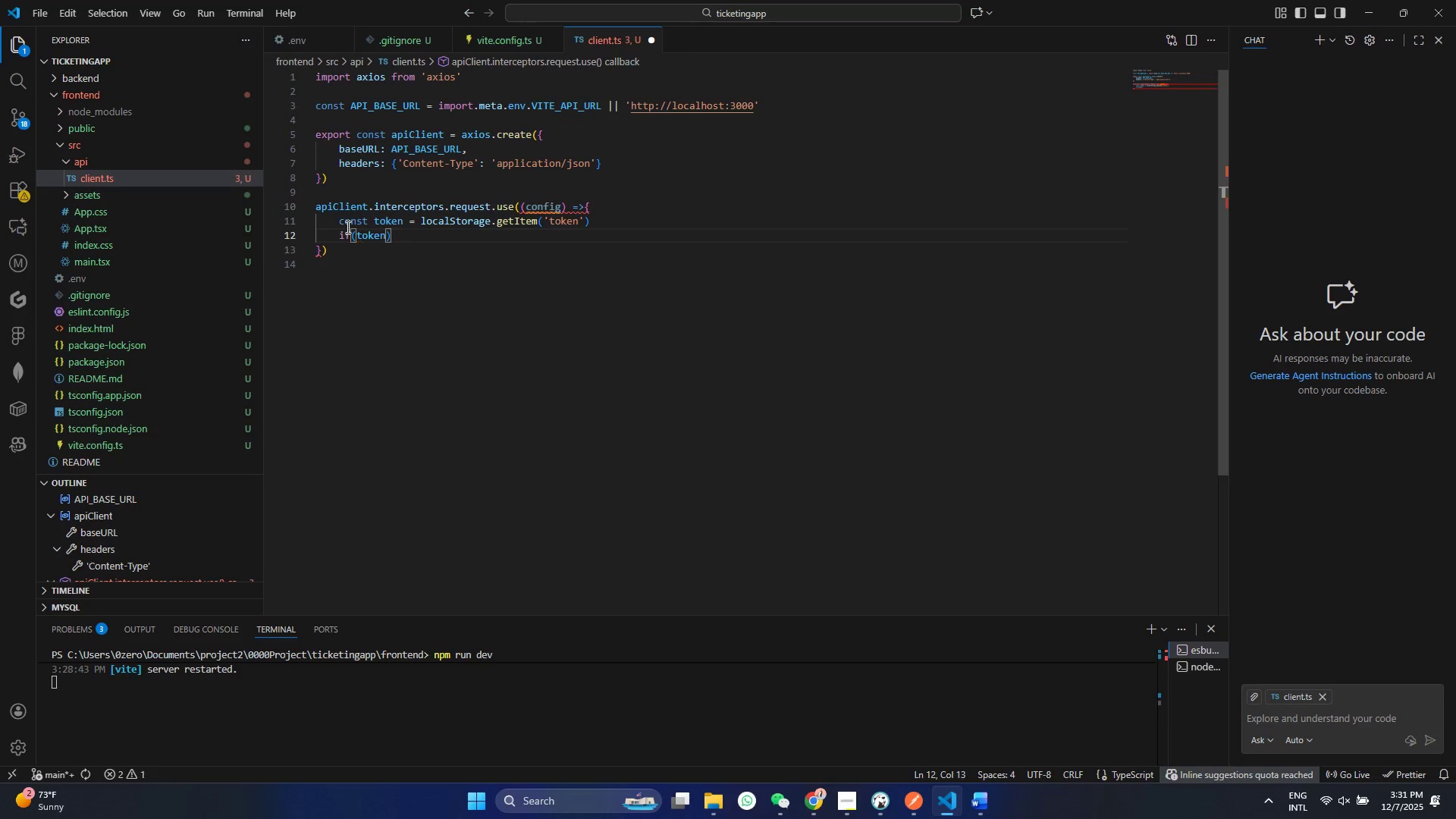 
key(ArrowRight)
 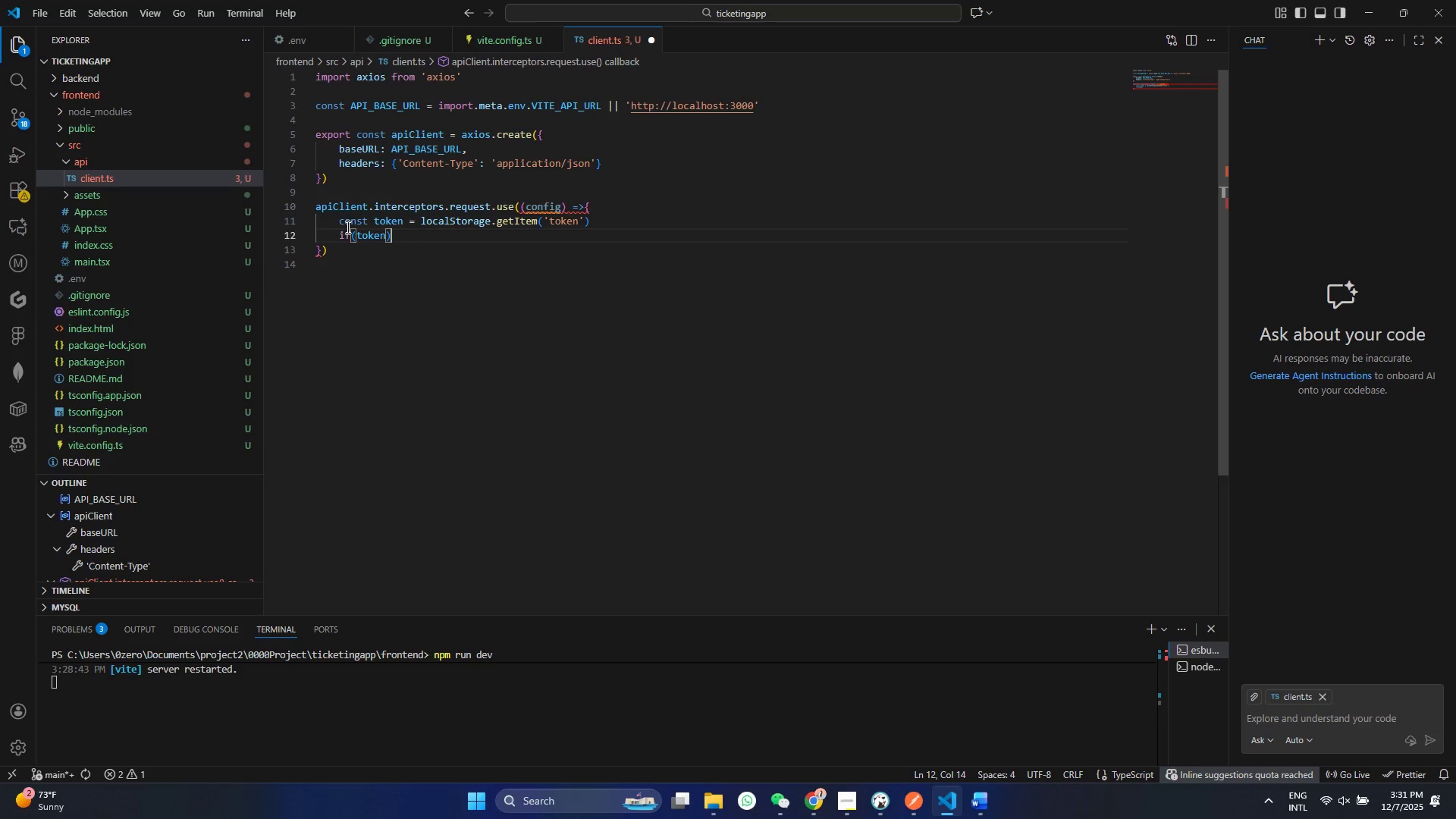 
key(Shift+P)
 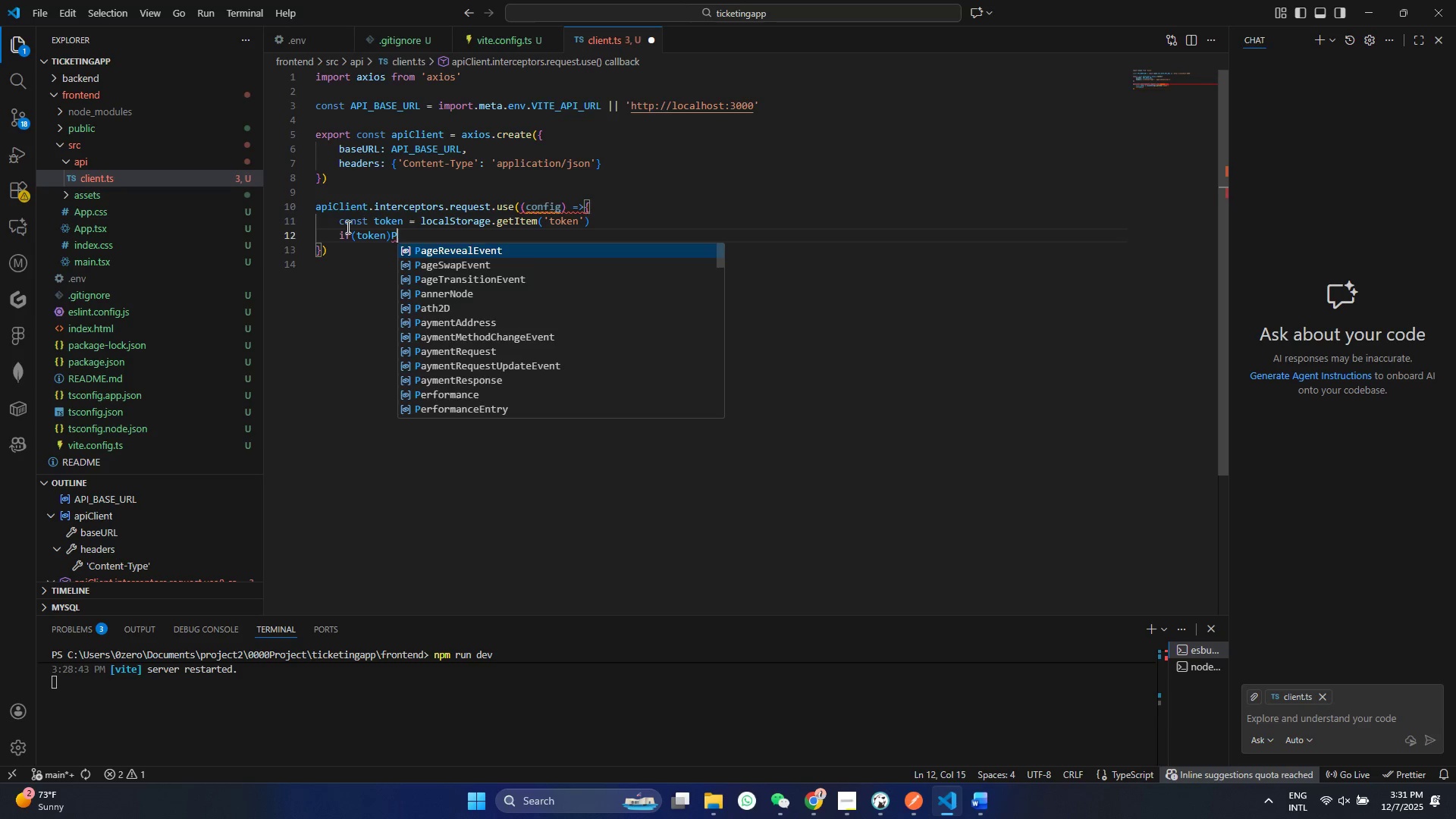 
key(Backspace)
 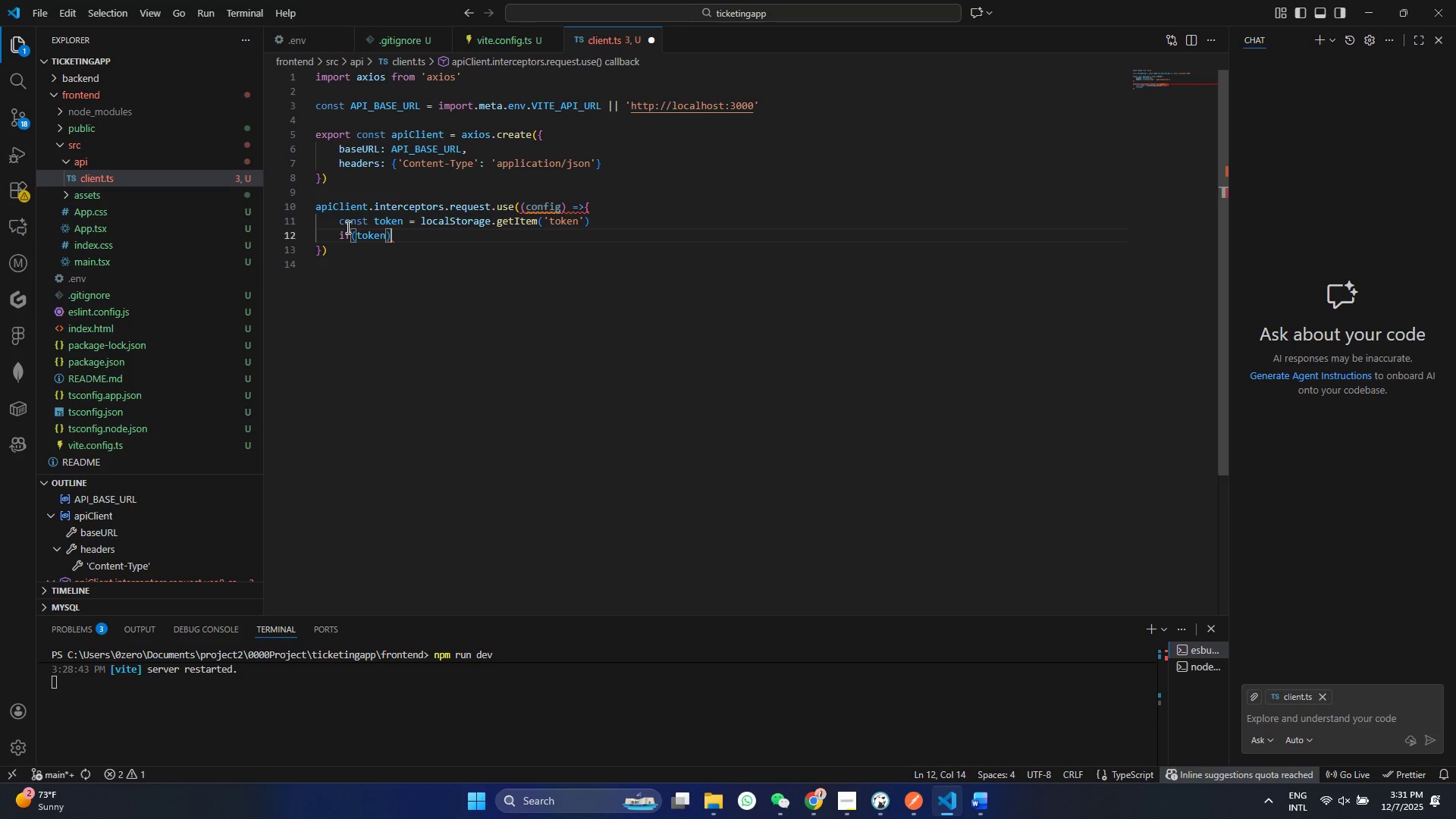 
key(Shift+ShiftRight)
 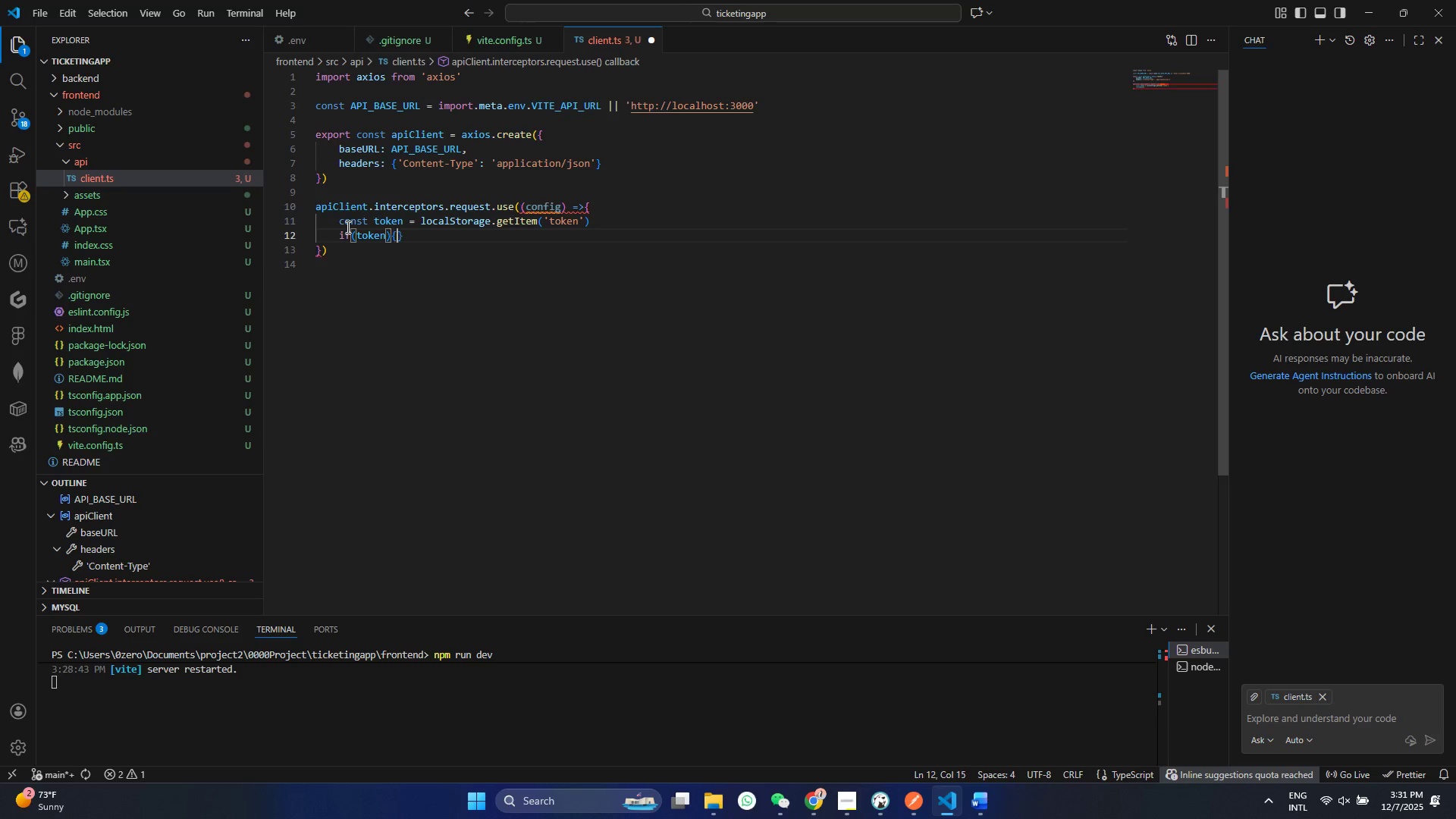 
key(Shift+BracketLeft)
 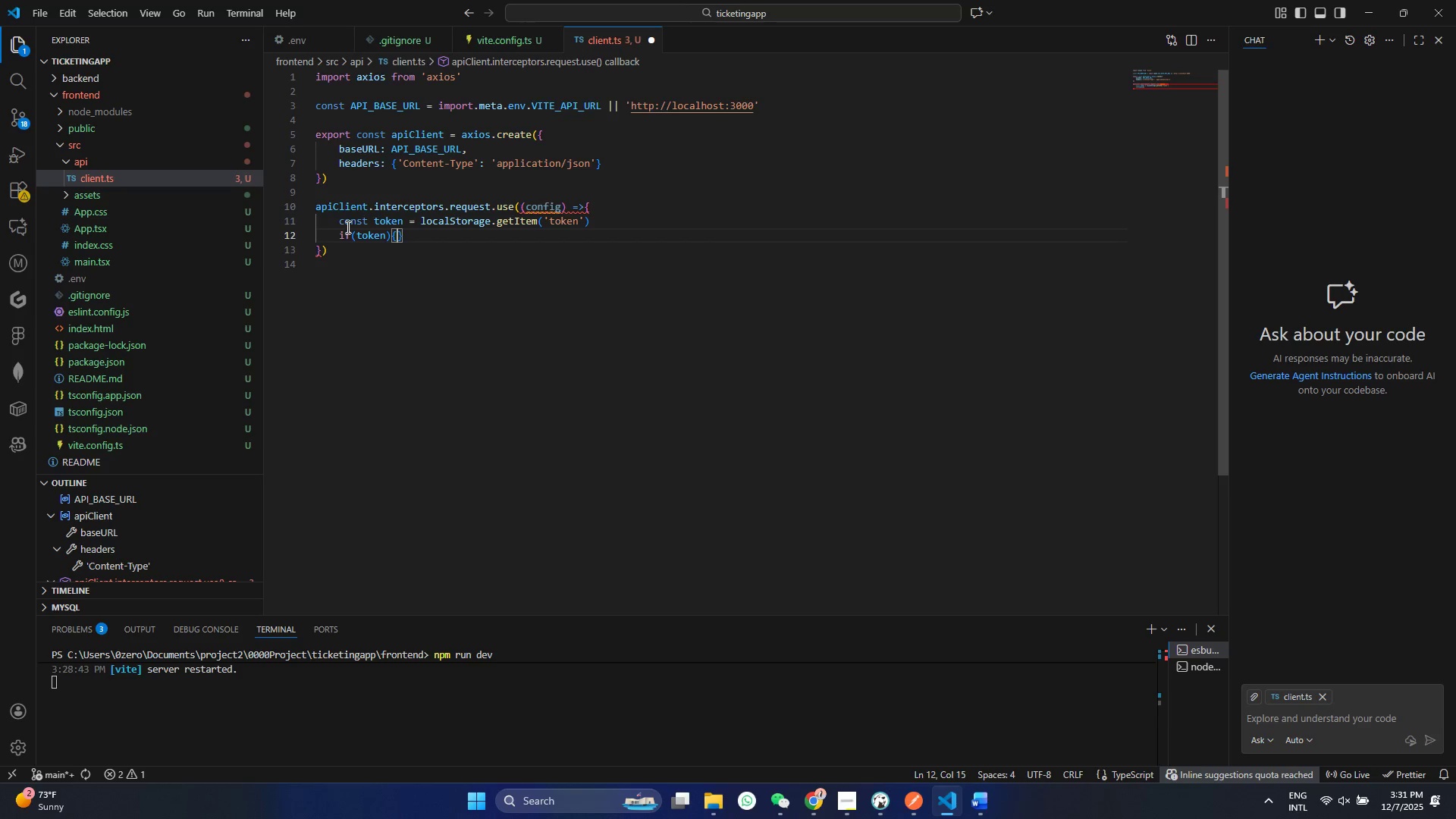 
key(Shift+Enter)
 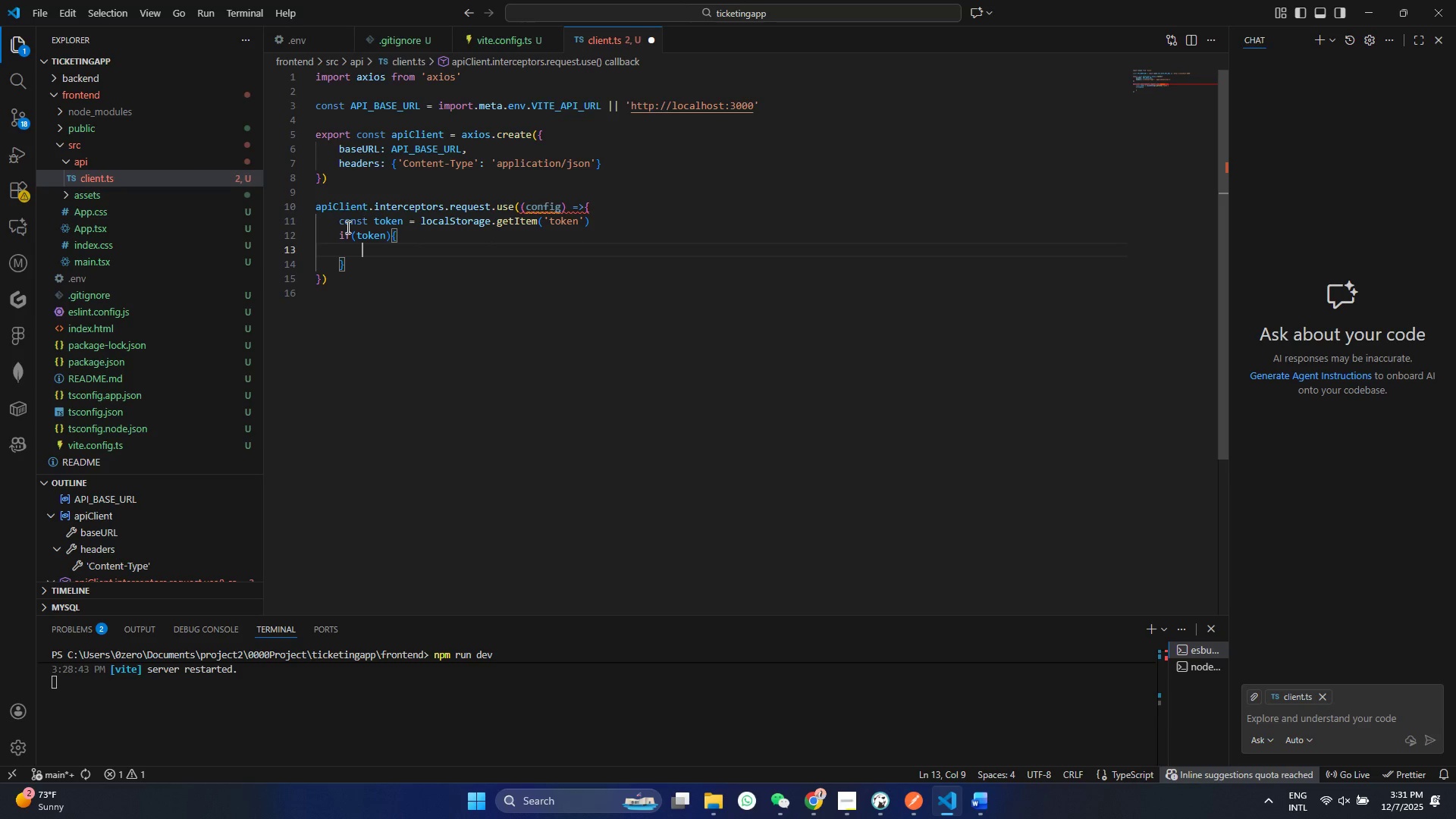 
type(conf)
 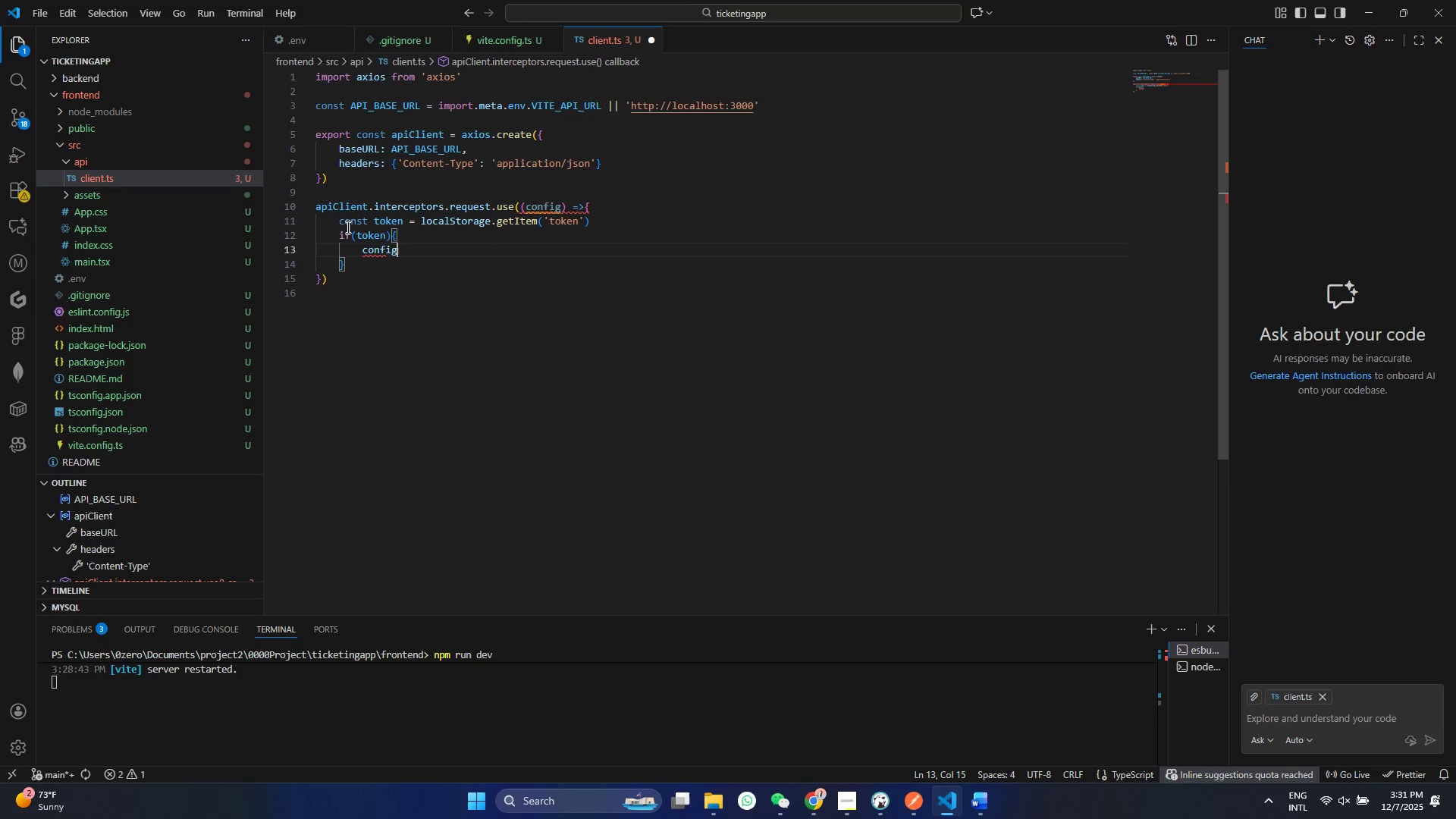 
key(Enter)
 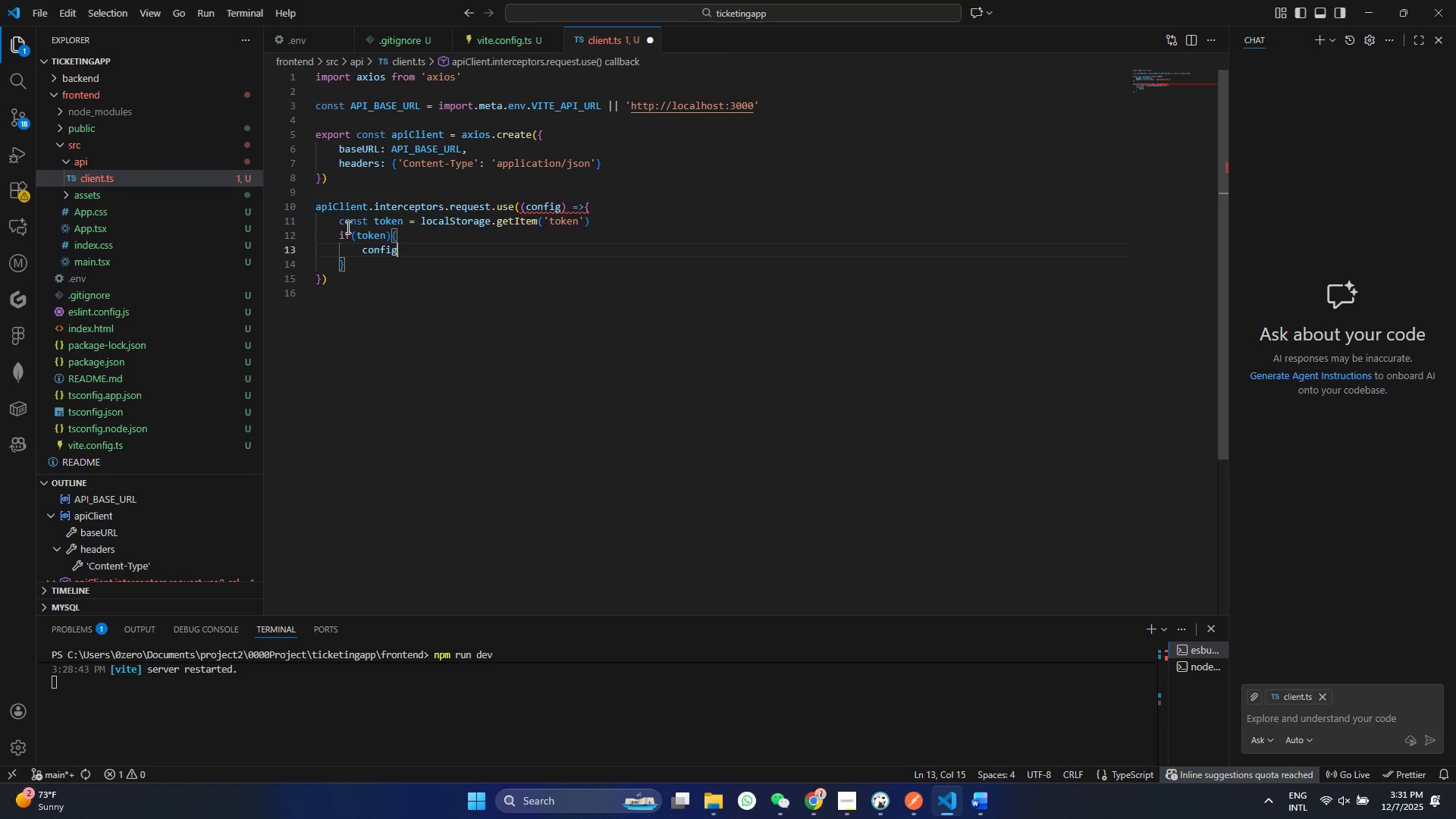 
type(.ge)
key(Backspace)
key(Backspace)
type(h)
 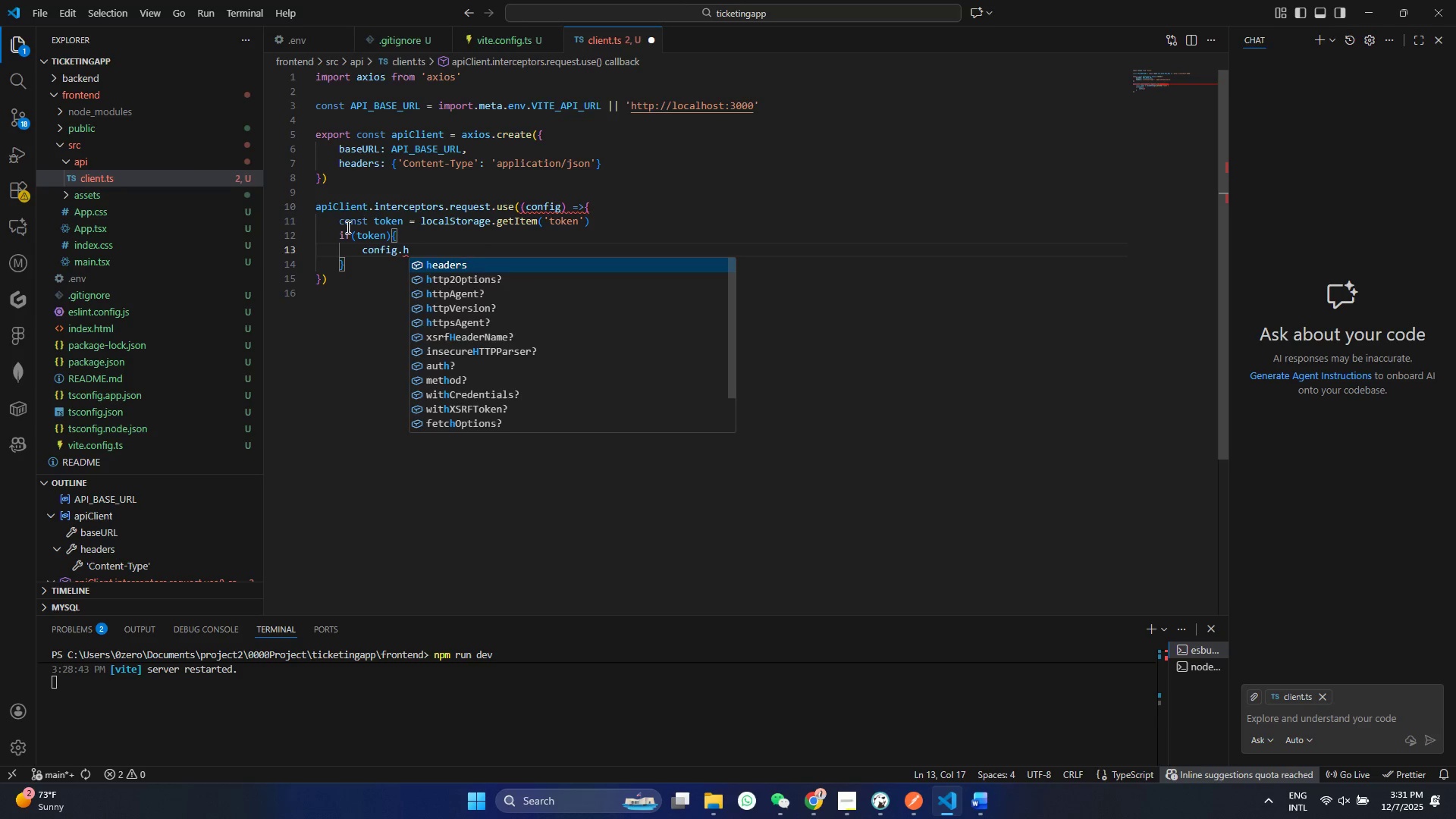 
key(Enter)
 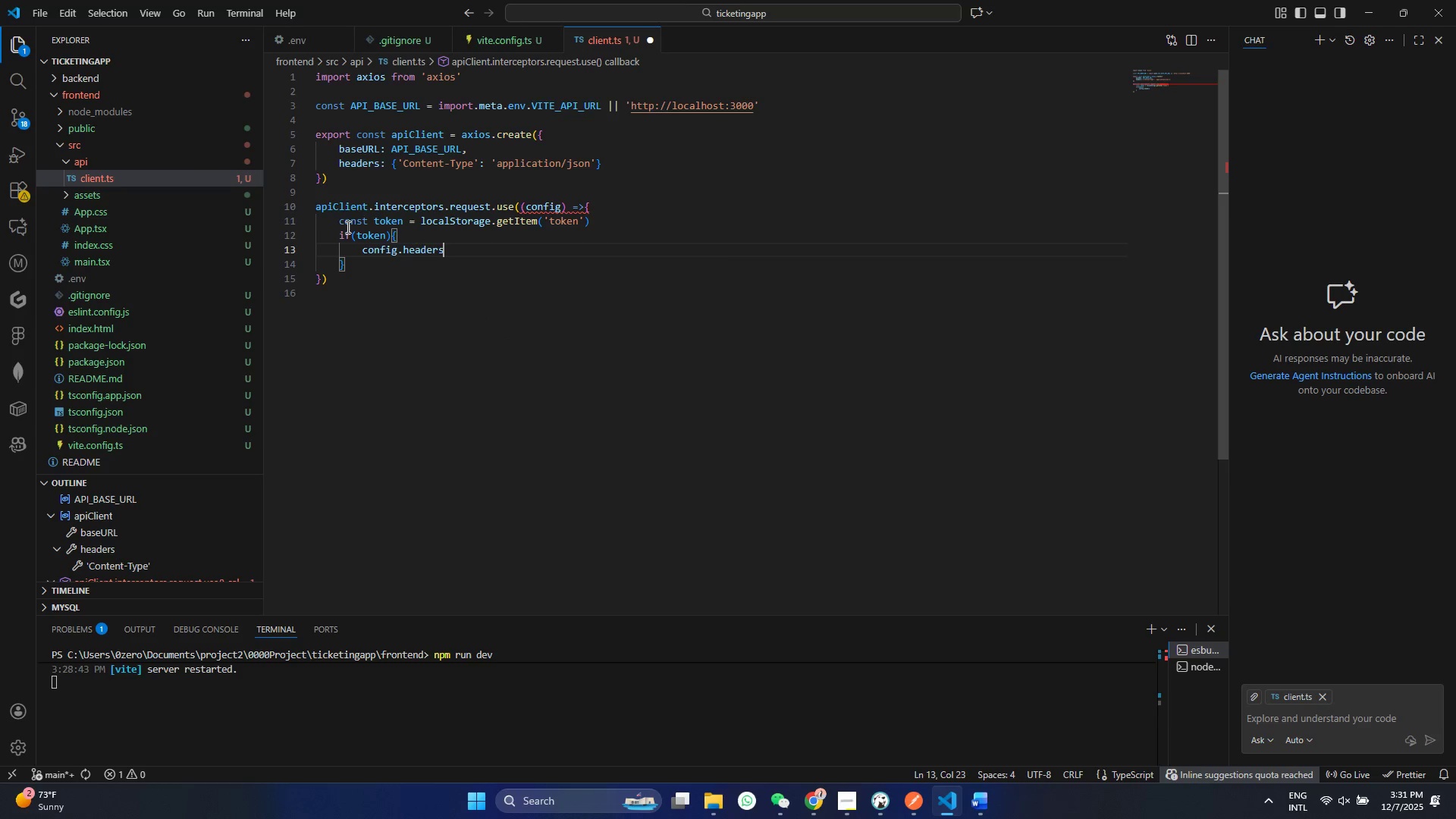 
key(Period)
 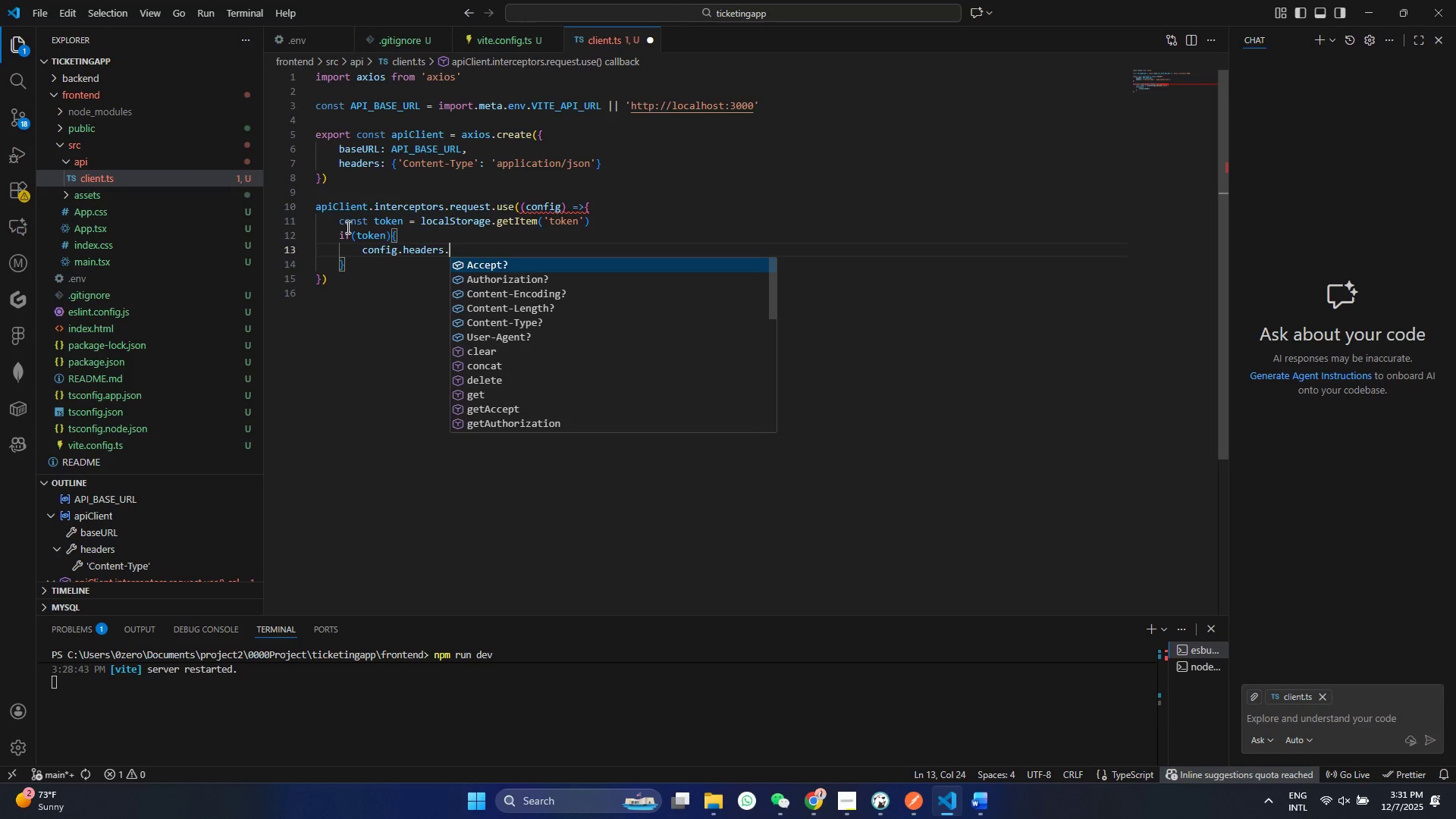 
key(Shift+ShiftRight)
 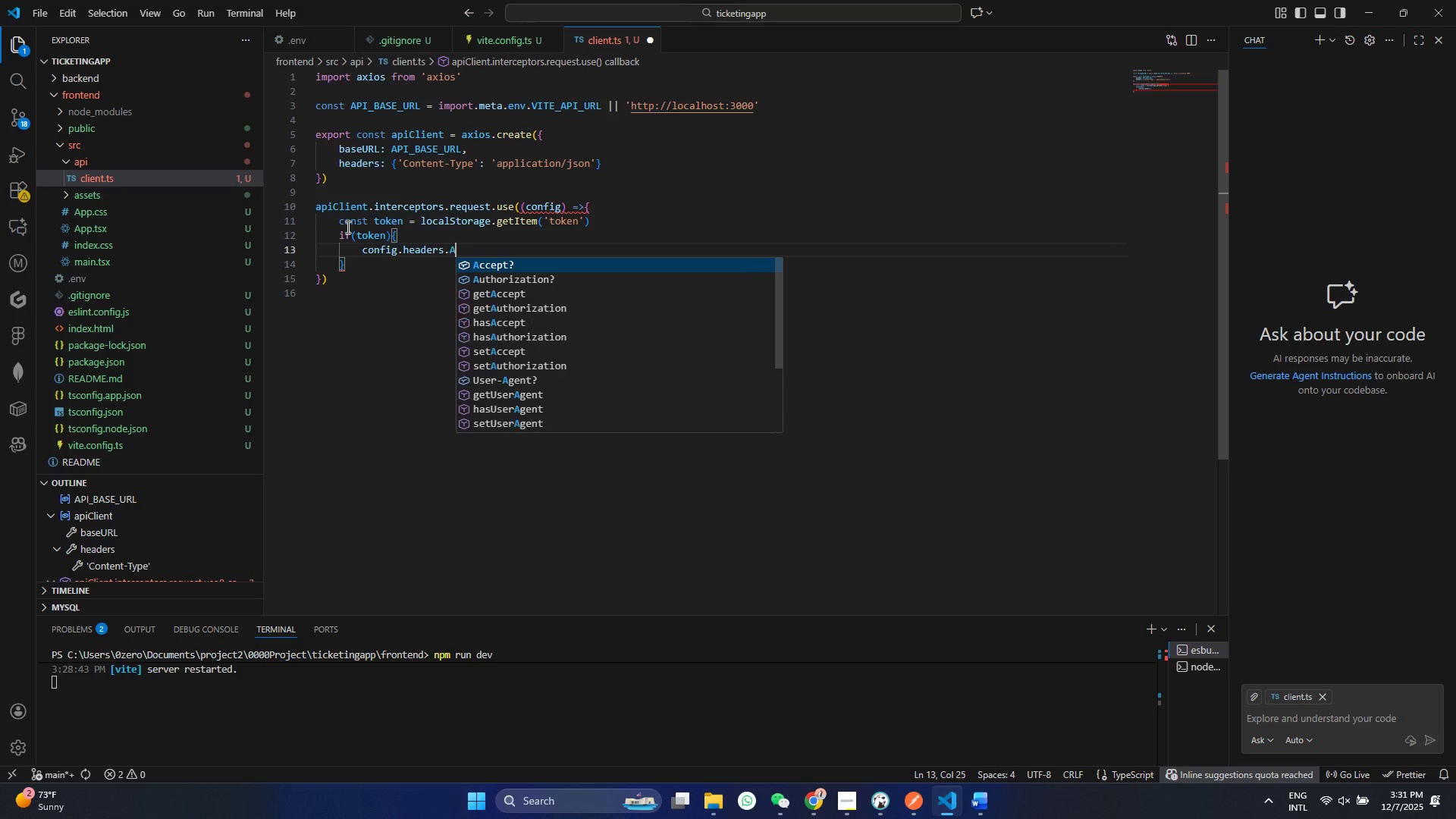 
key(Shift+A)
 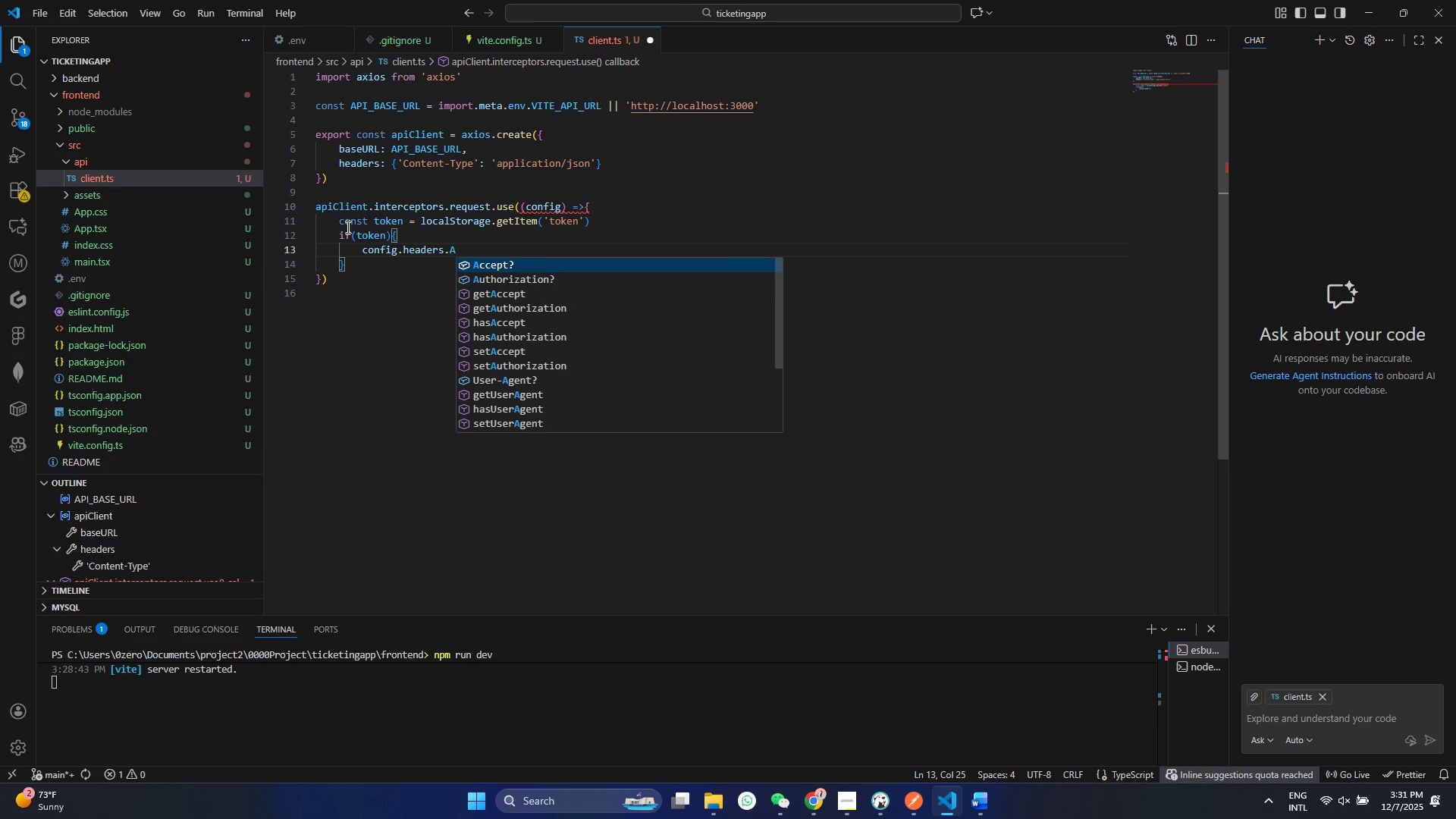 
key(ArrowDown)
 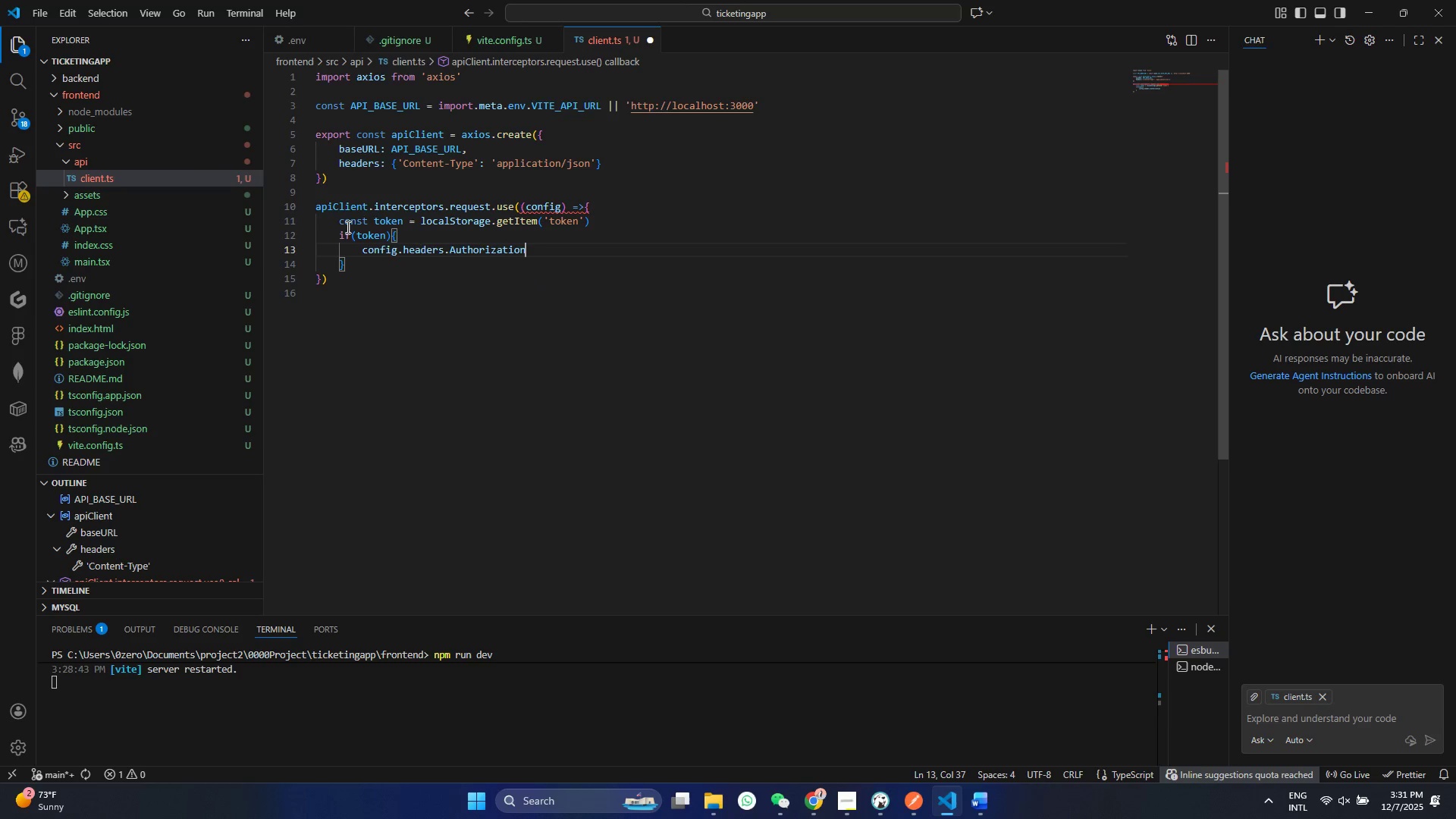 
key(Enter)
 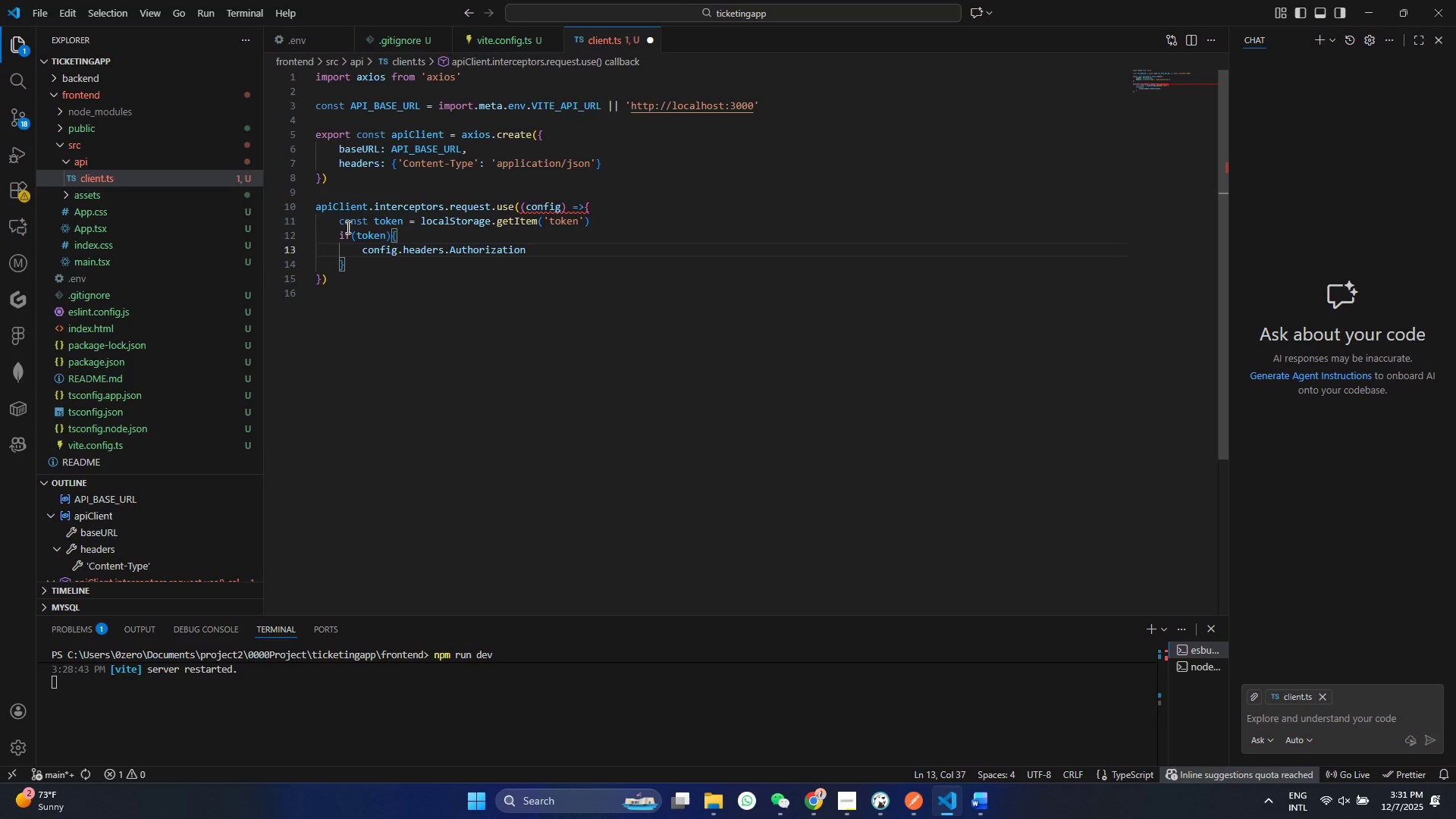 
key(Space)
 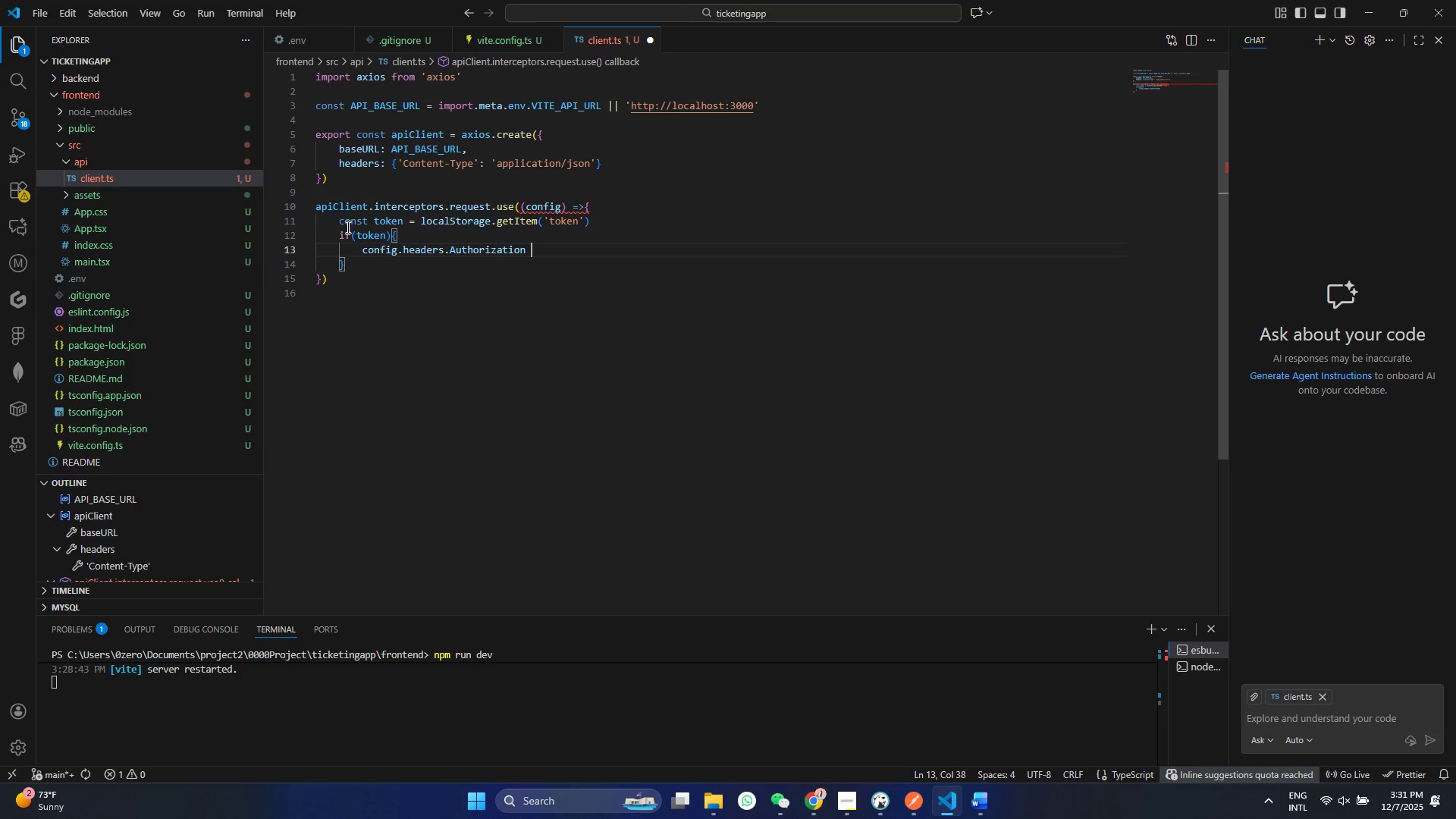 
key(Equal)
 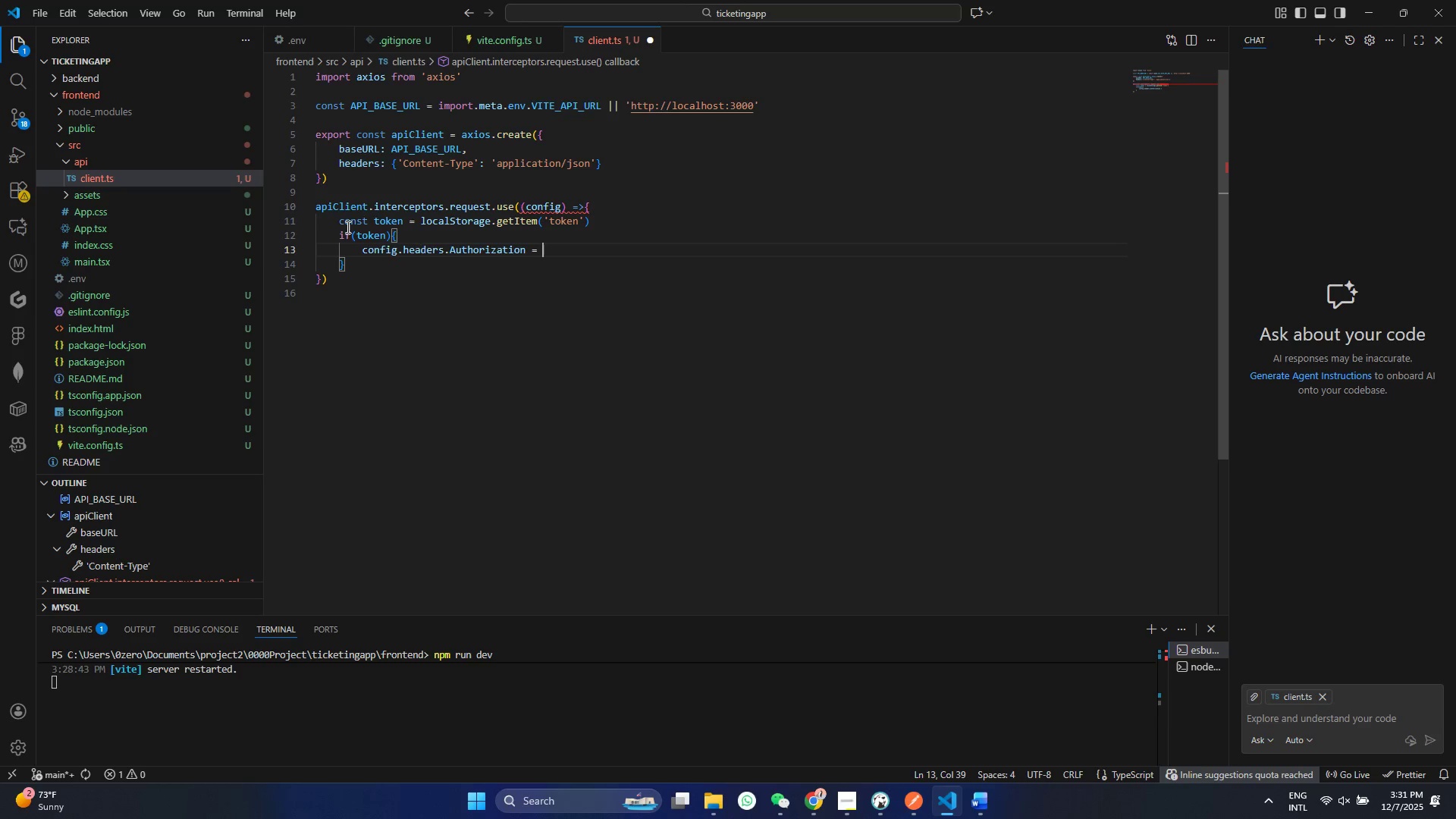 
key(Space)
 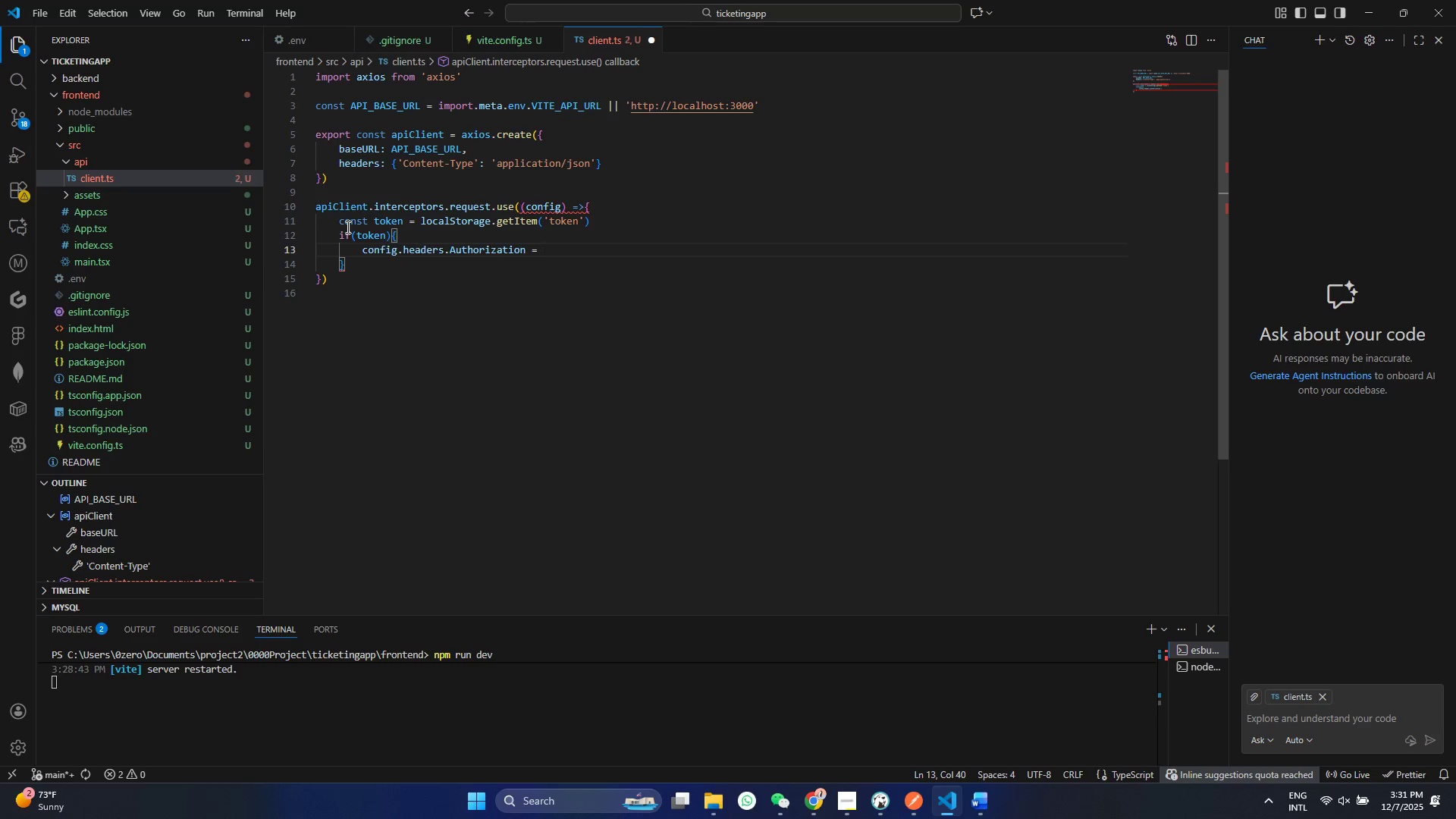 
key(Shift+ShiftRight)
 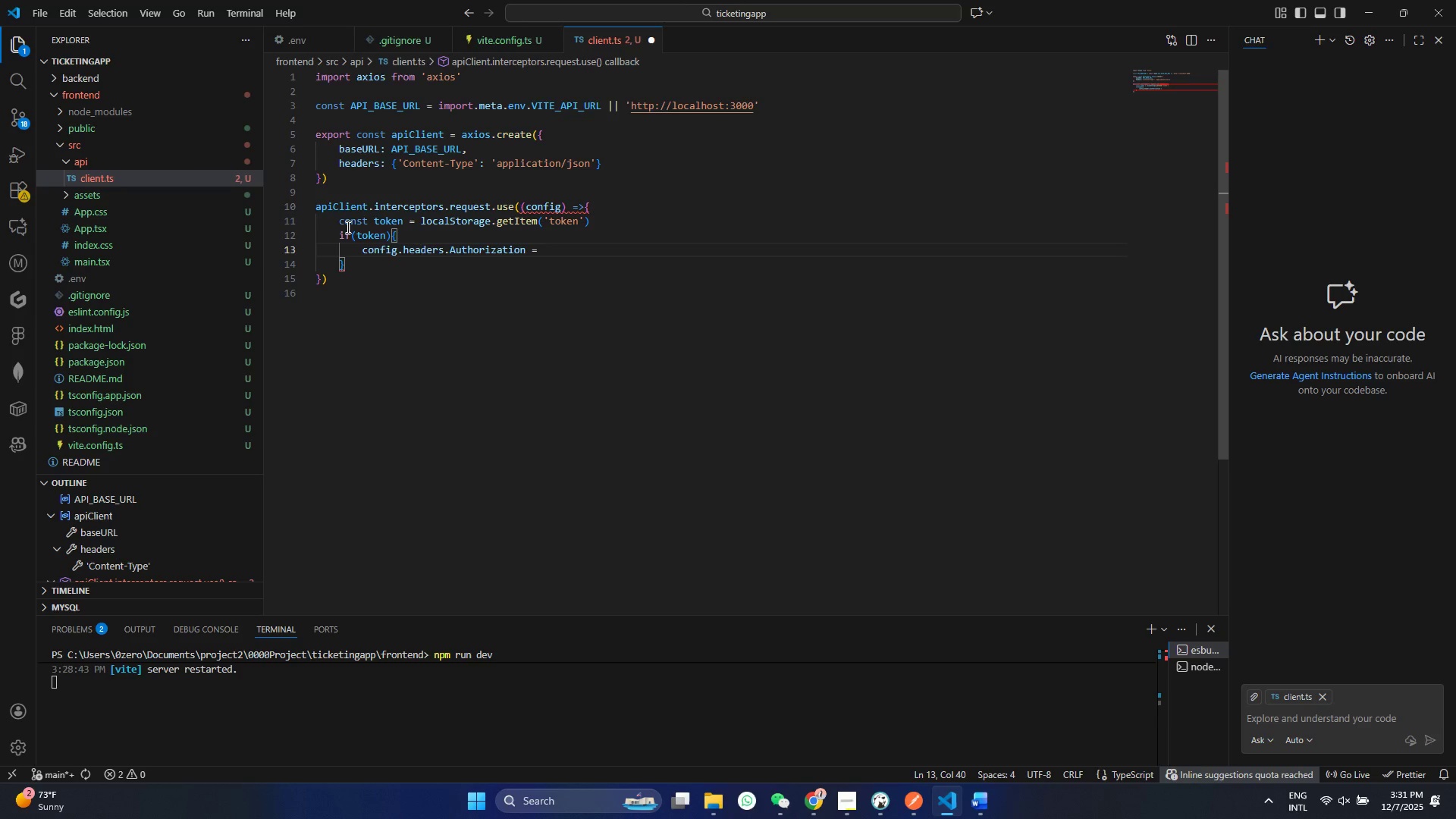 
key(Backquote)
 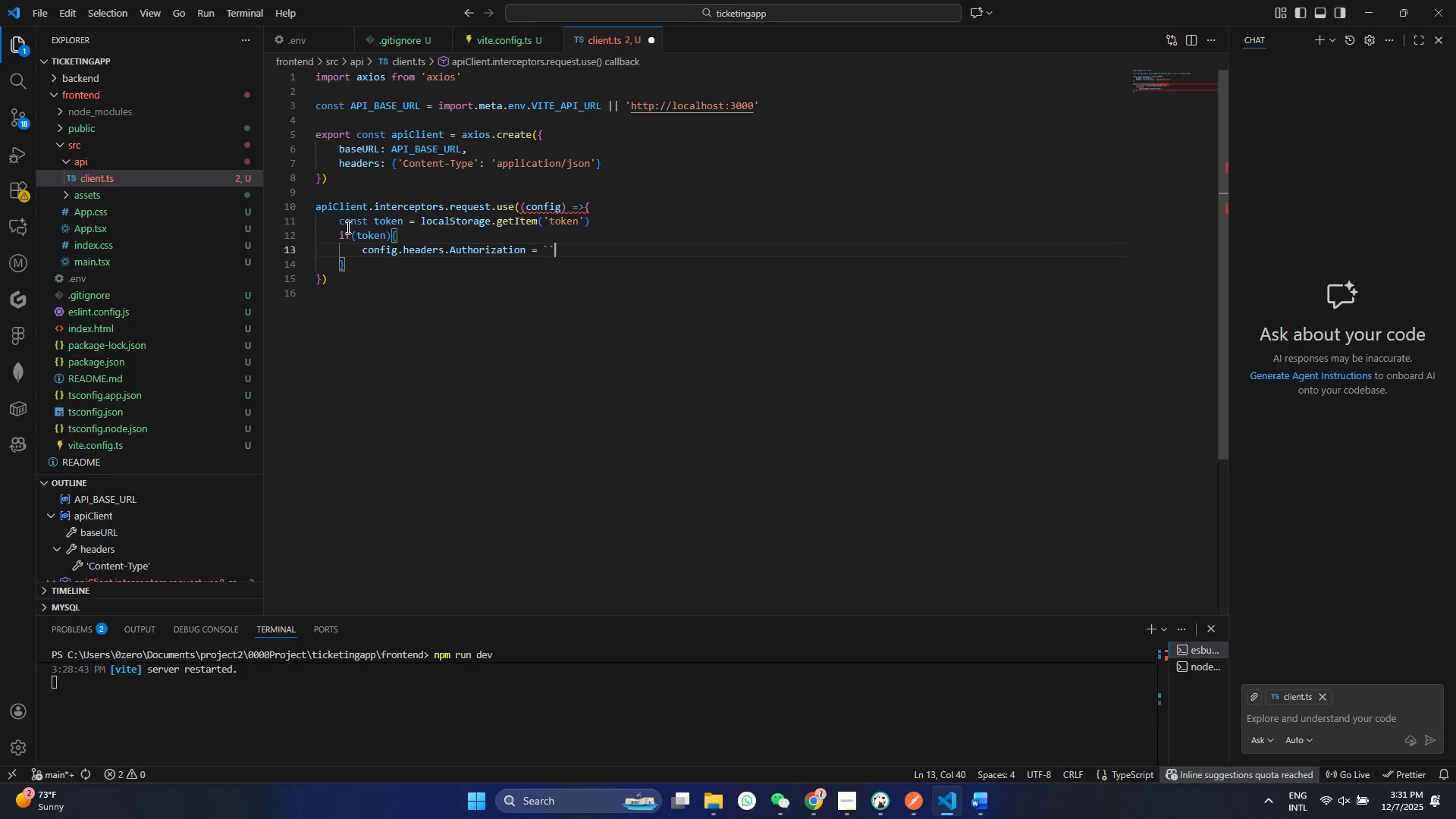 
key(Backquote)
 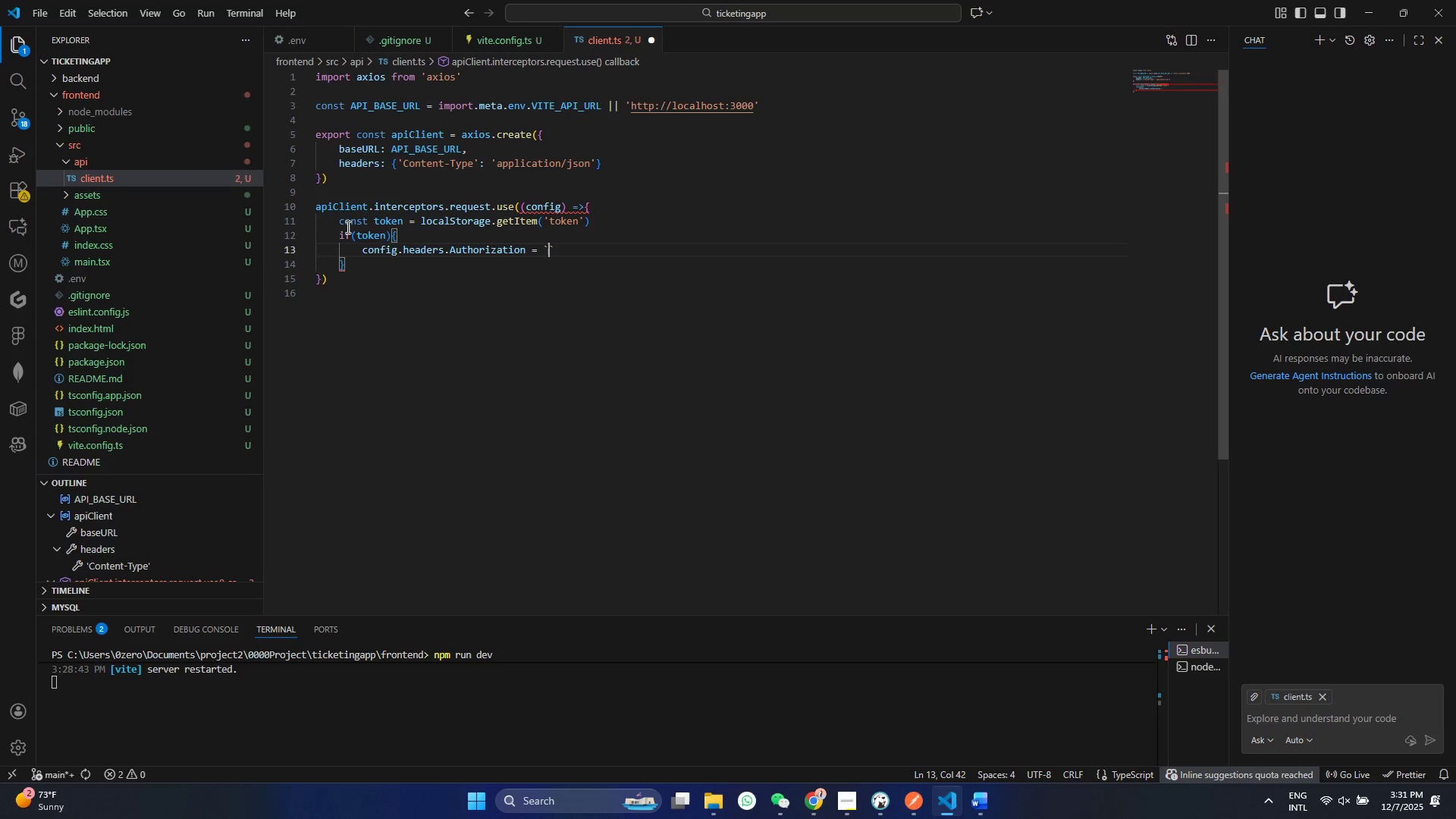 
key(ArrowLeft)
 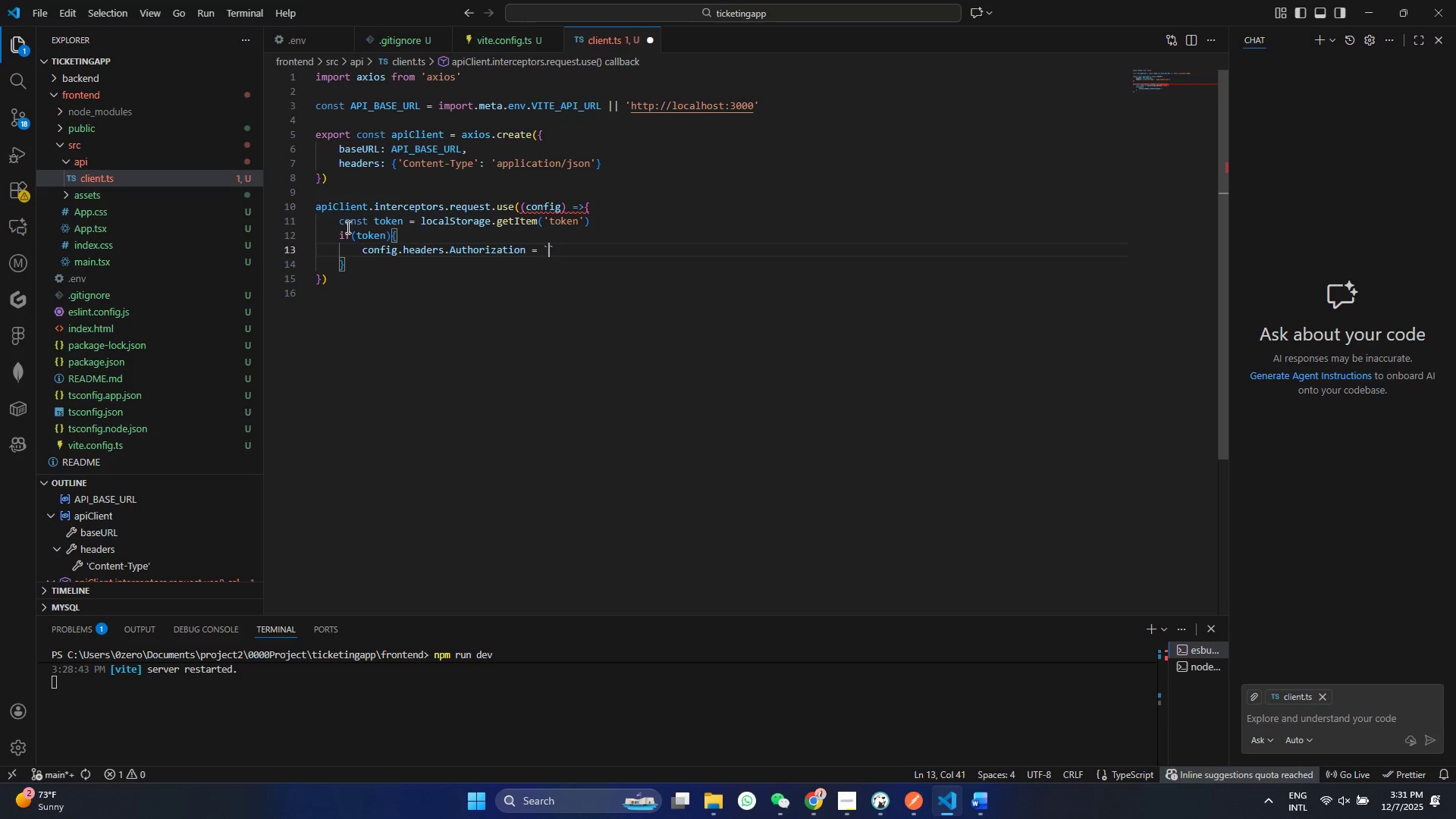 
type(Bearer ${to)
 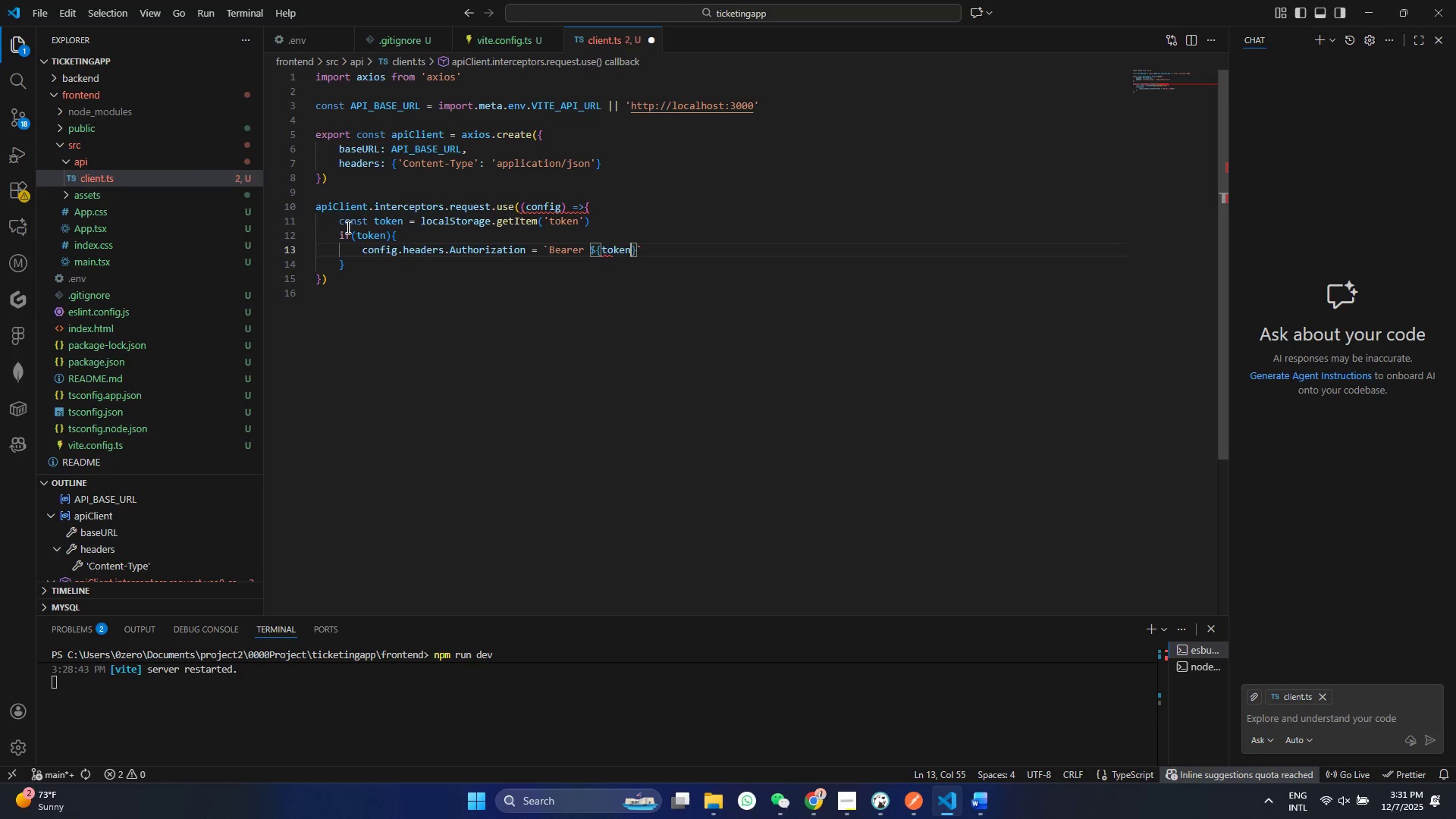 
 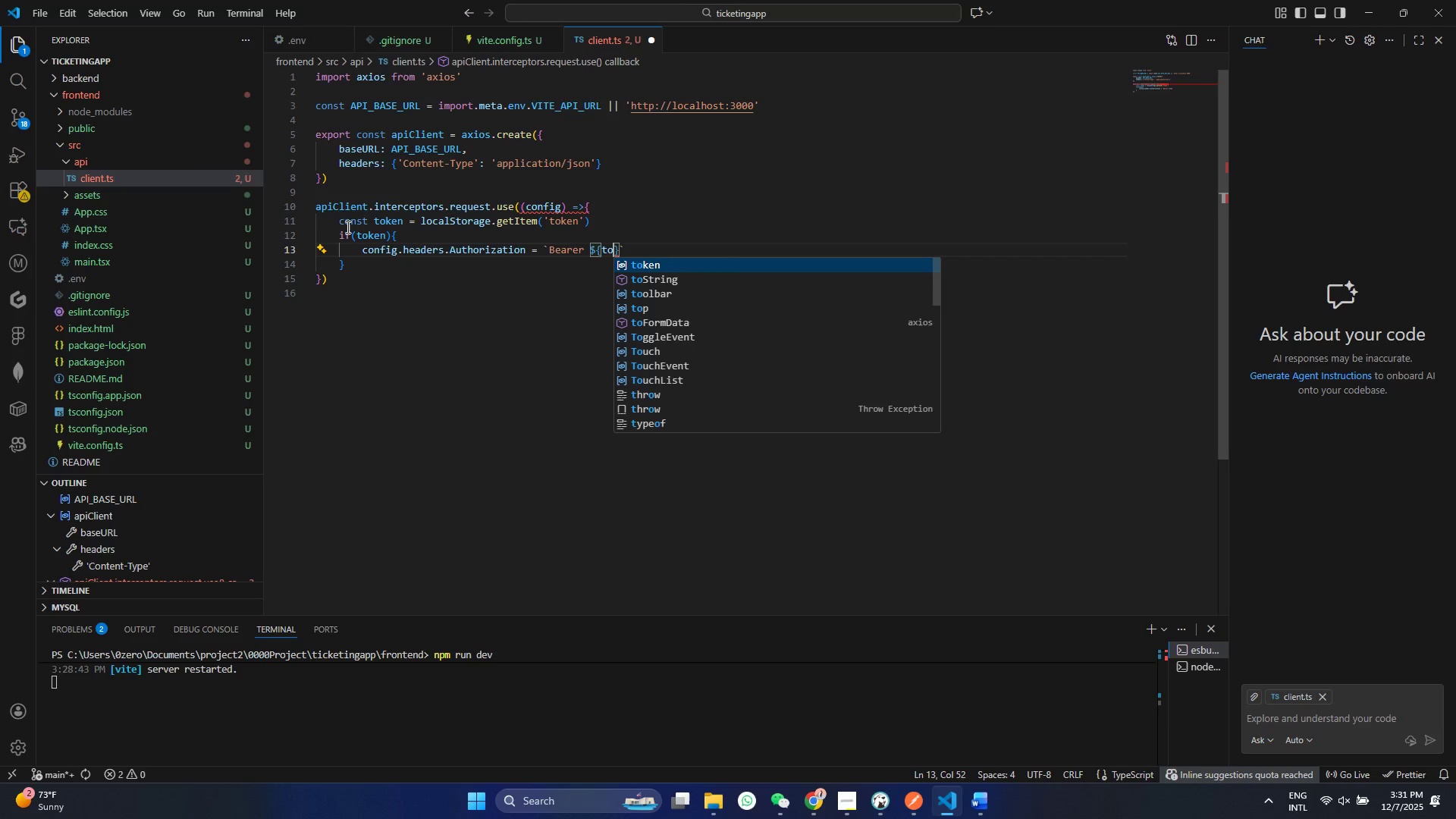 
key(Enter)
 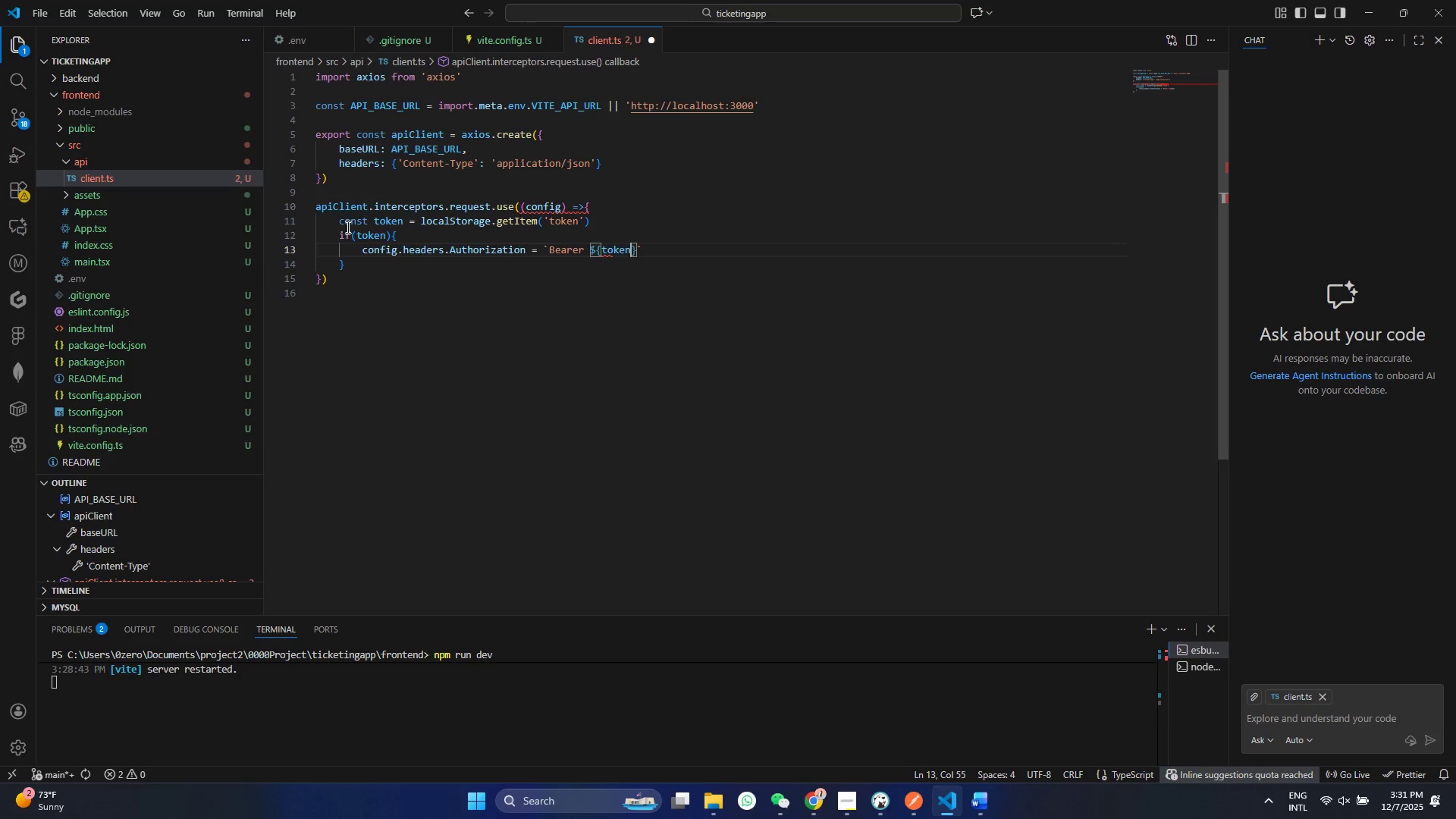 
key(Control+ControlLeft)
 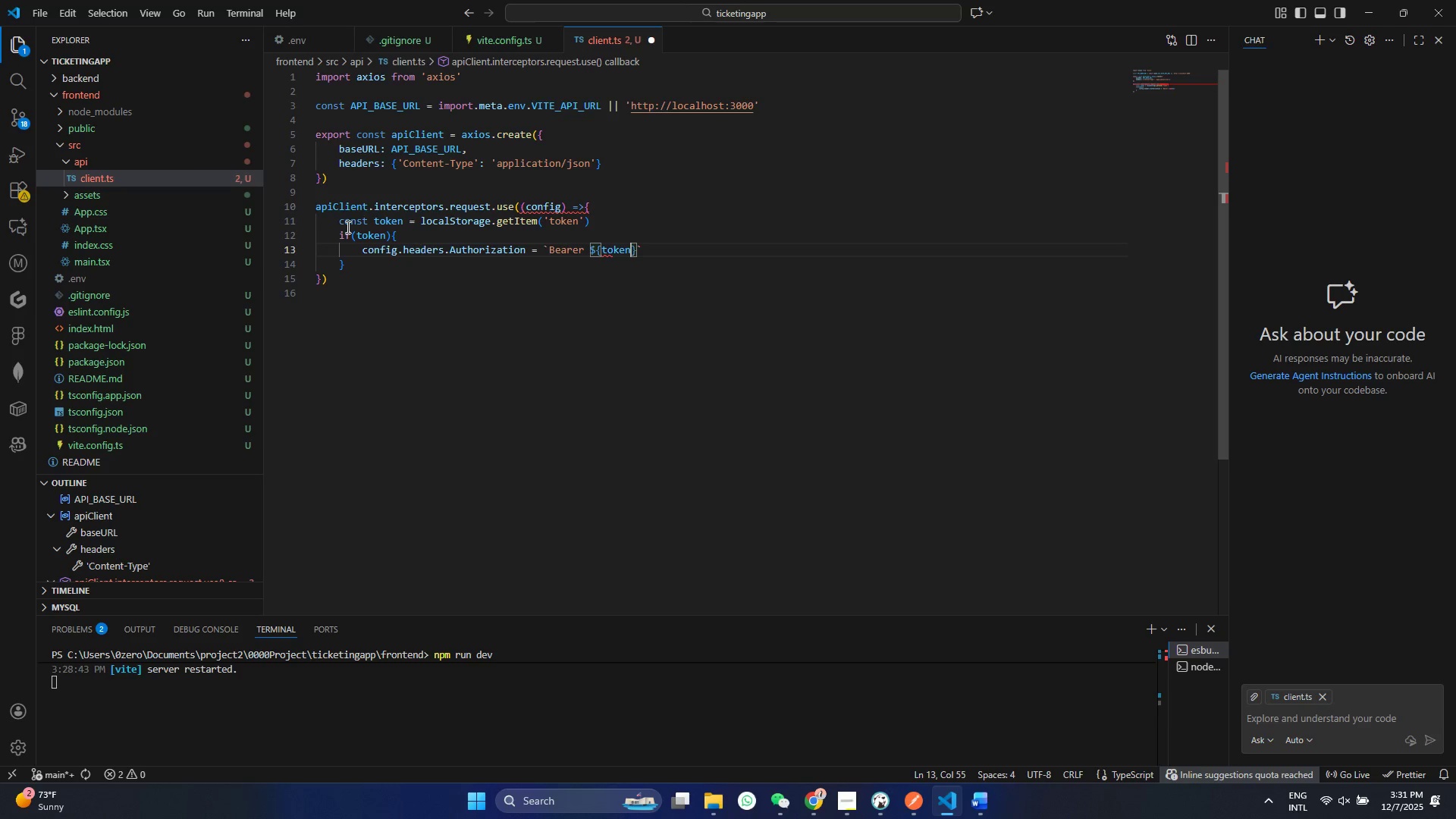 
key(Control+S)
 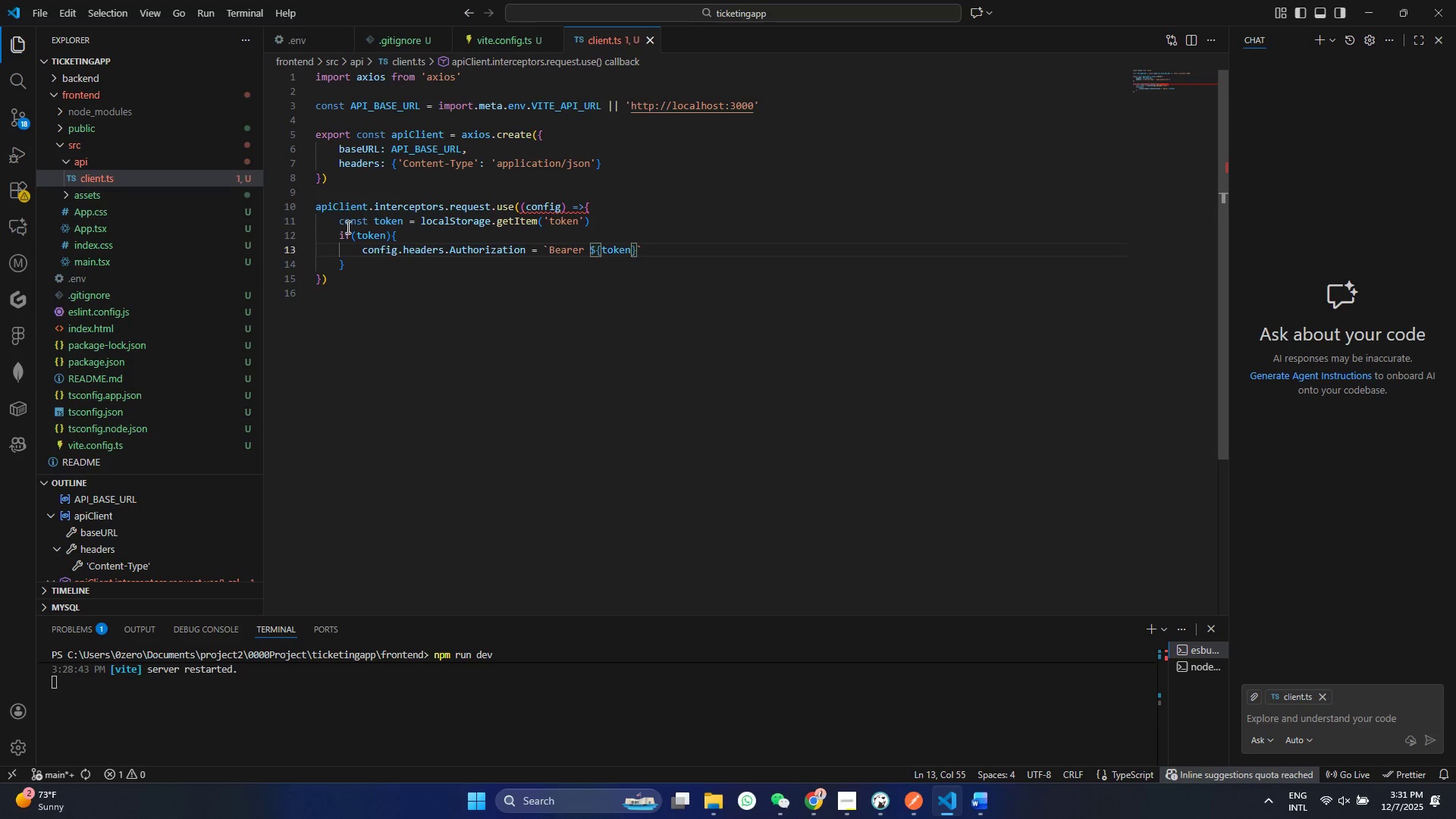 
key(ArrowRight)
 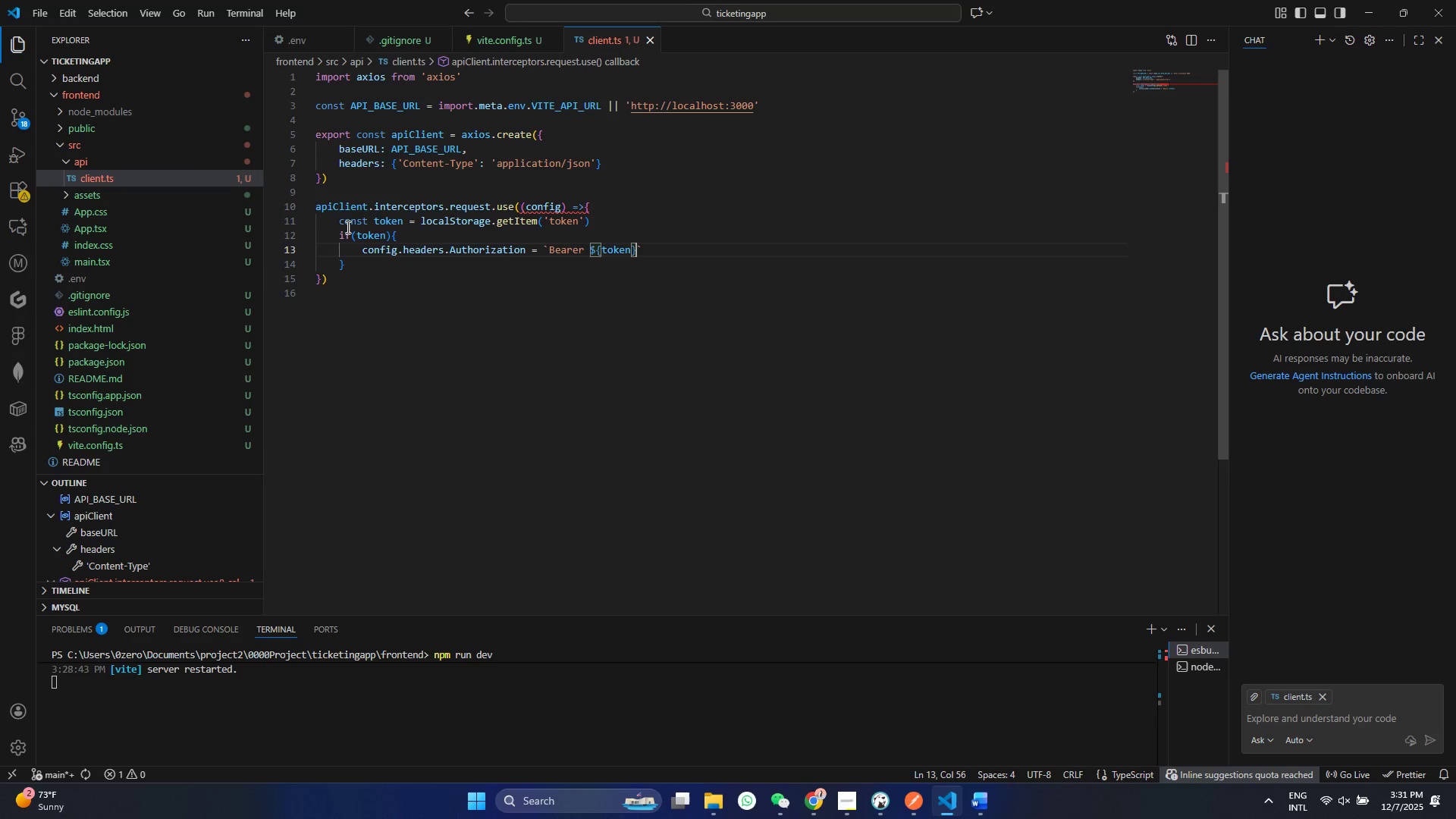 
key(ArrowRight)
 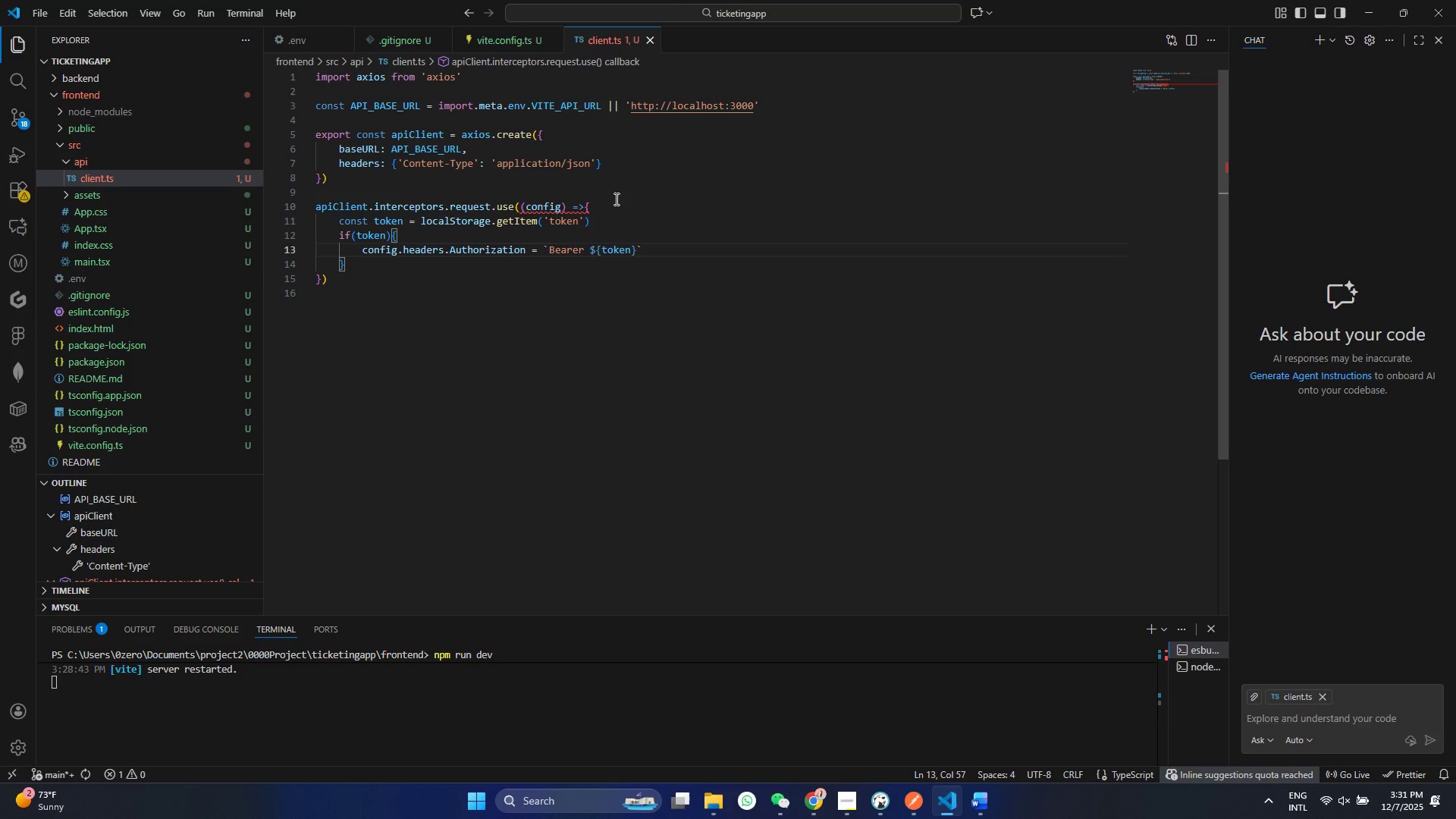 
mouse_move([556, 198])
 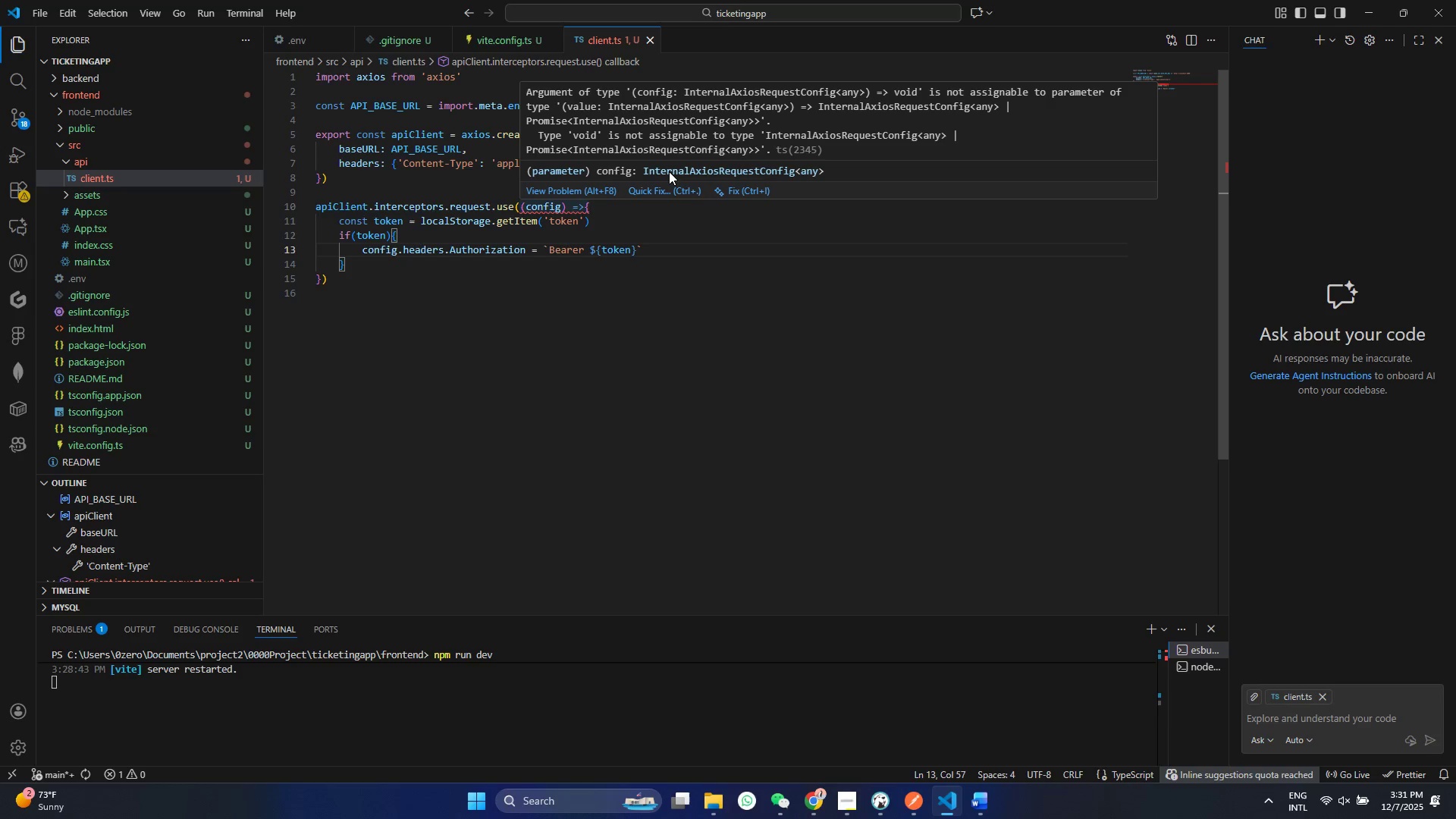 
left_click([669, 171])
 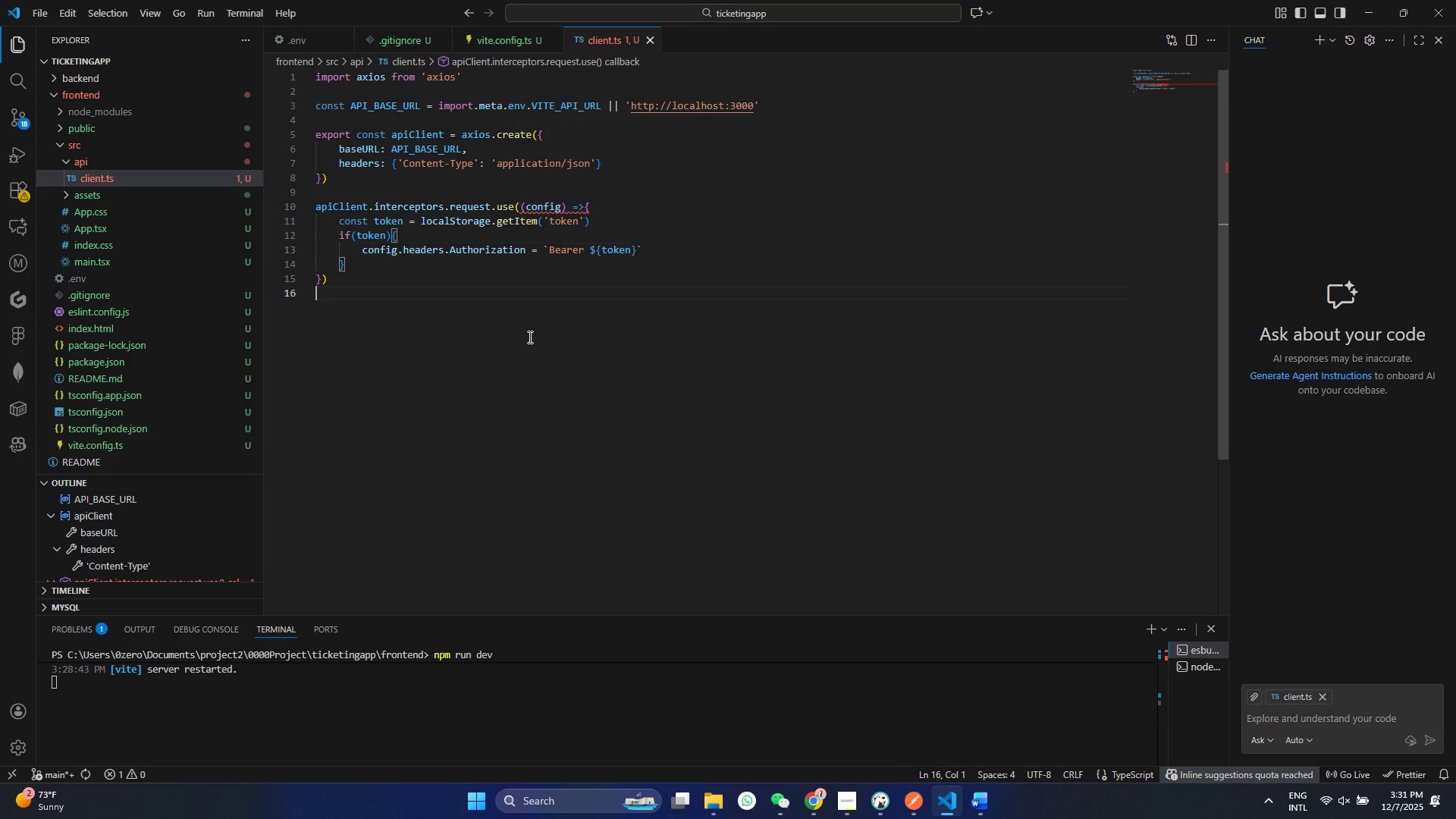 
left_click([529, 337])
 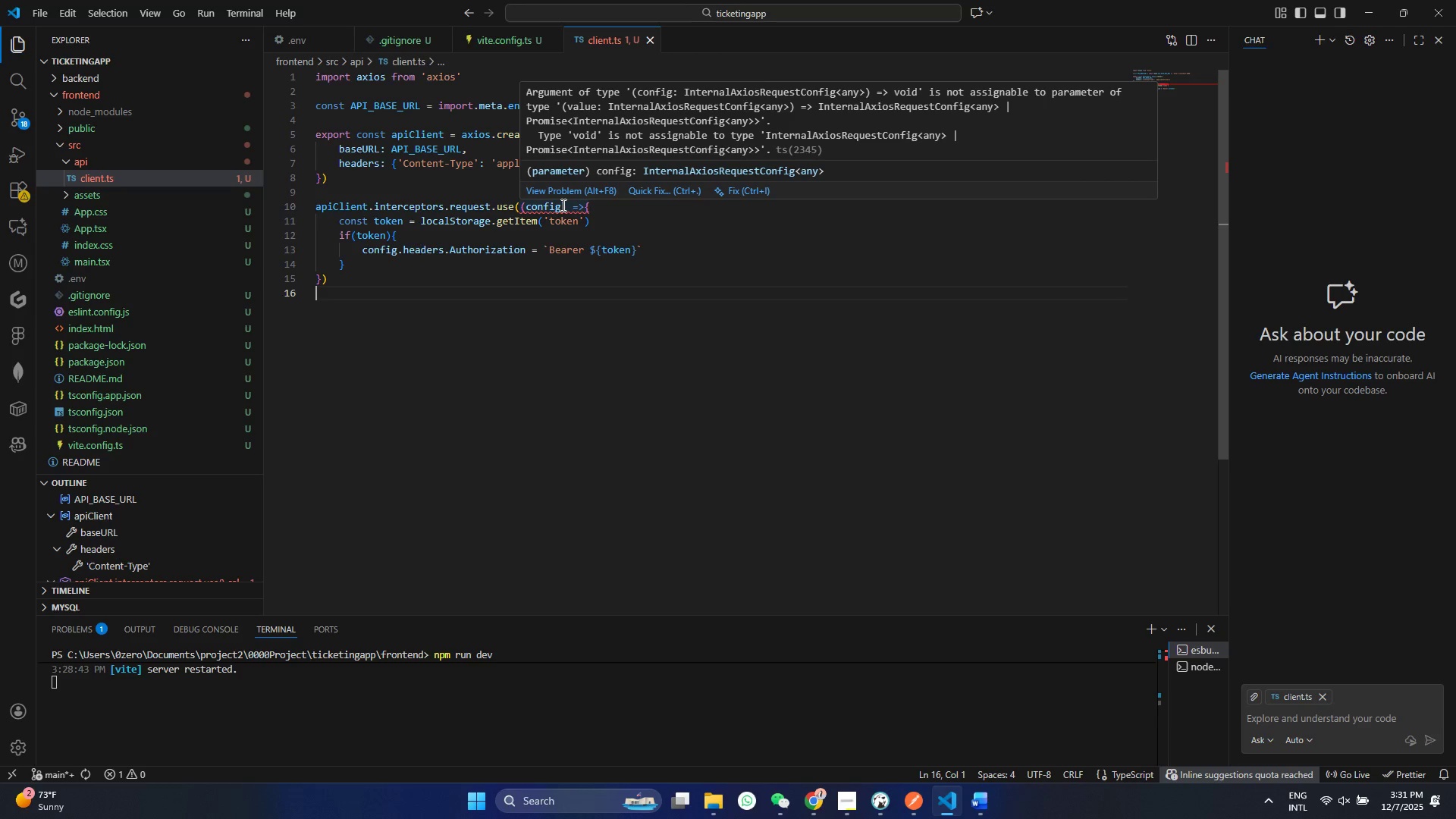 
wait(12.2)
 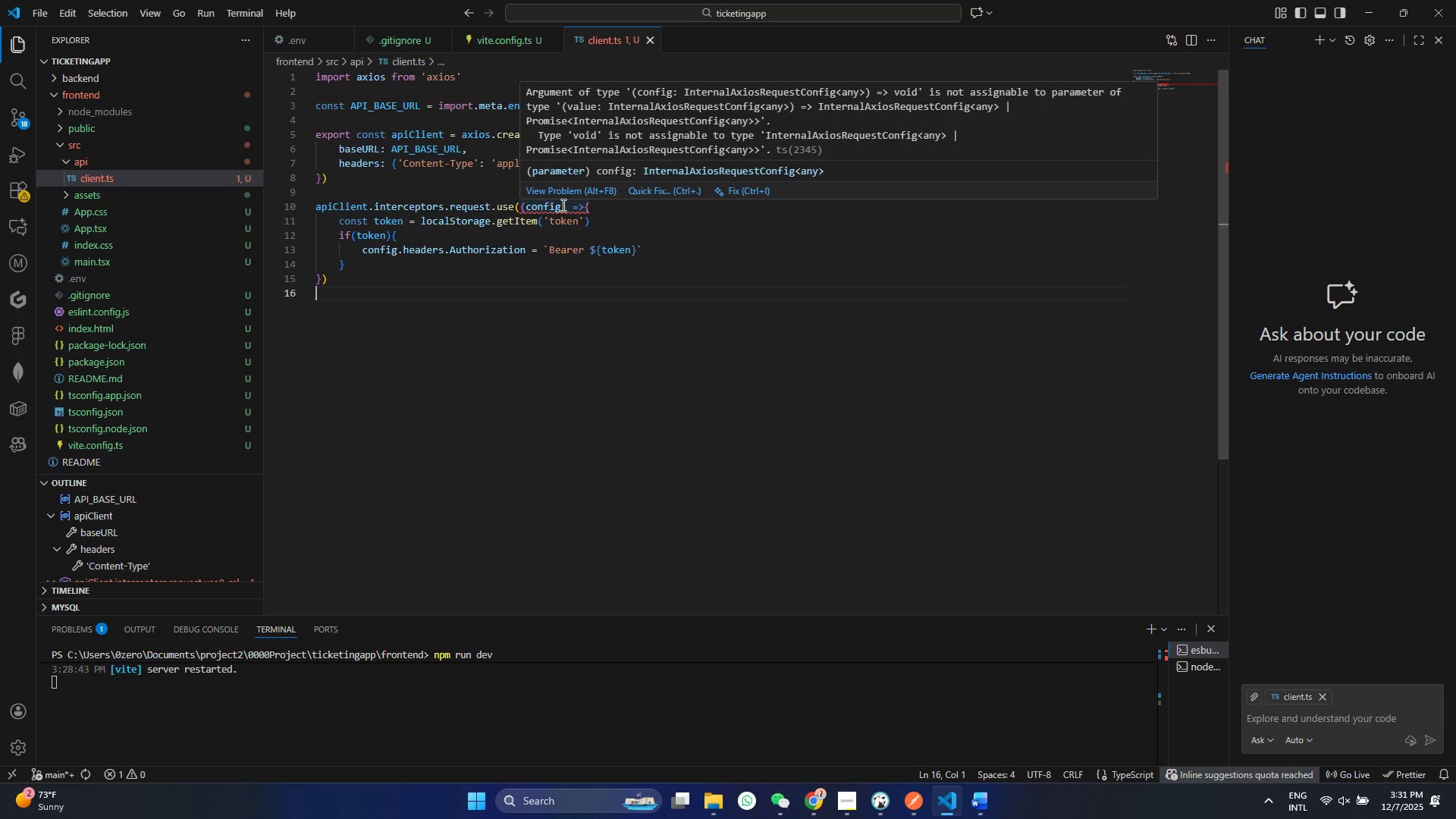 
double_click([345, 264])
 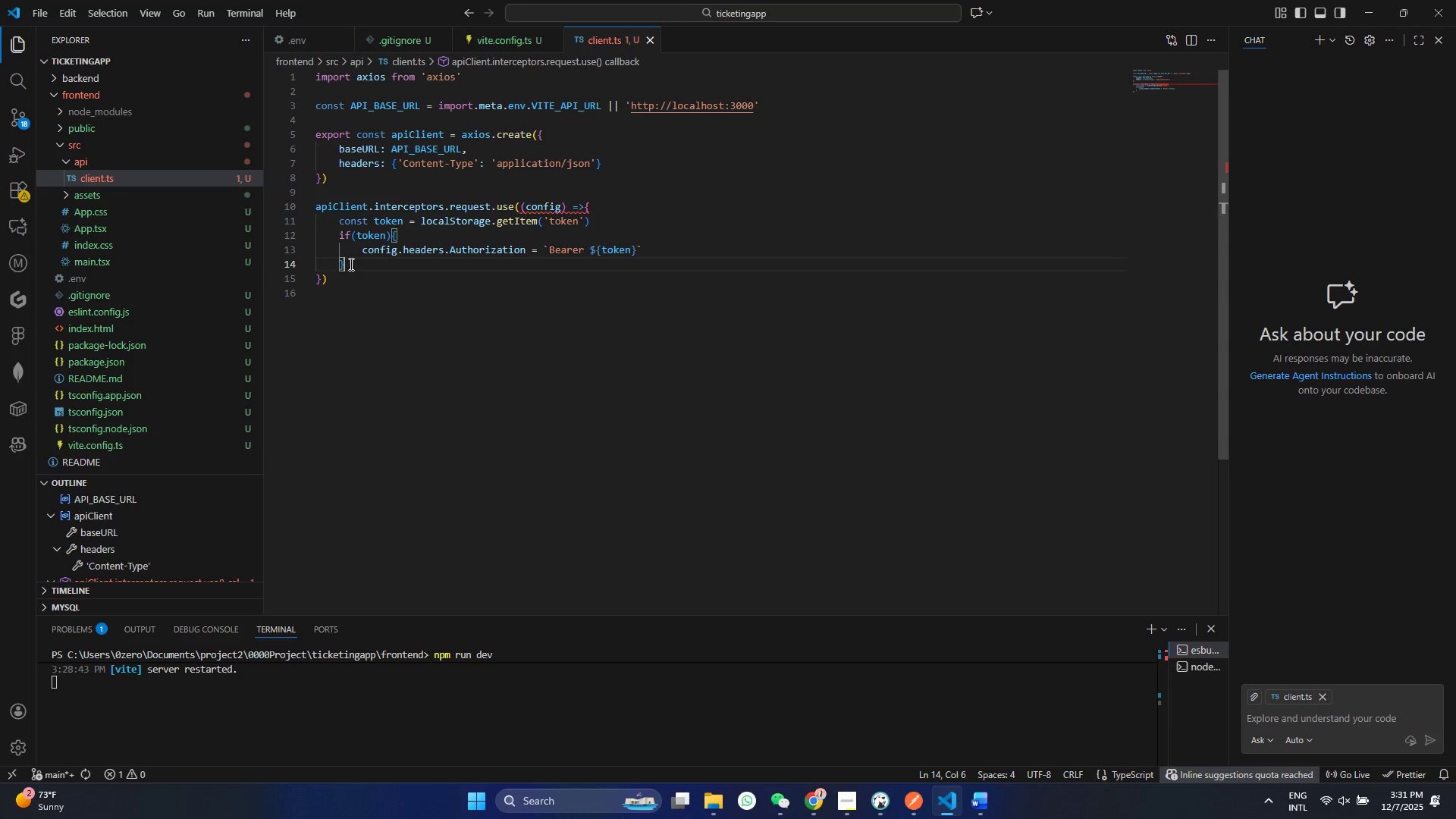 
key(Enter)
 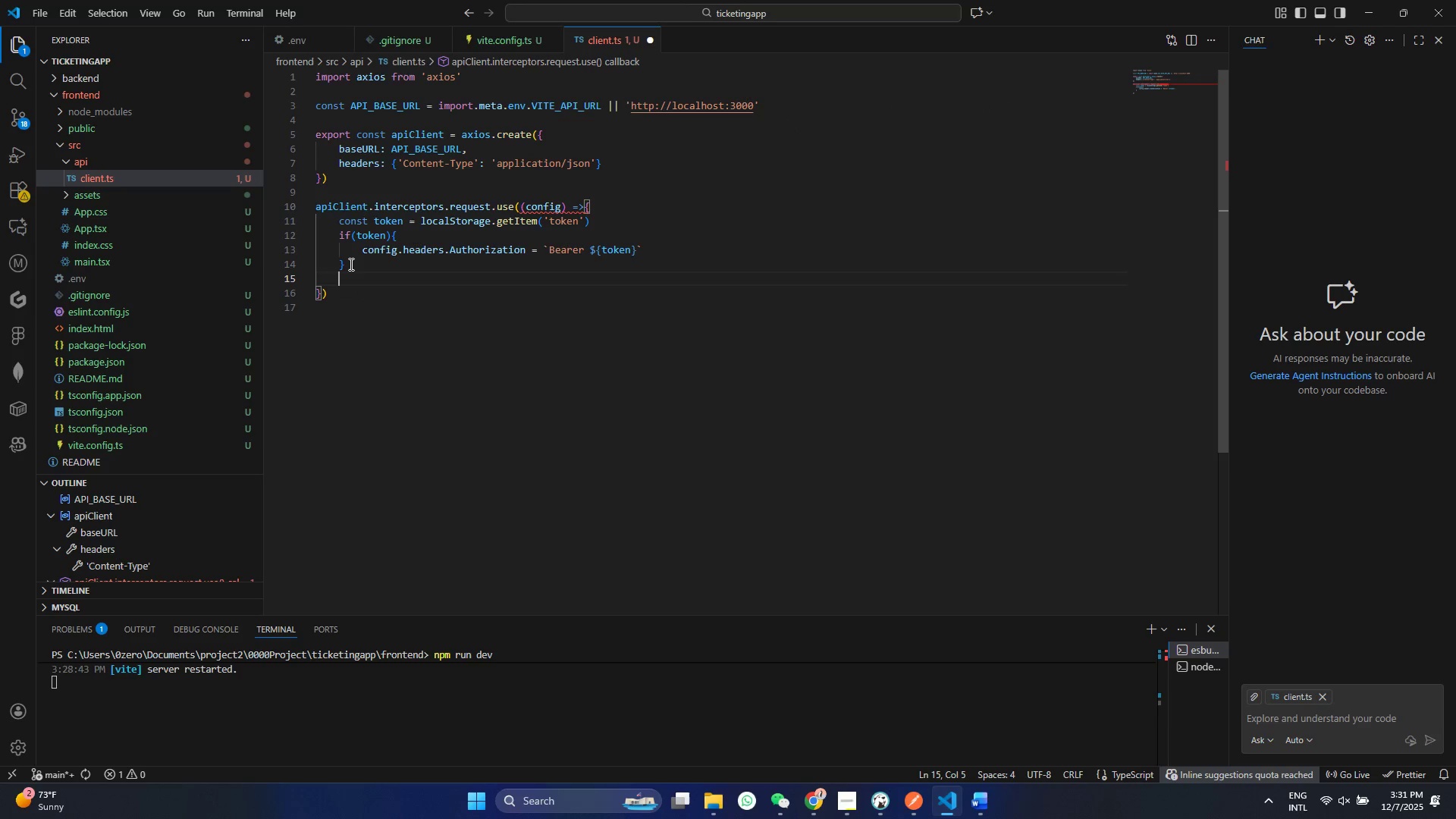 
type(ret)
 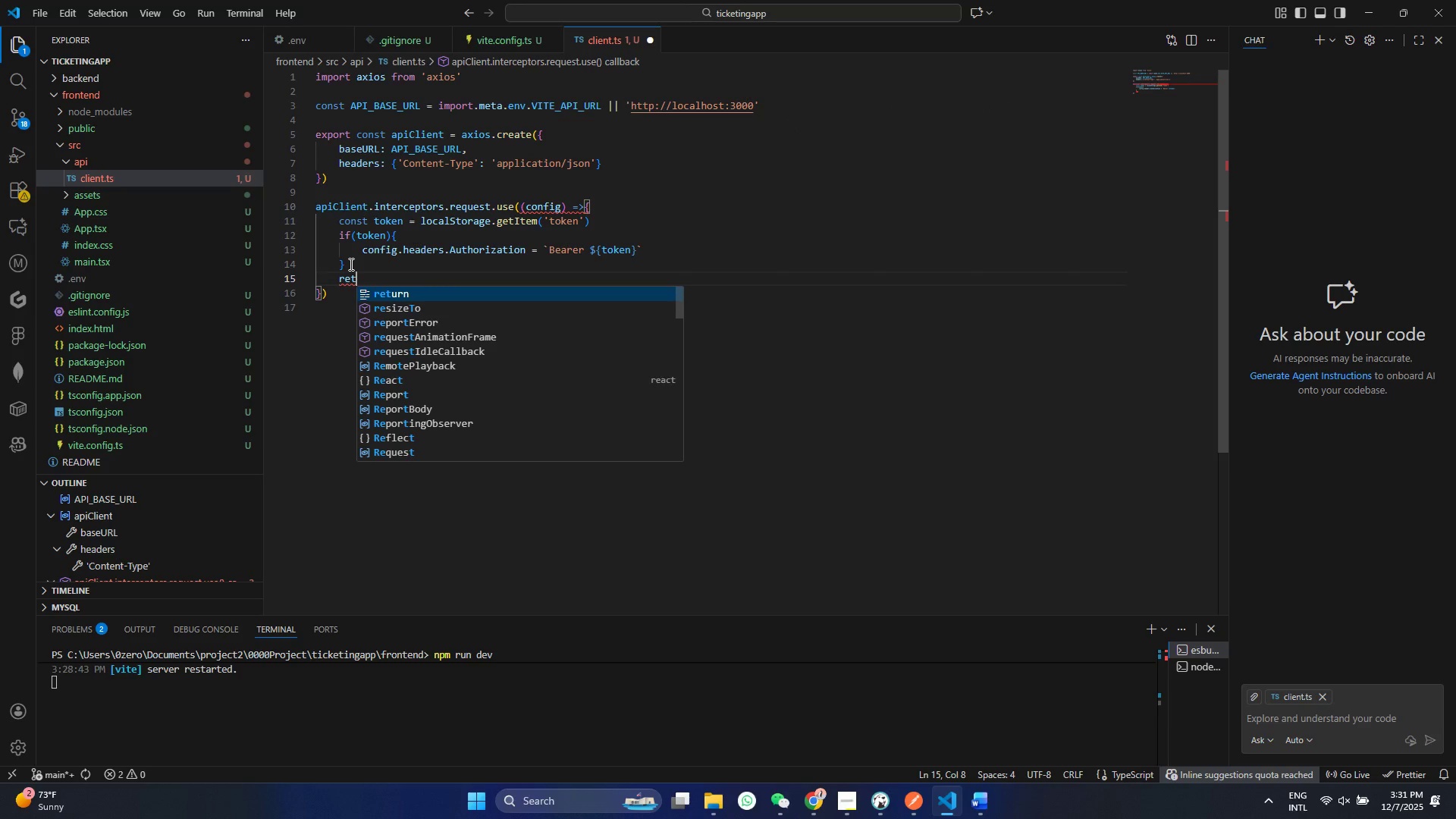 
key(Enter)
 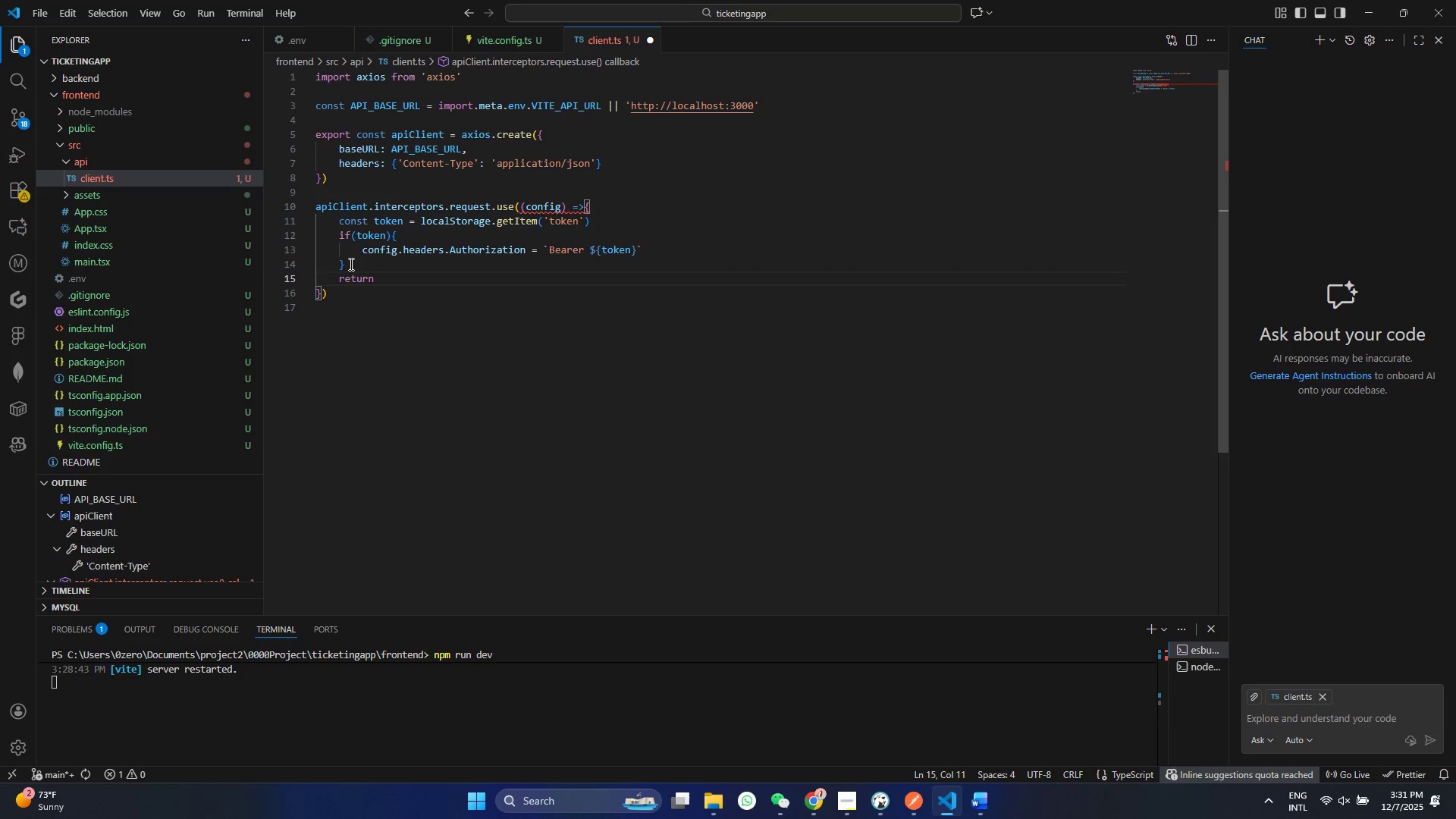 
key(Space)
 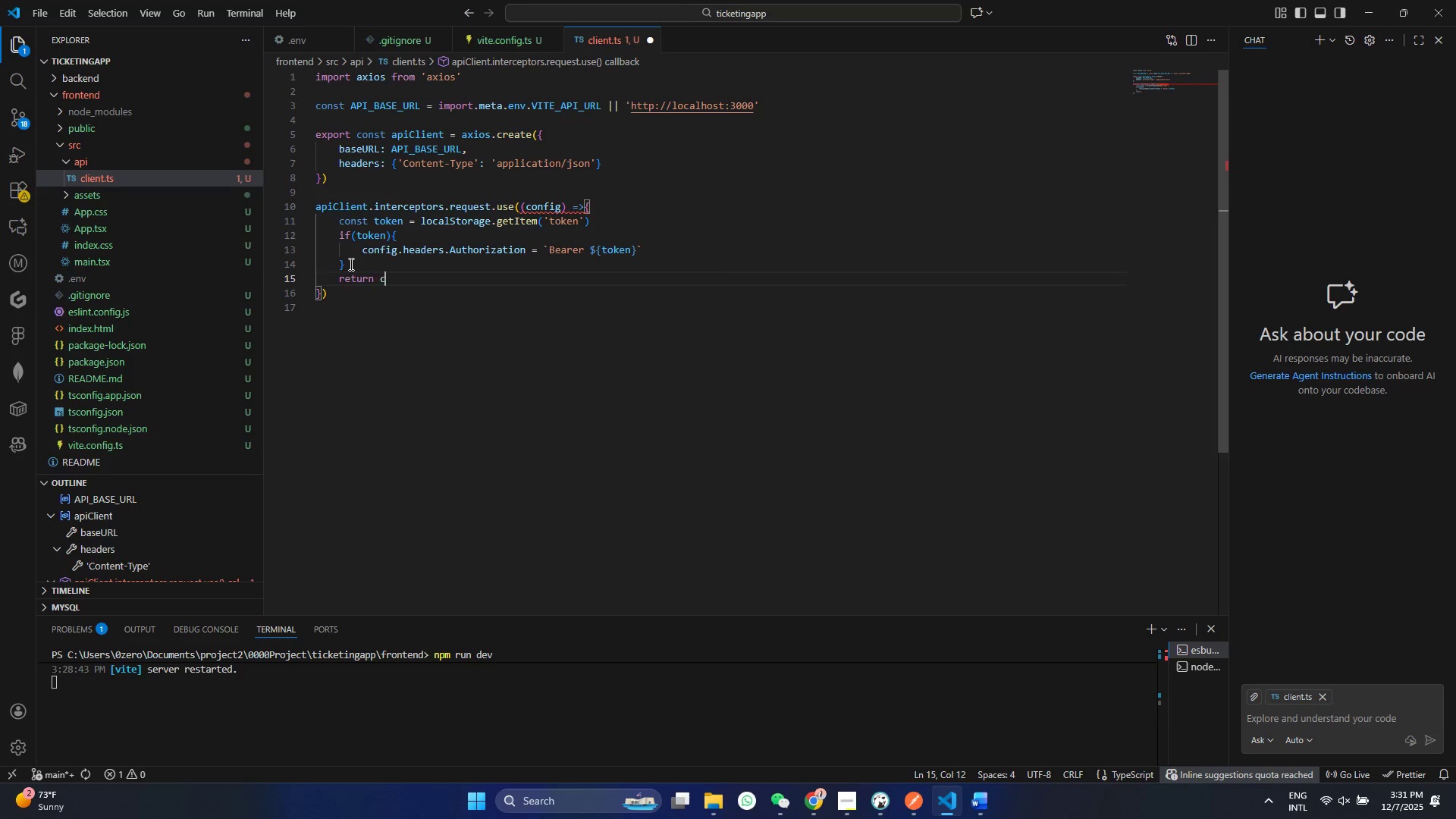 
key(C)
 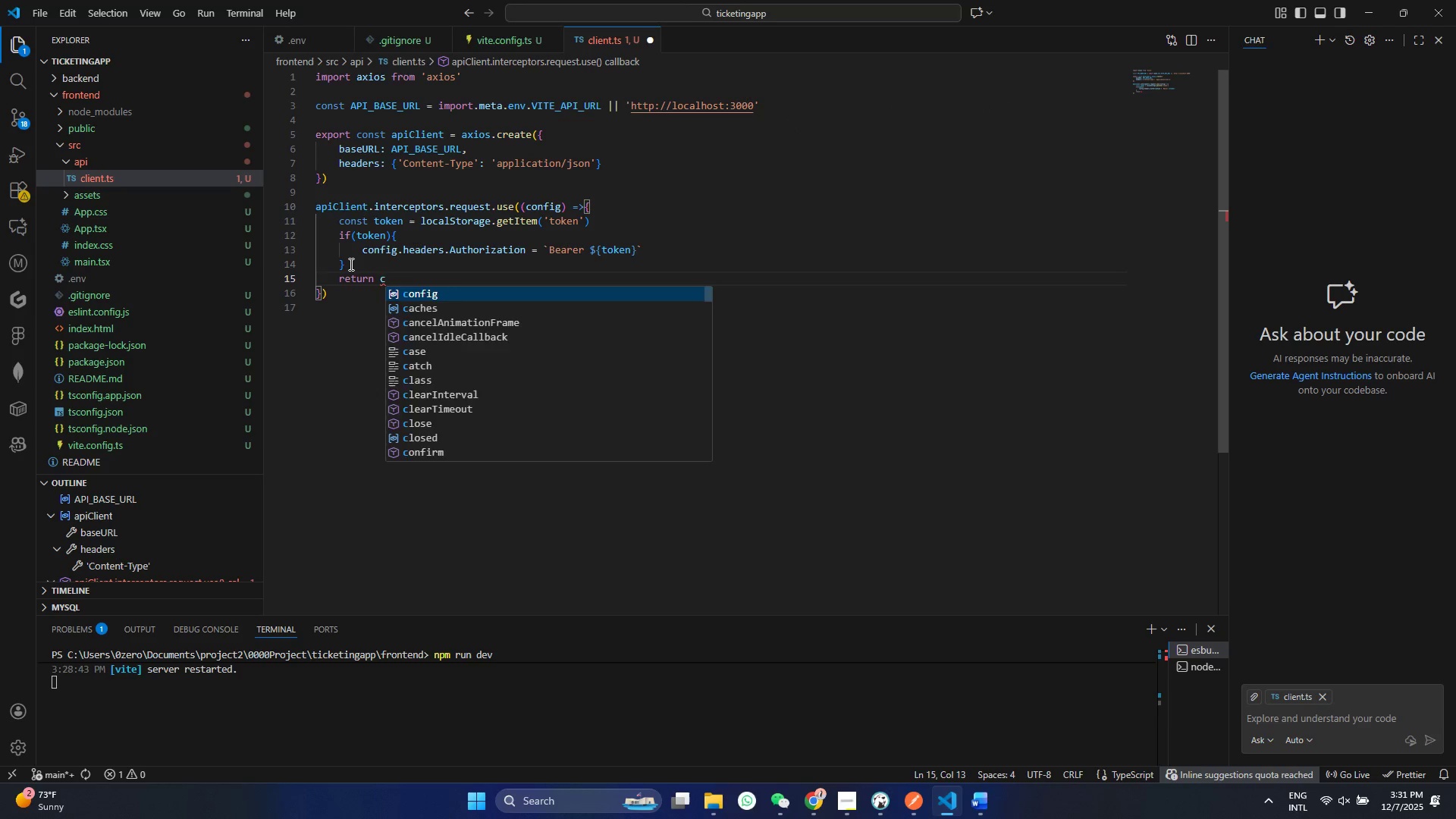 
key(Enter)
 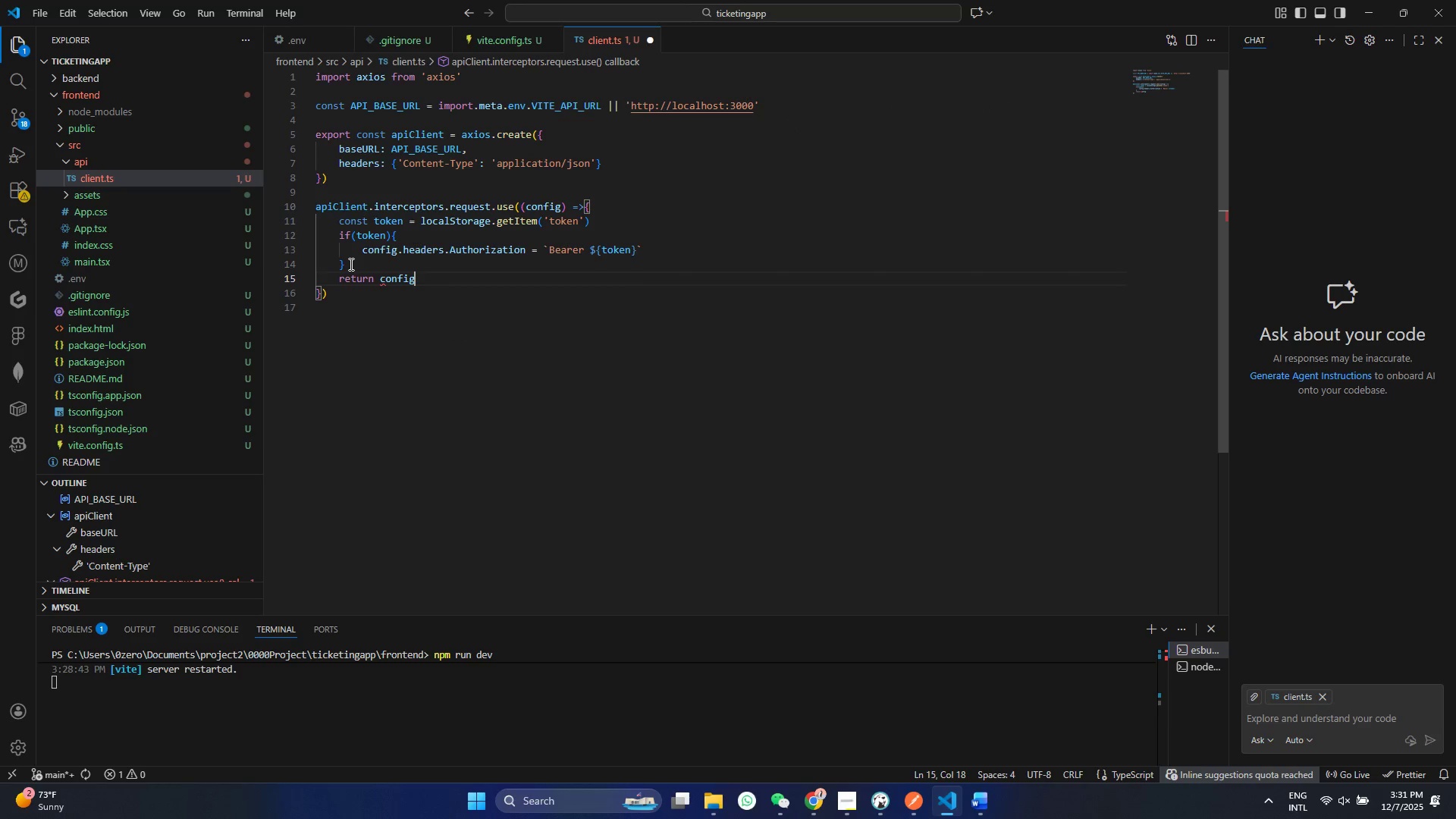 
key(Control+ControlLeft)
 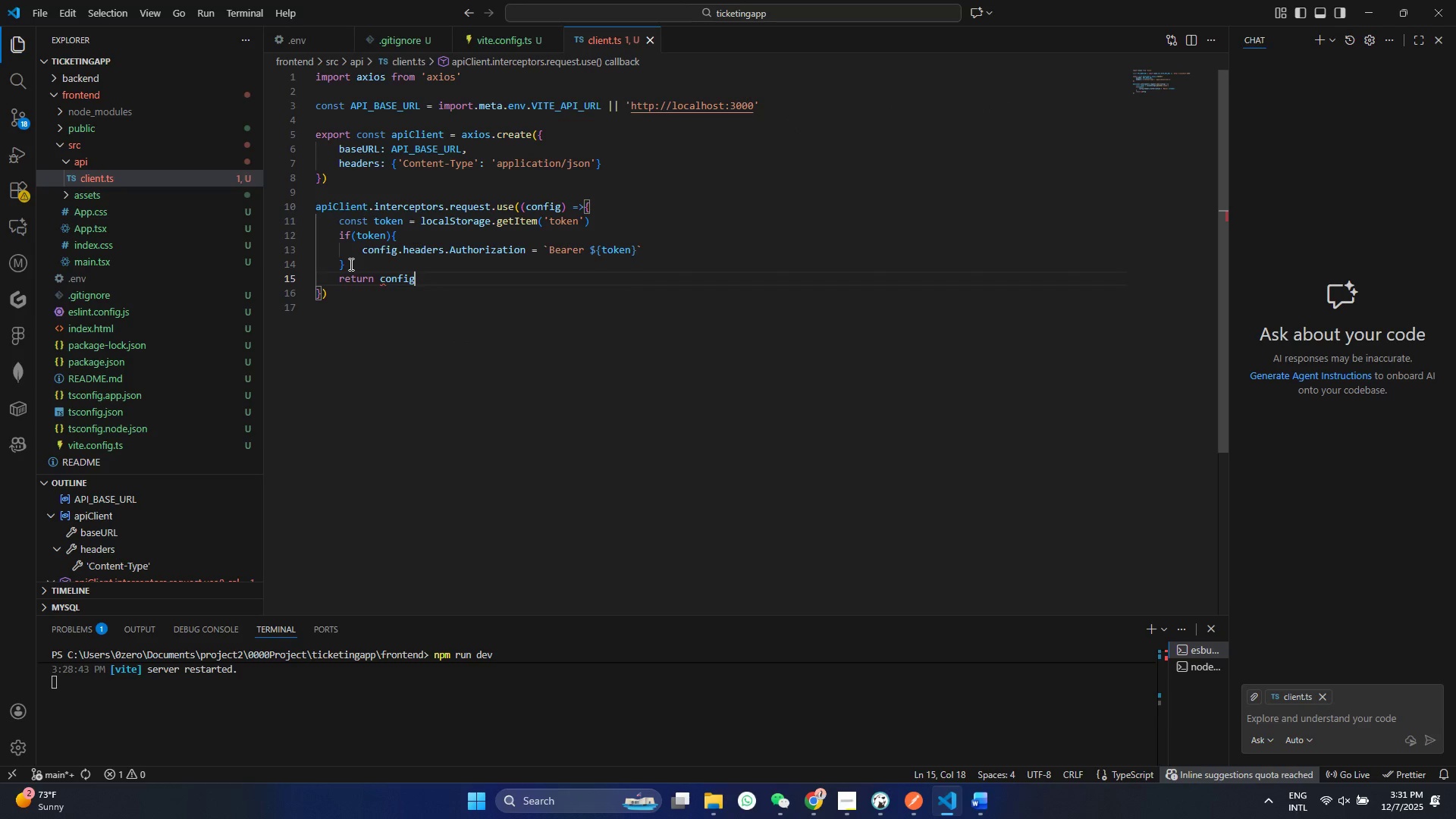 
key(Control+S)
 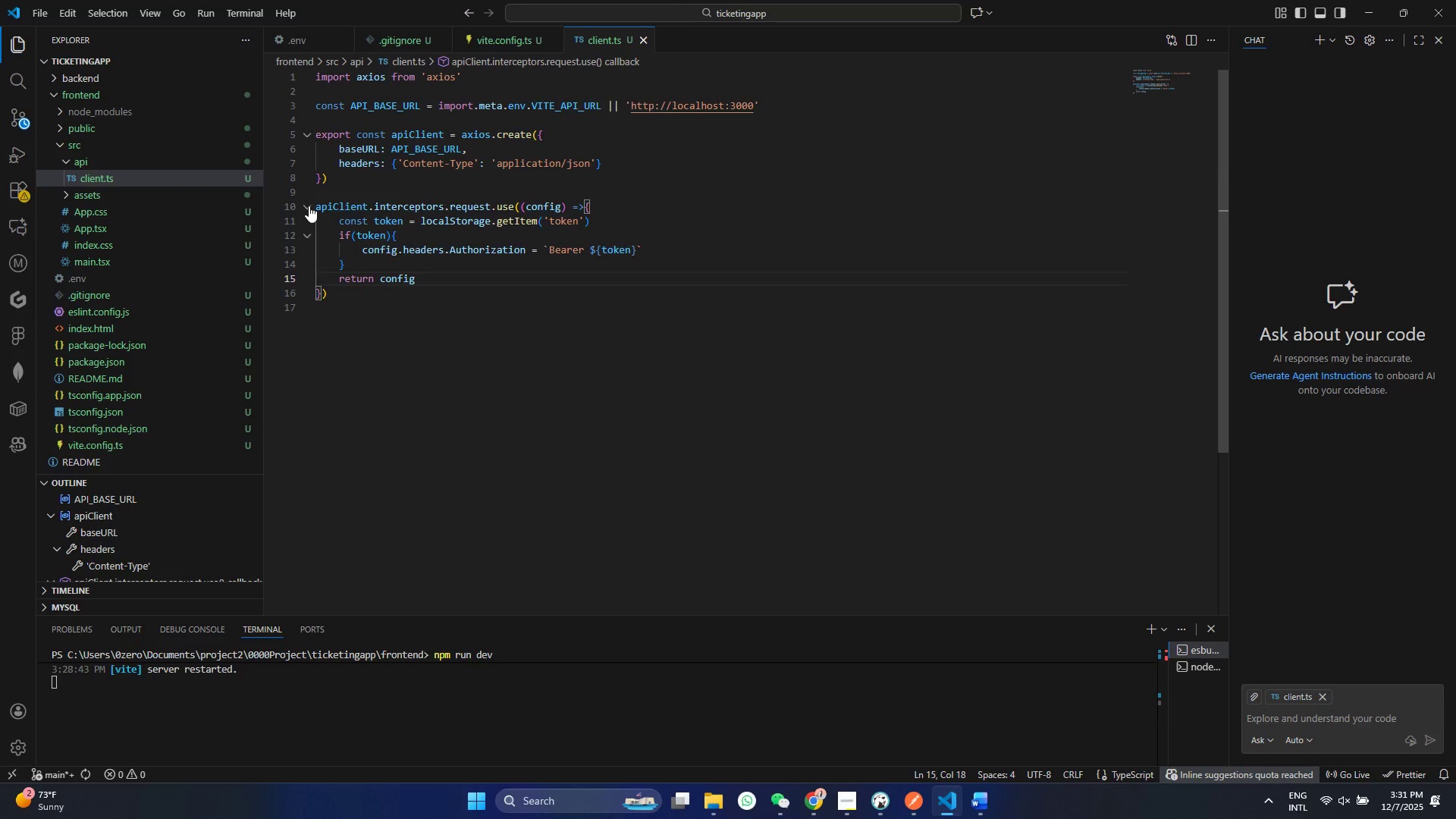 
double_click([309, 206])
 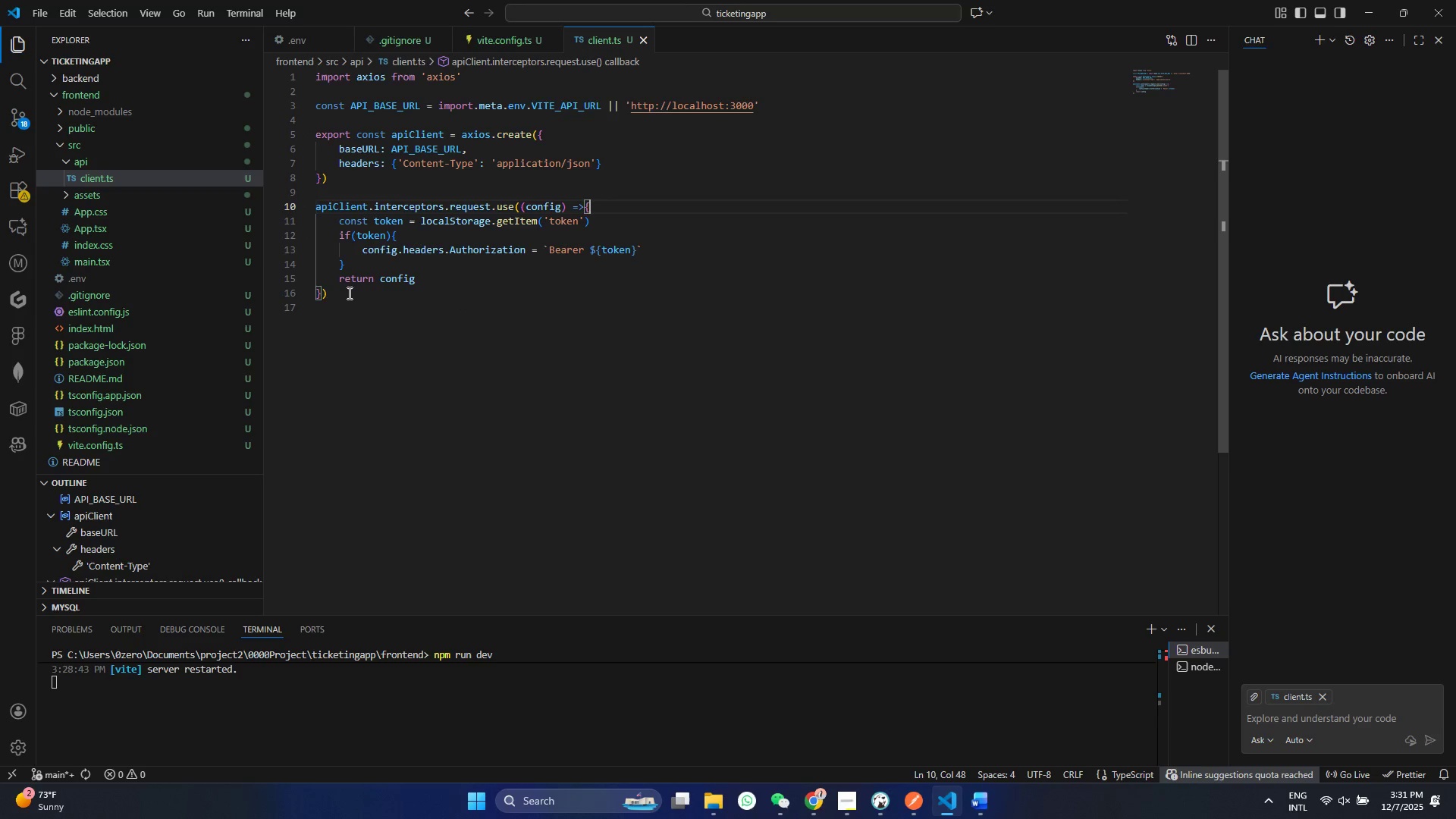 
left_click([348, 293])
 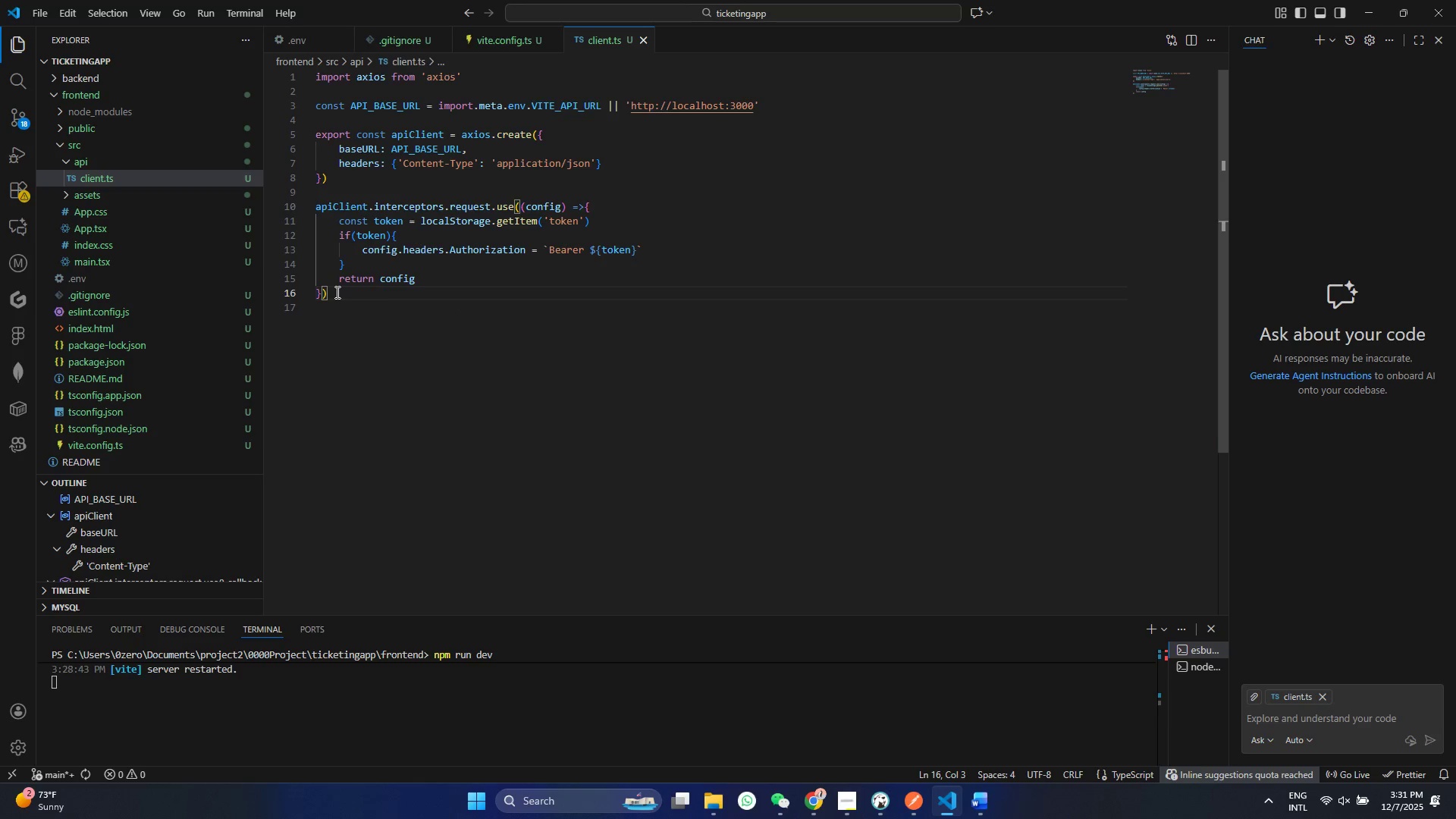 
key(Enter)
 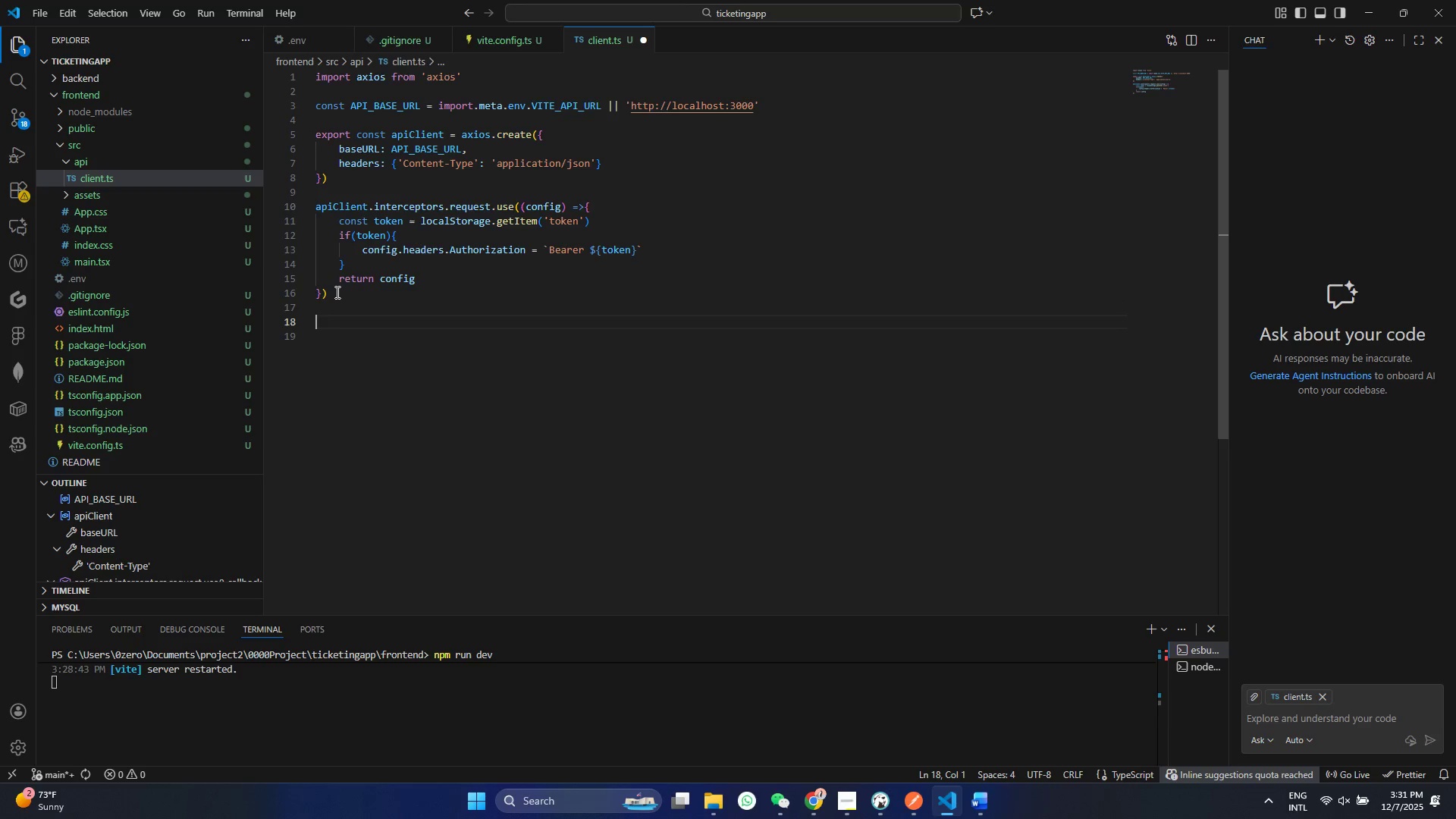 
key(Enter)
 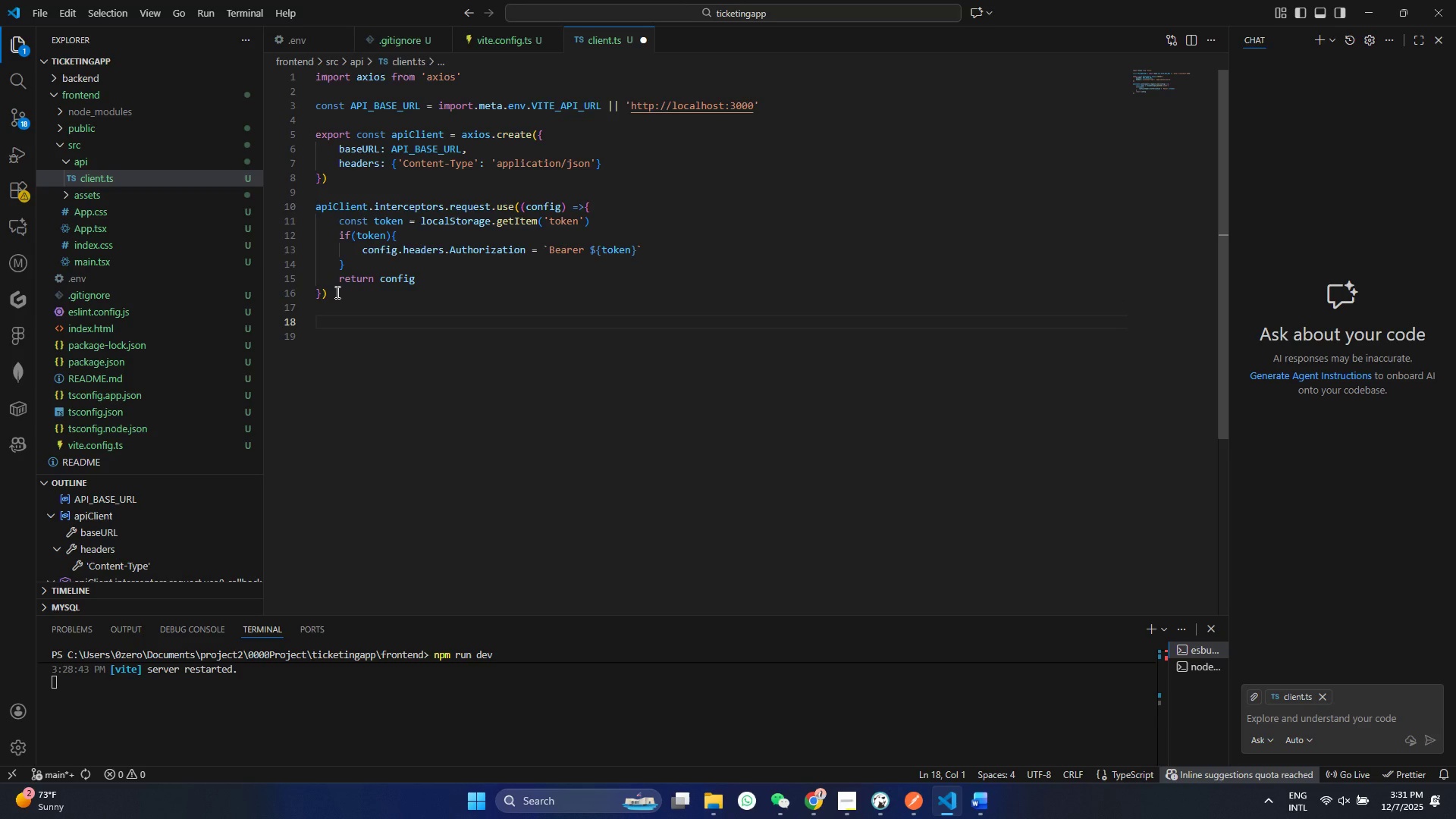 
type(ap)
 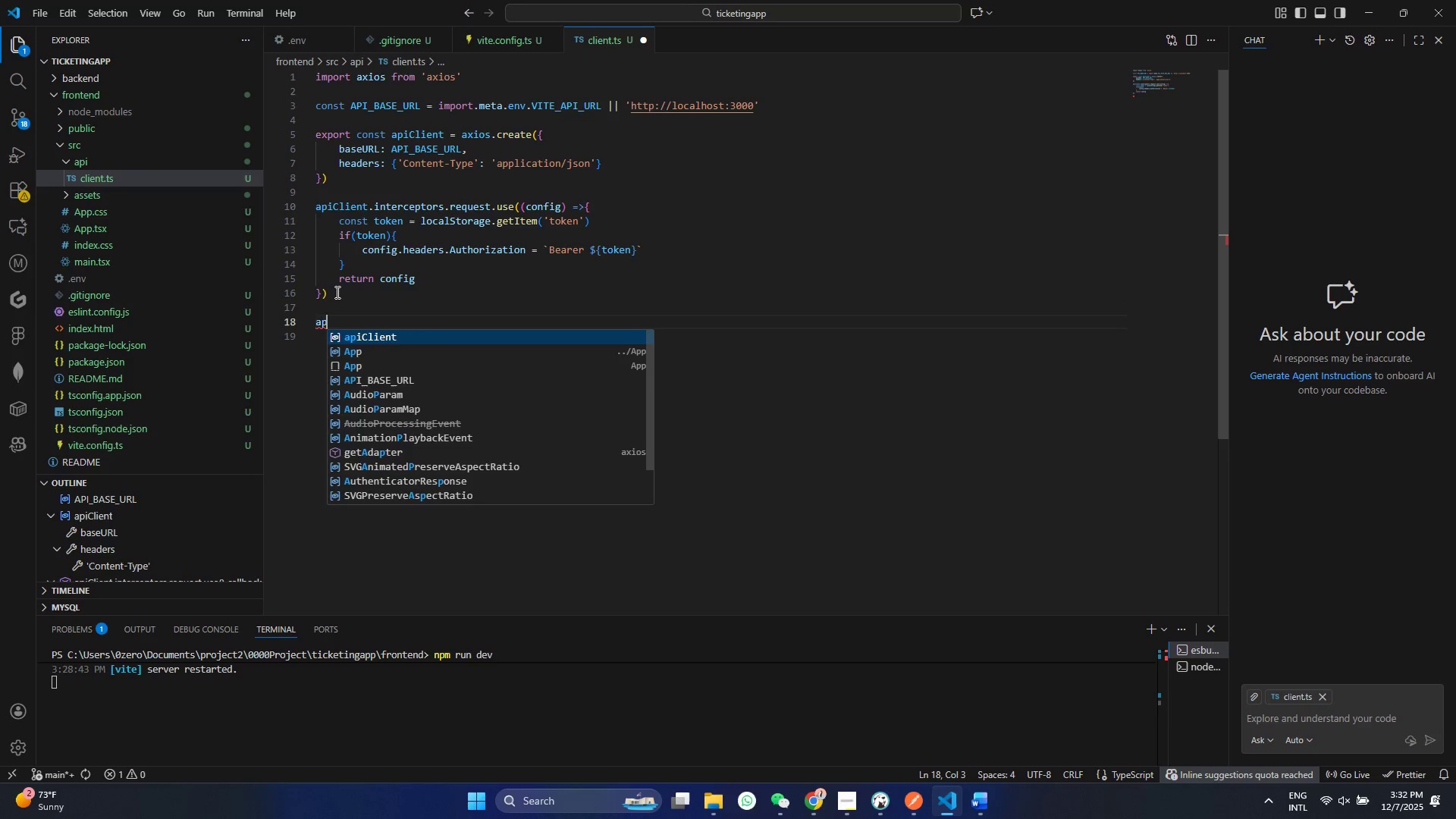 
key(Enter)
 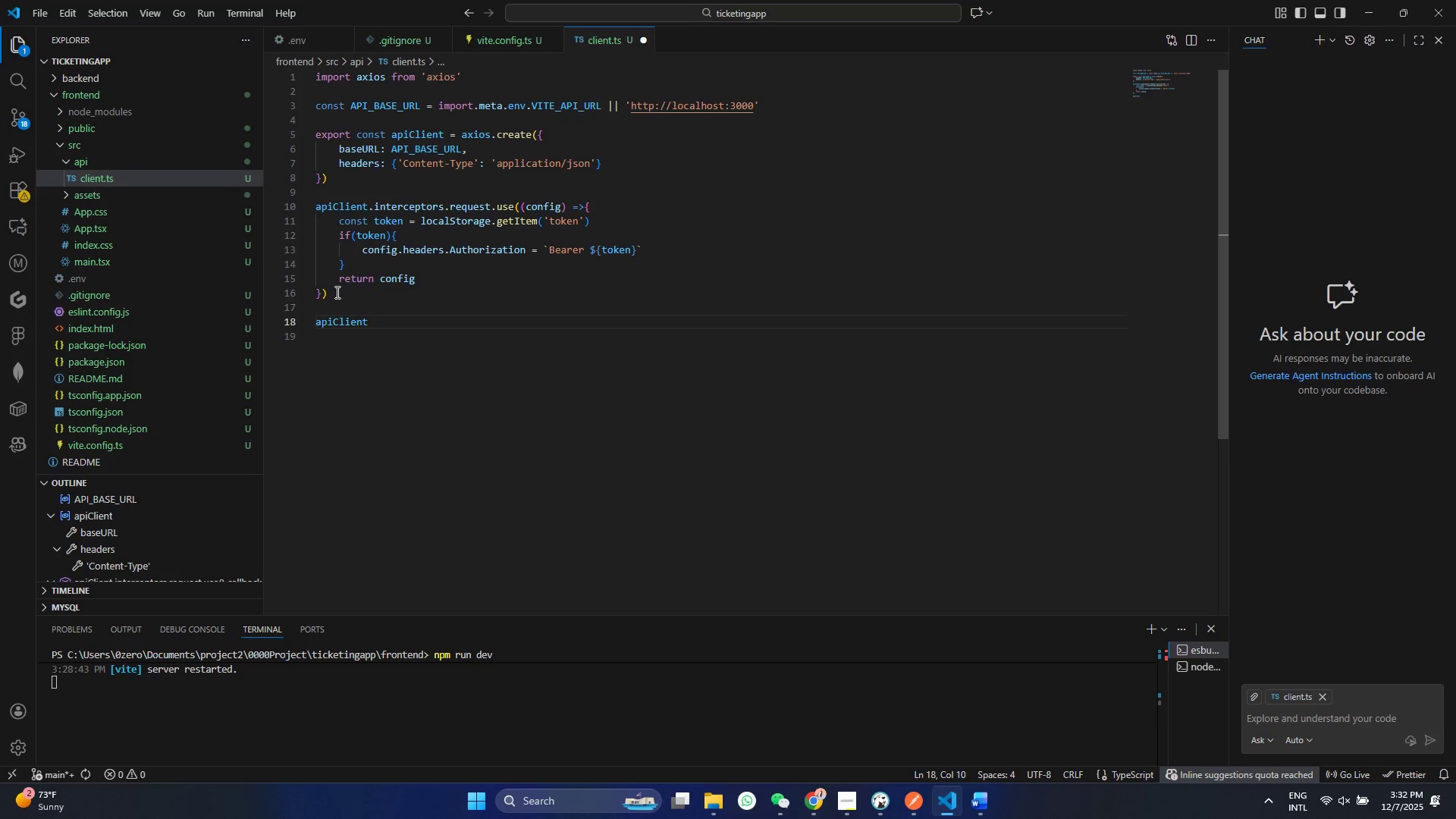 
type(.inter)
 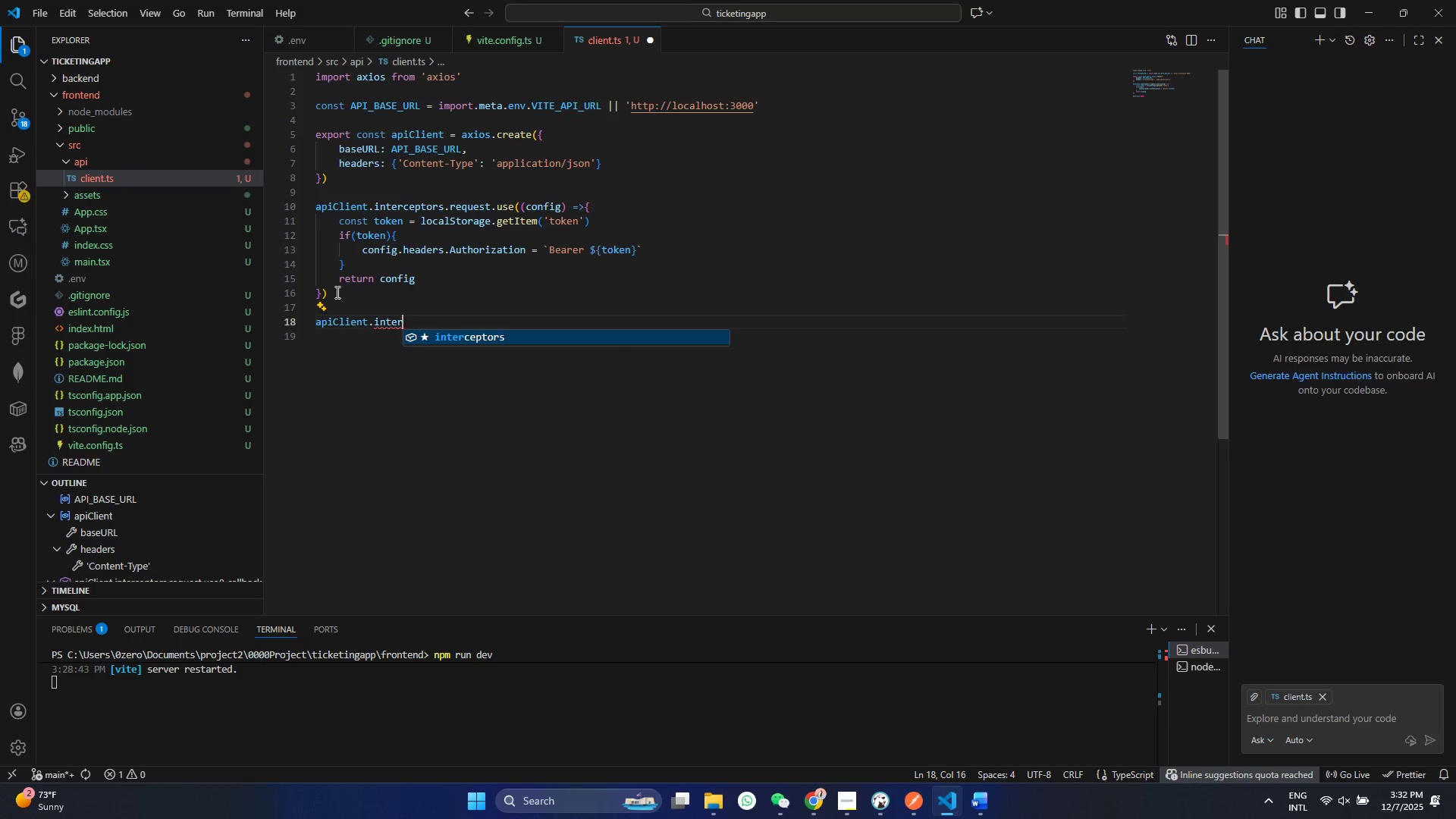 
key(Enter)
 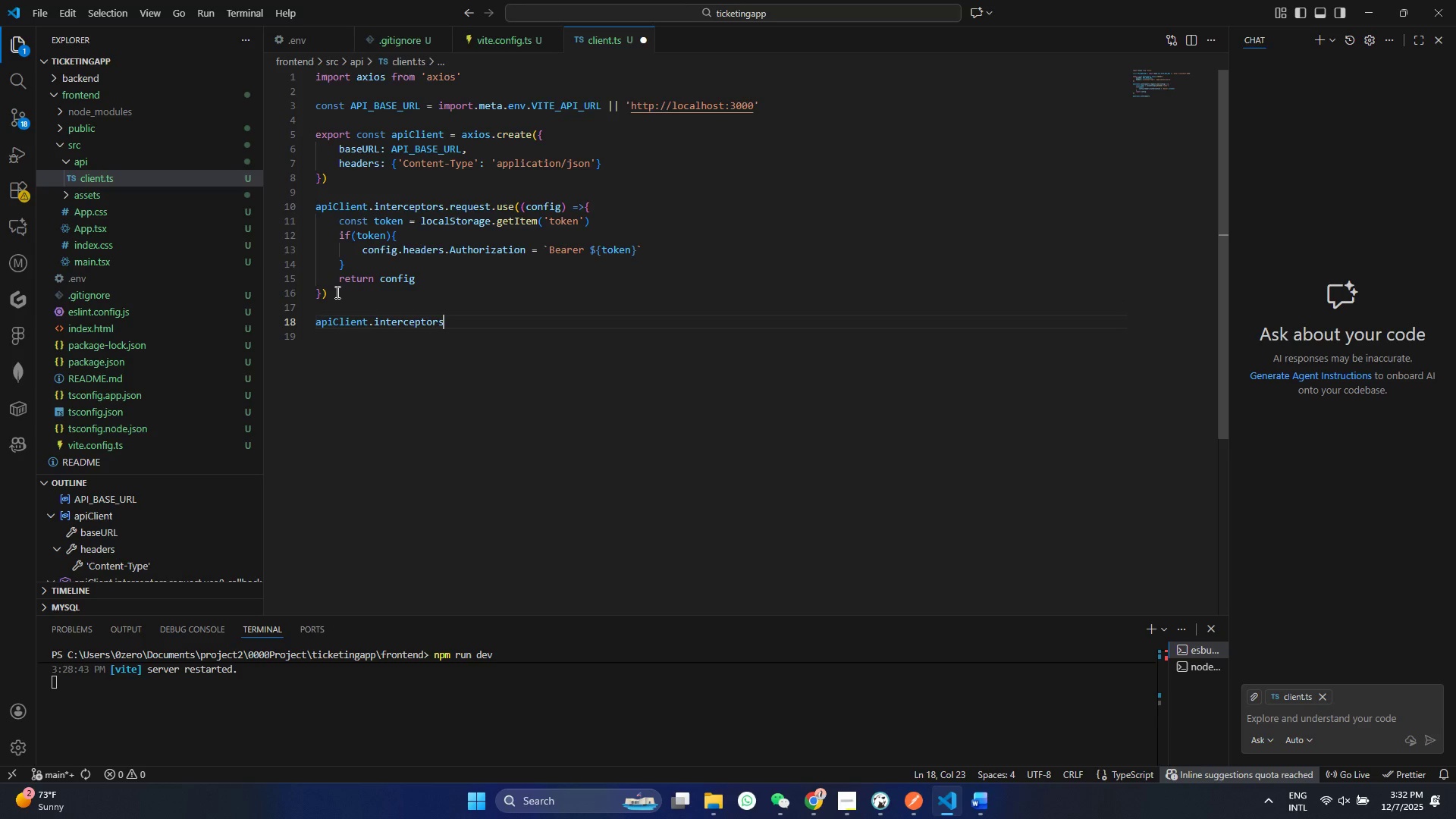 
type(.re)
 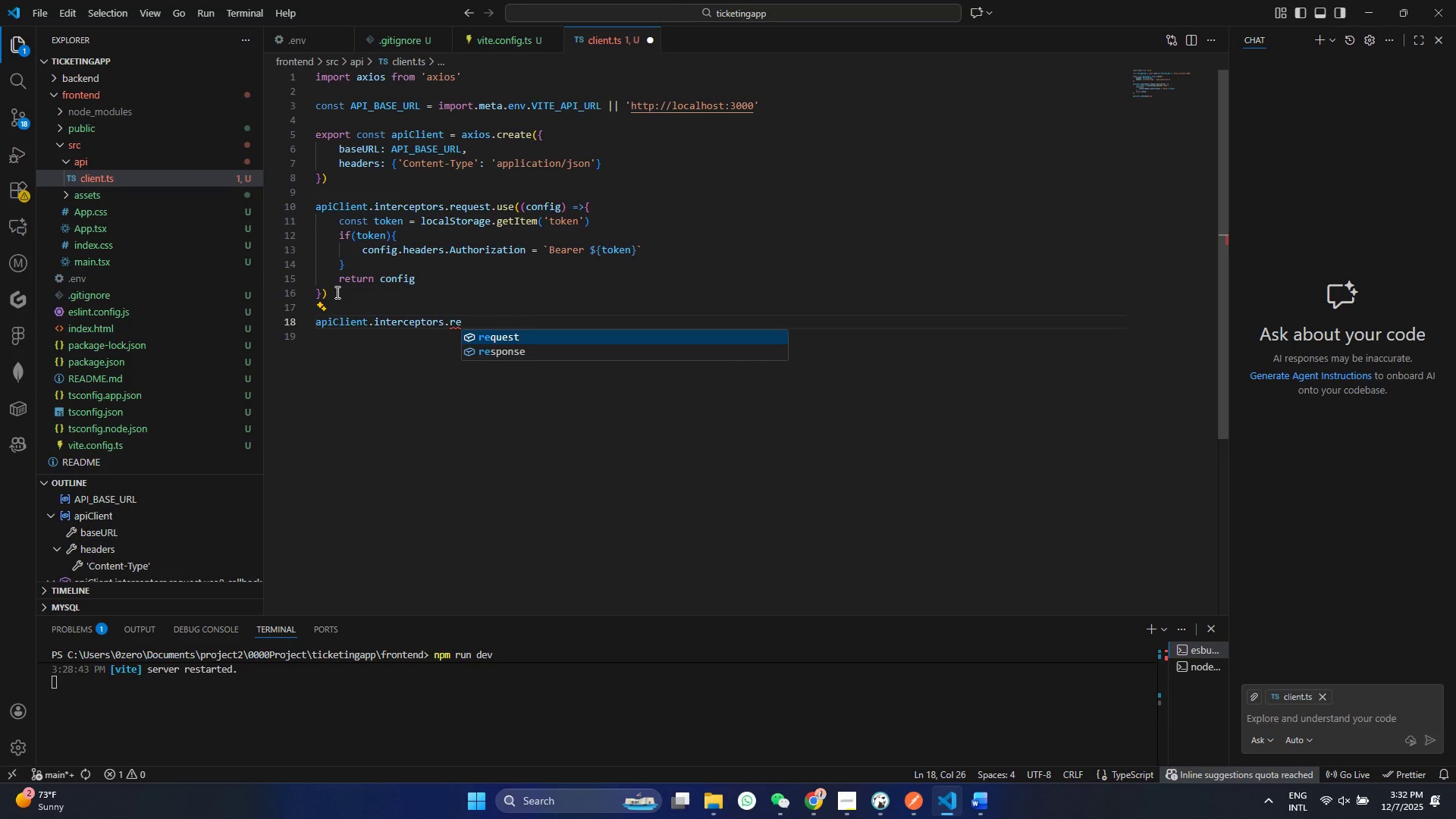 
key(Enter)
 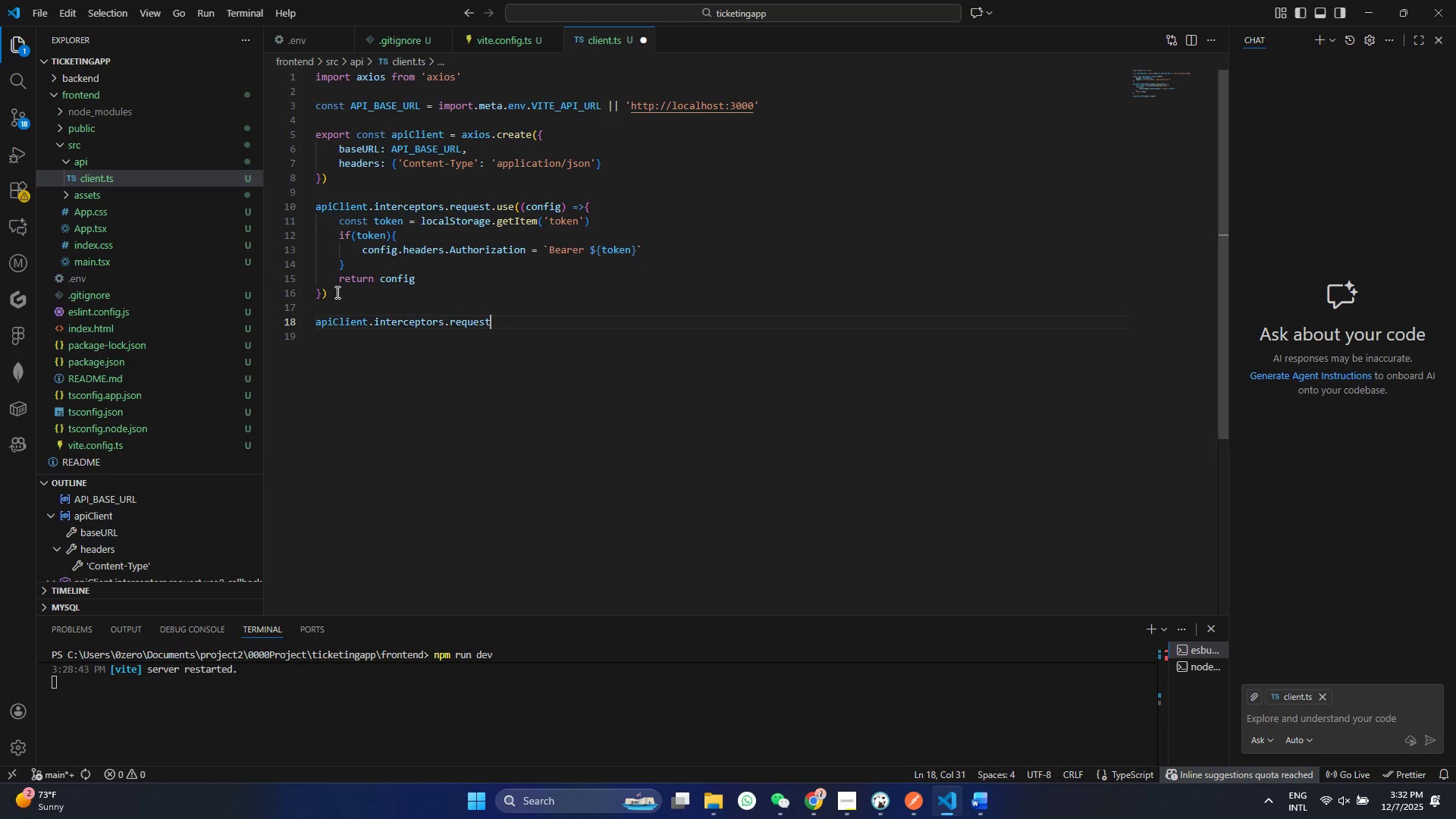 
key(Backspace)
 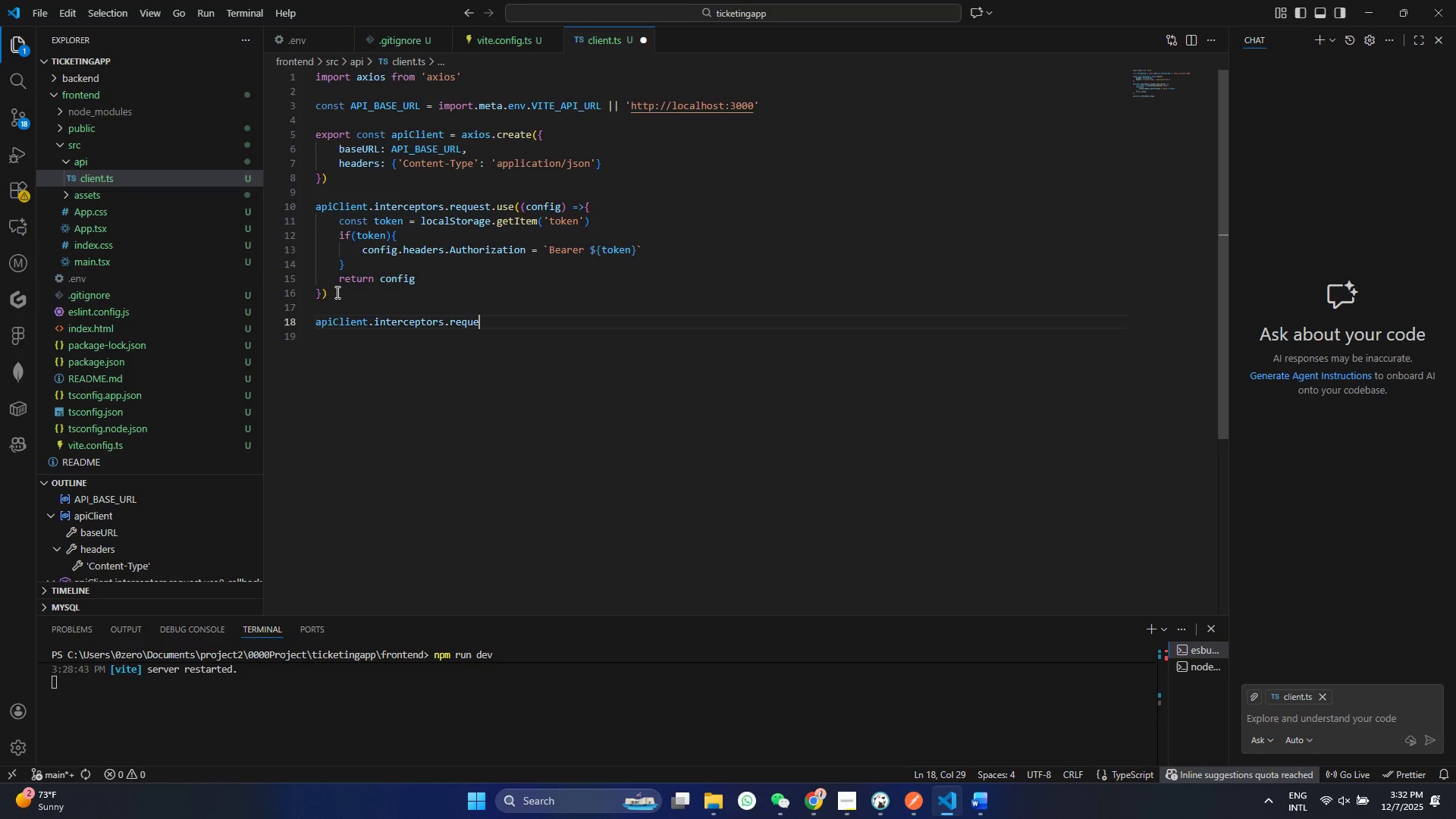 
key(Backspace)
 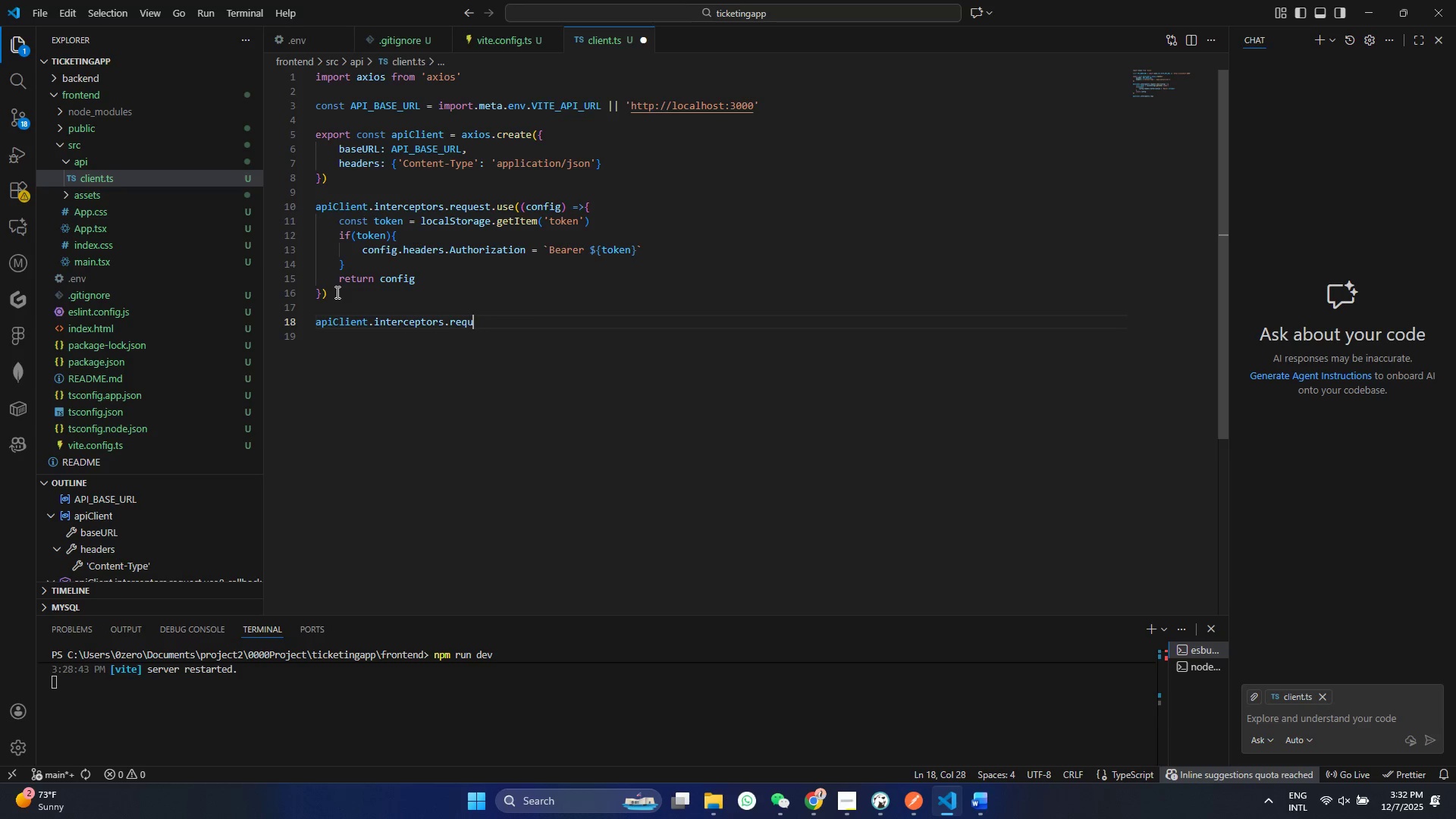 
key(Backspace)
 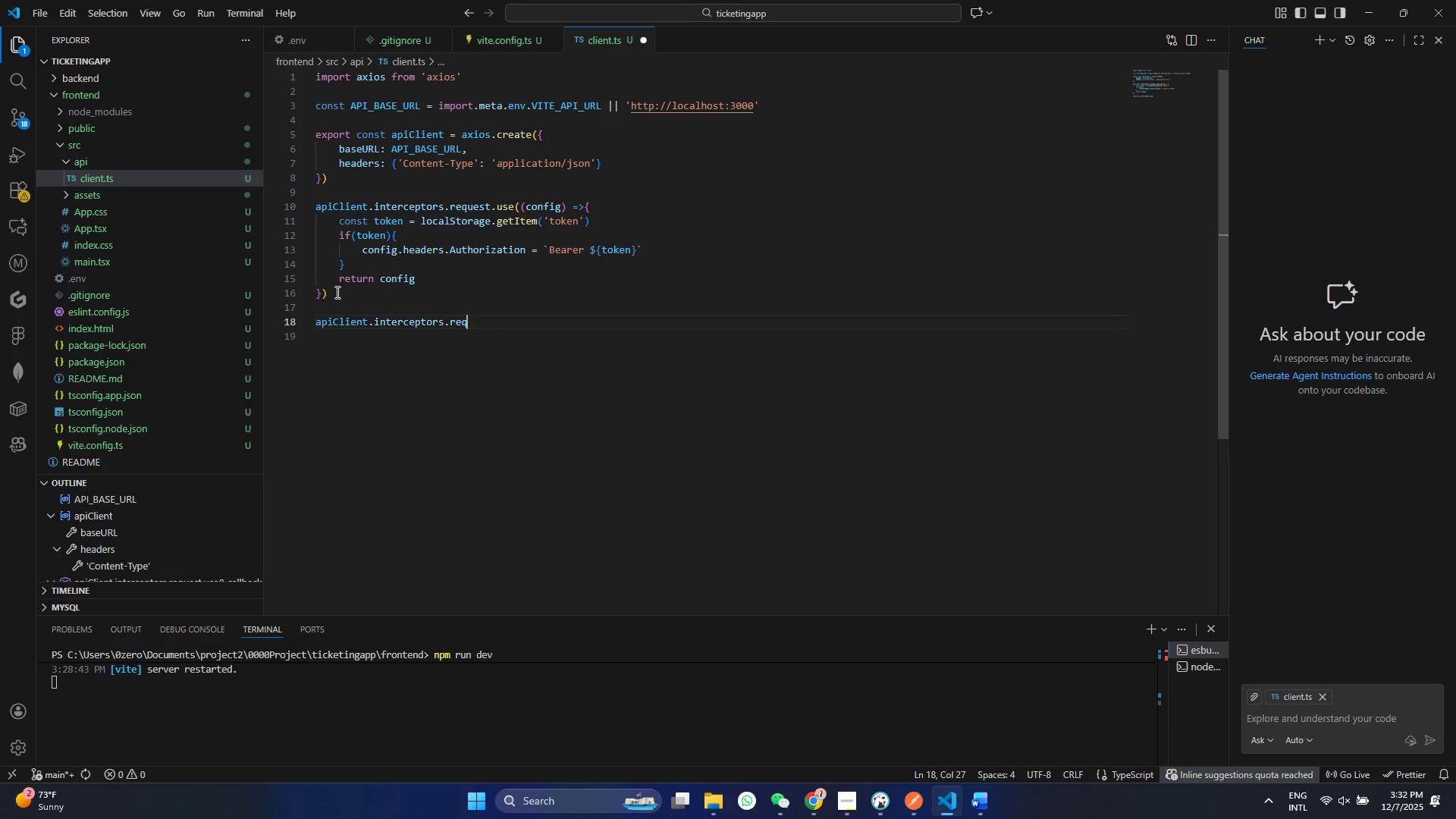 
key(Backspace)
 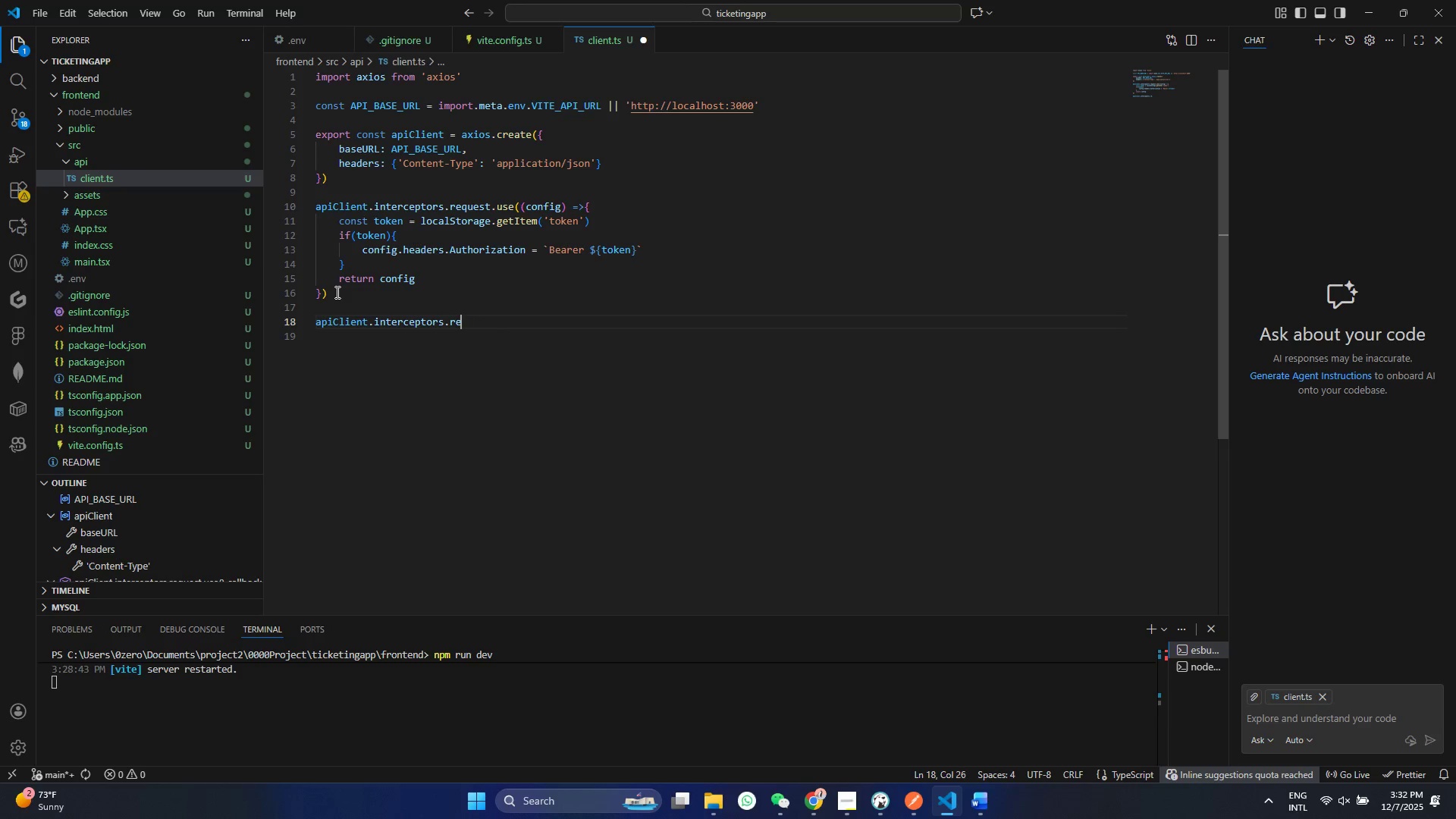 
key(Backspace)
 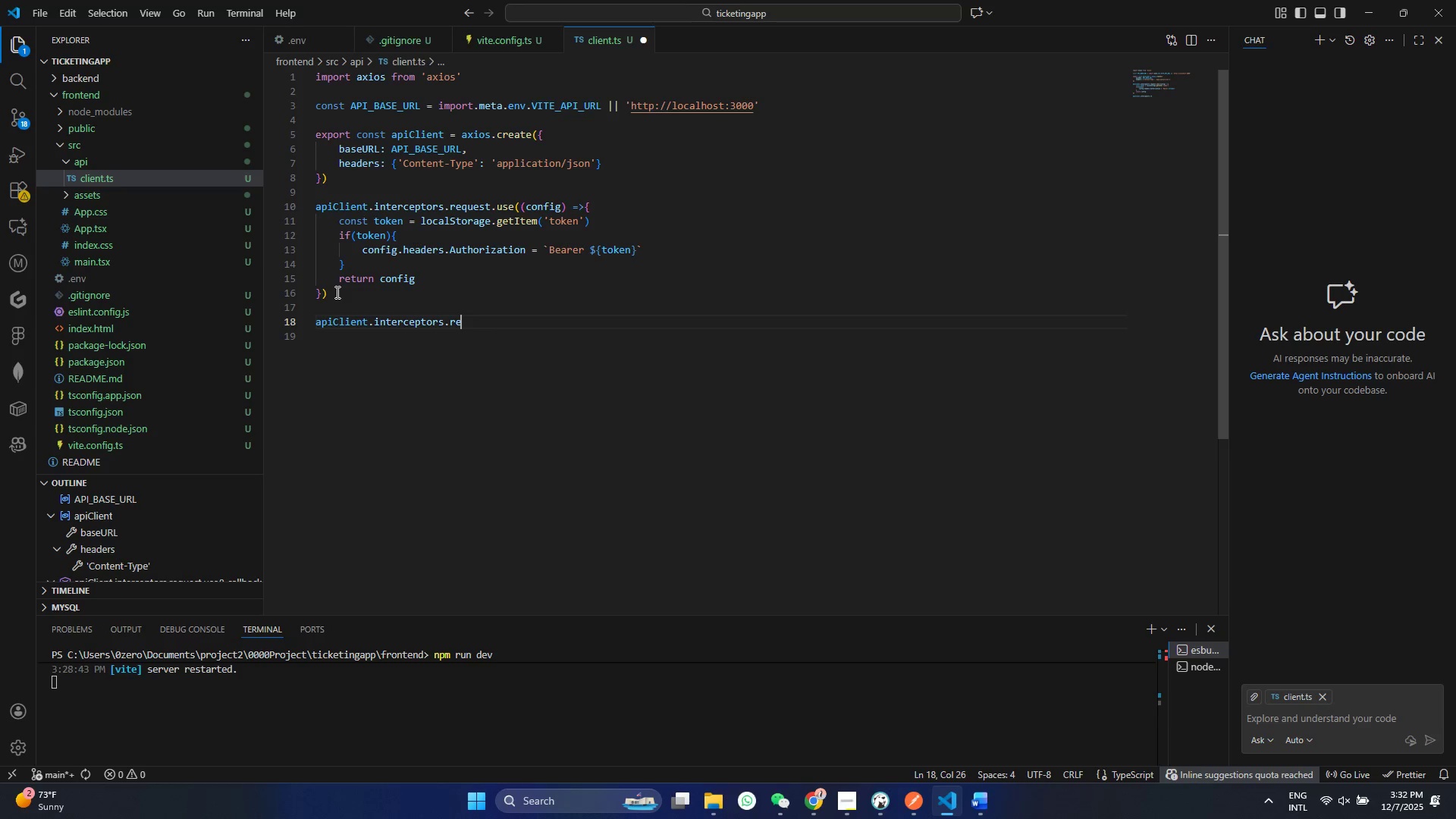 
key(S)
 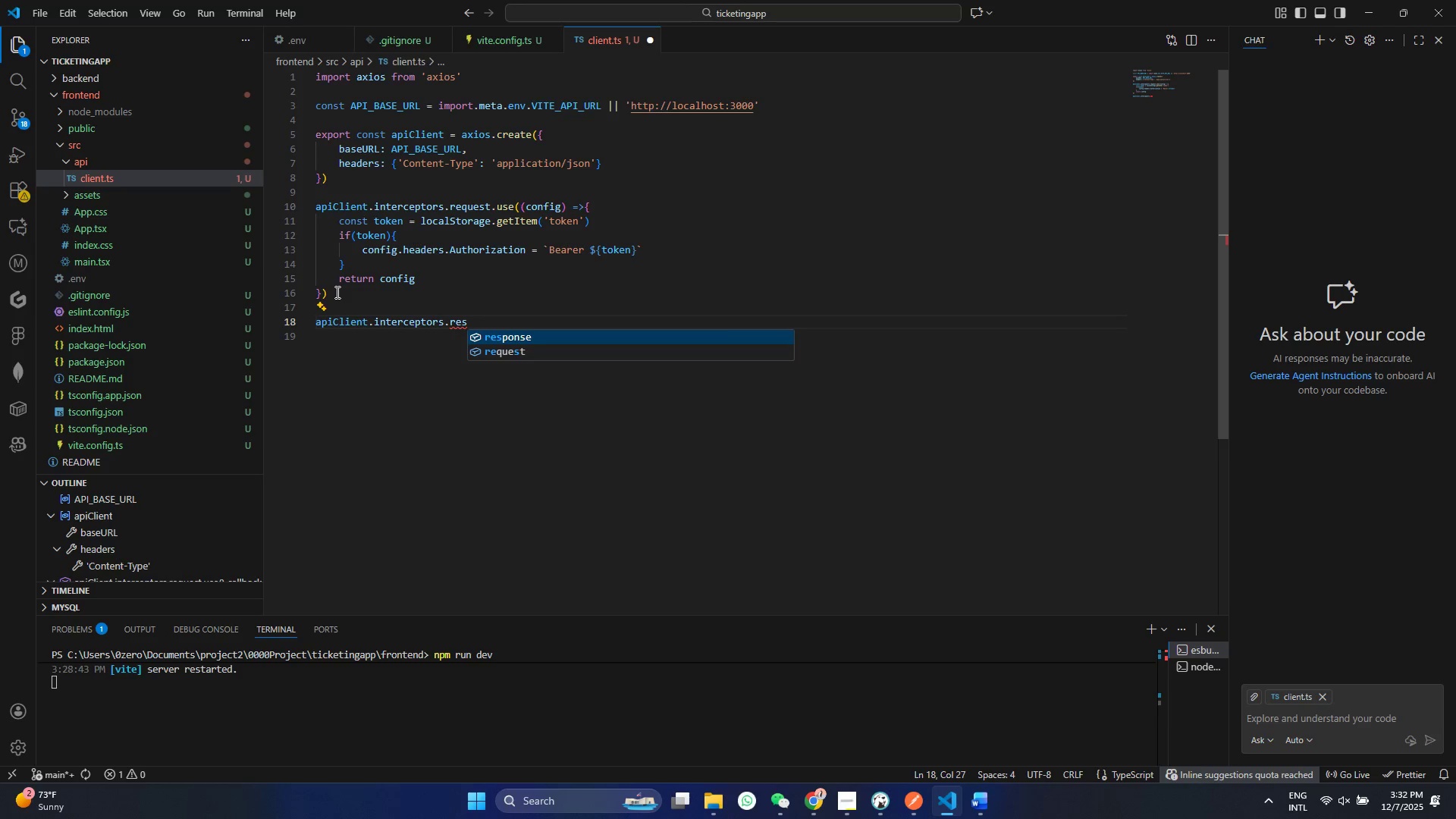 
key(Enter)
 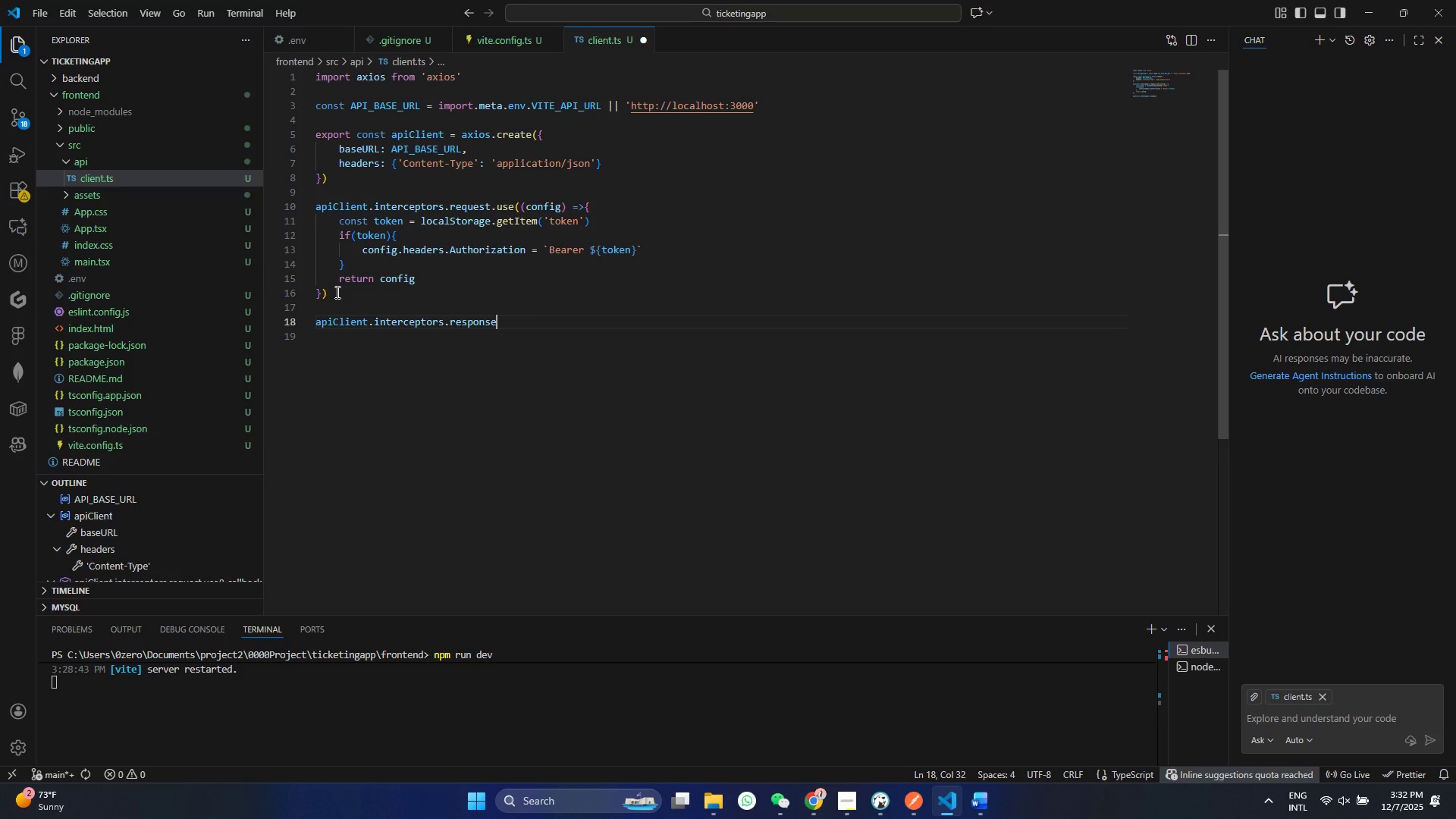 
type(.us)
 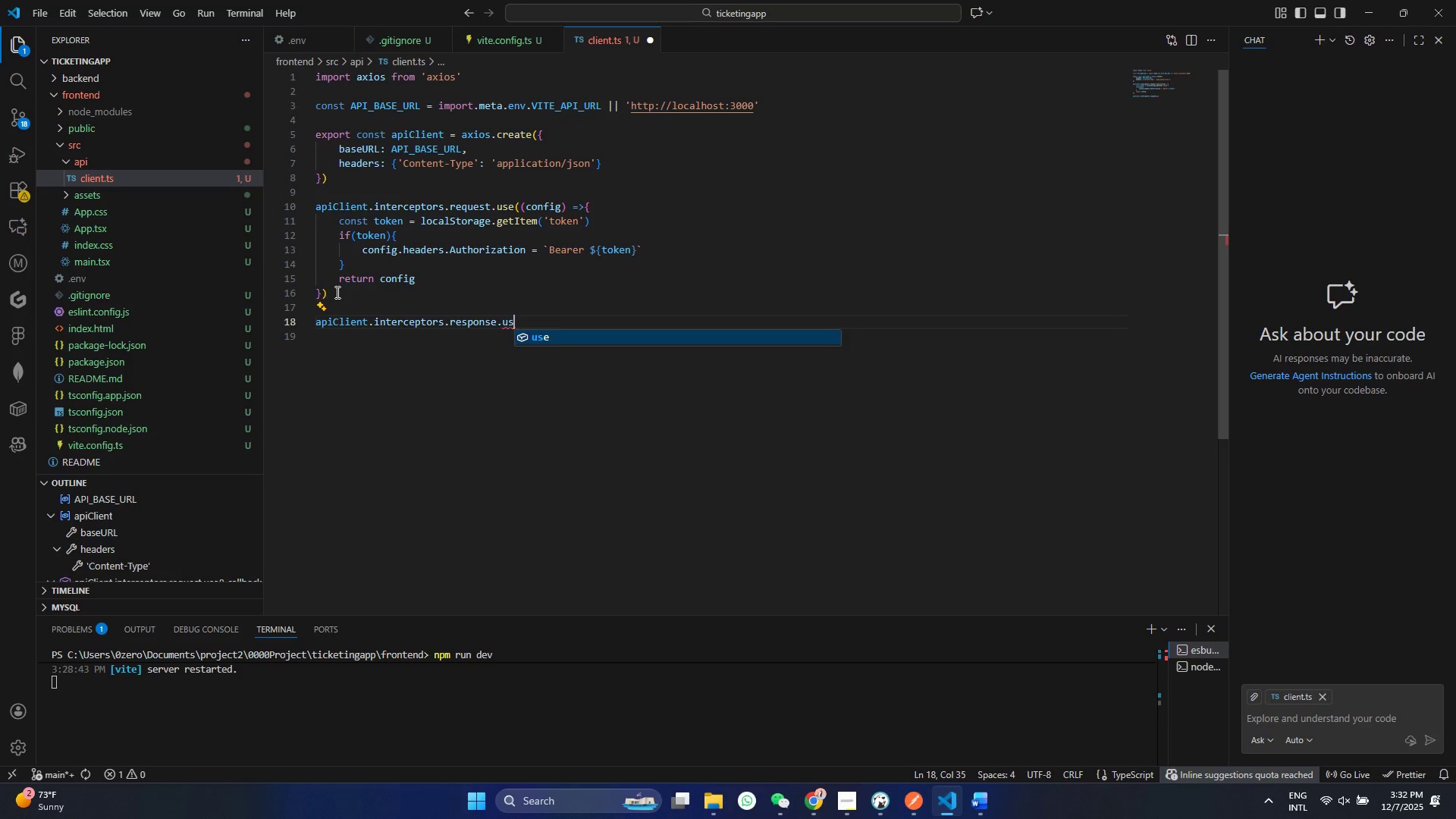 
key(Enter)
 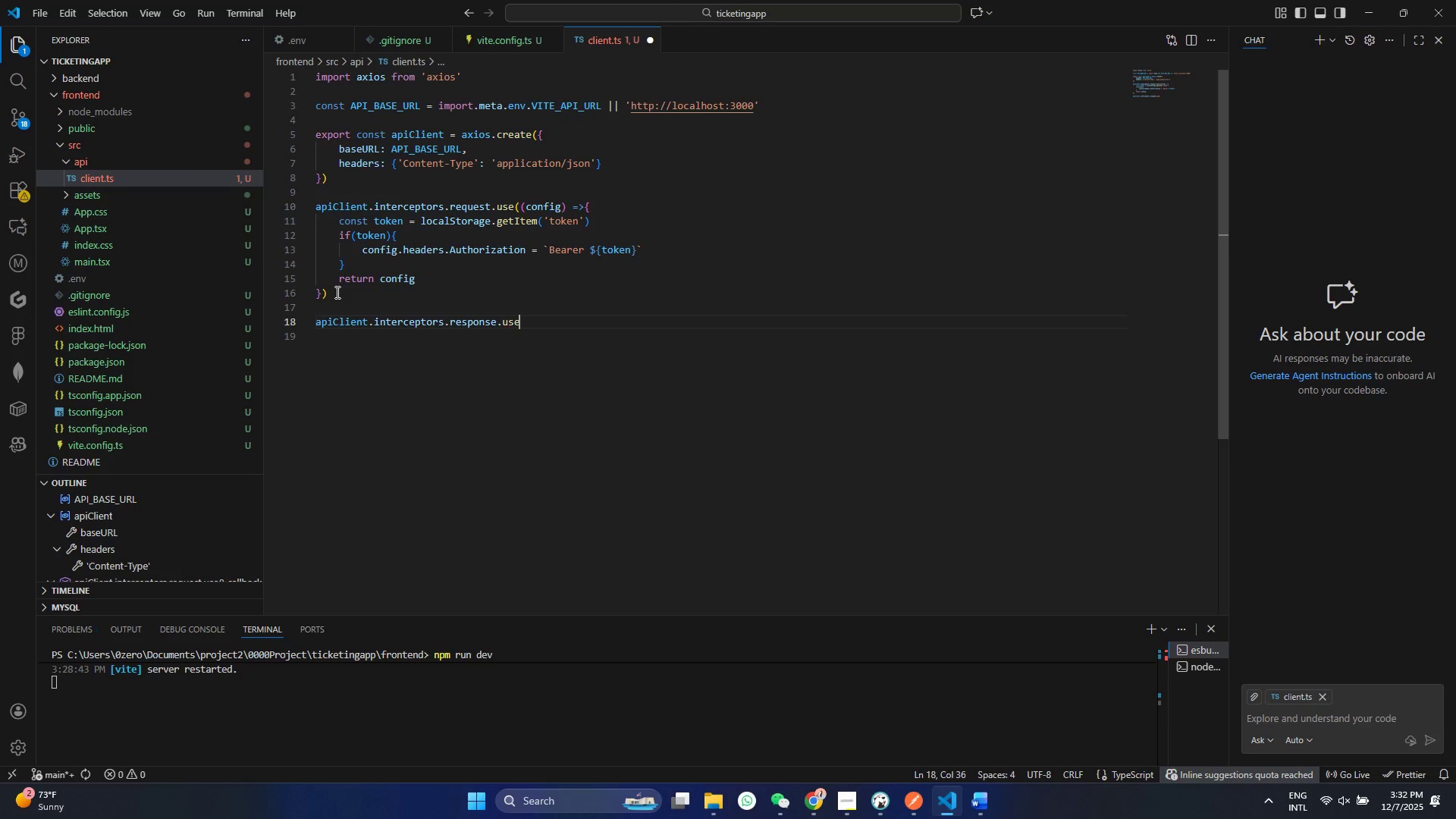 
key(Shift+9)
 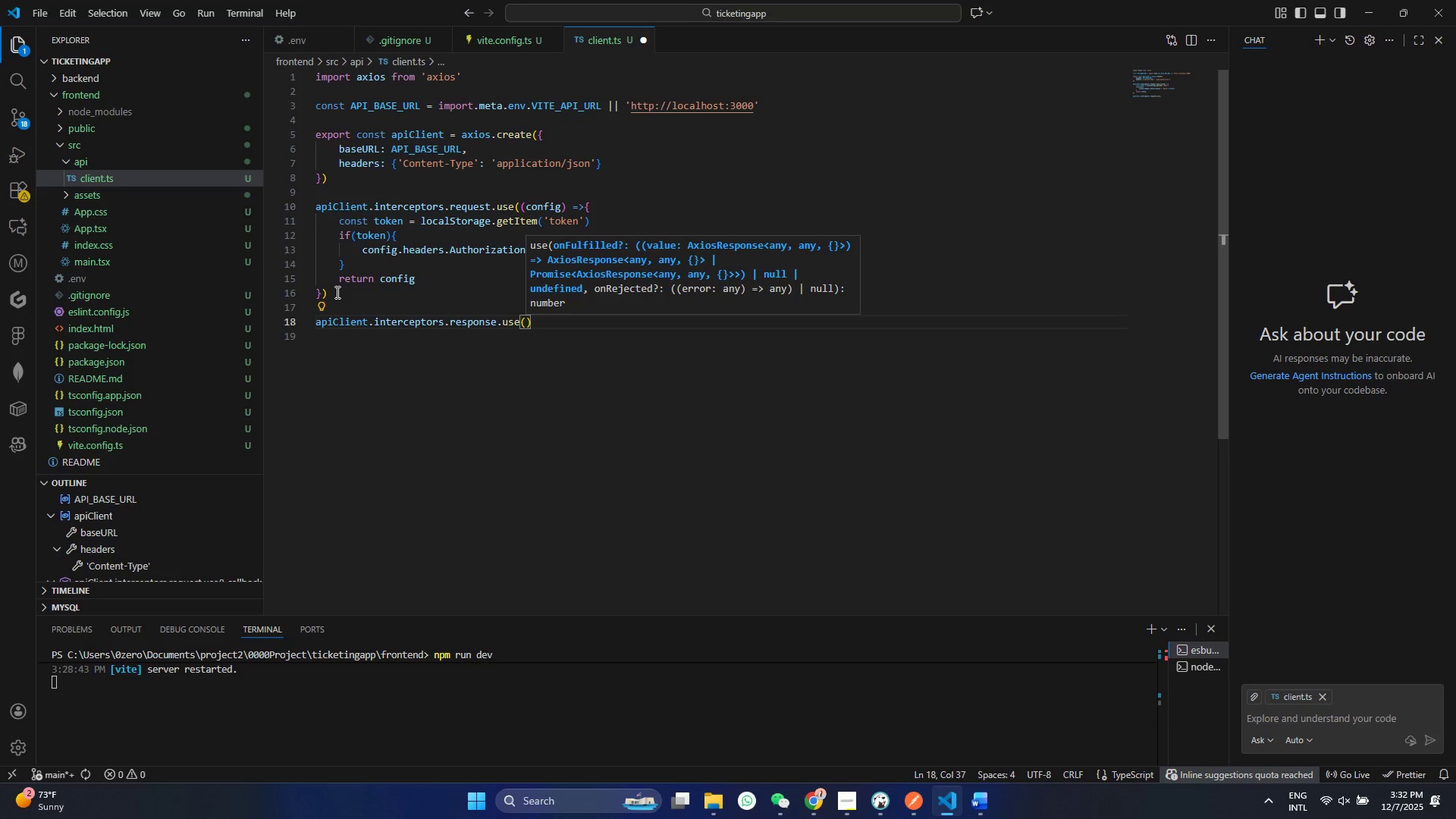 
key(ArrowLeft)
 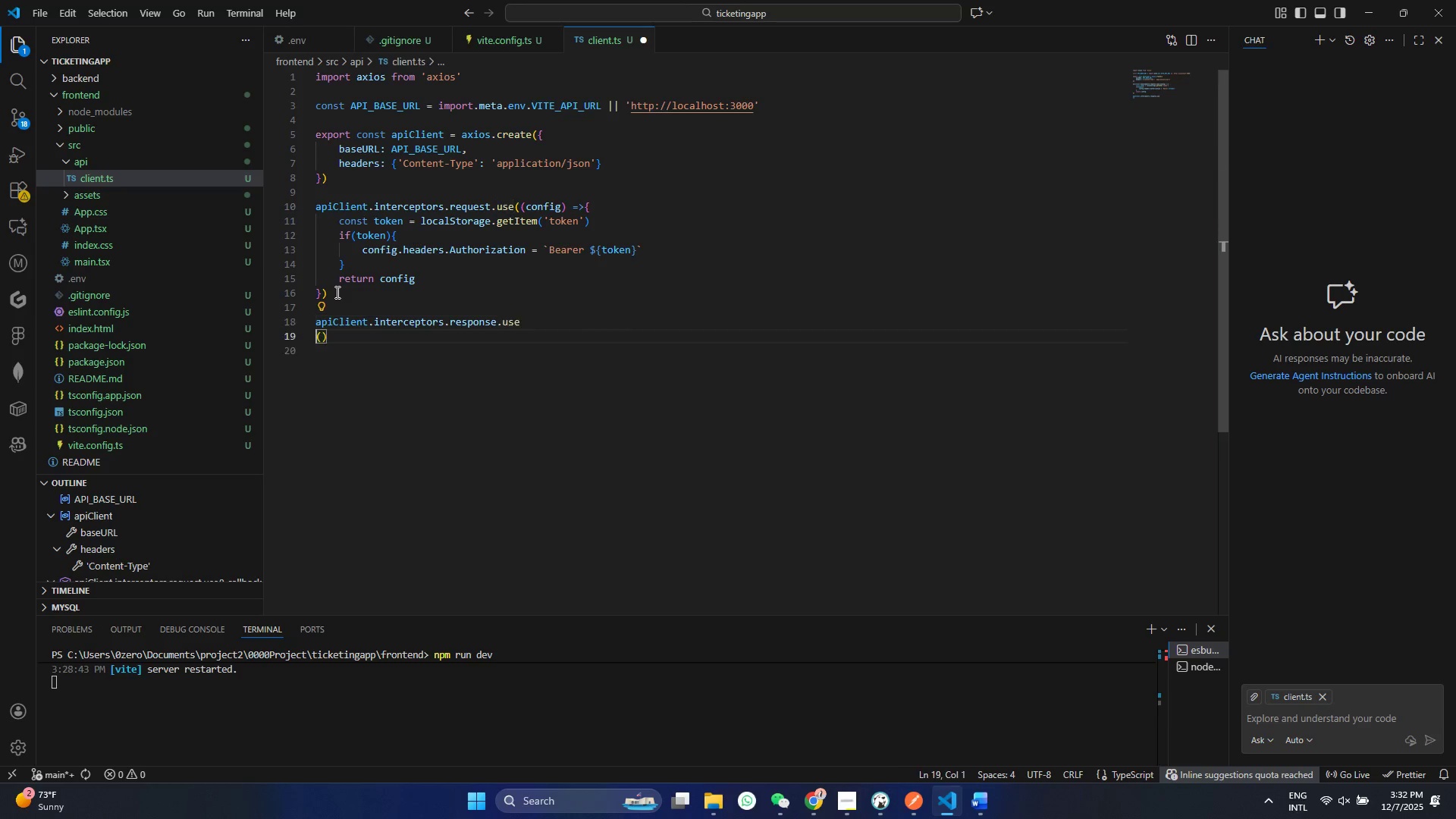 
key(Enter)
 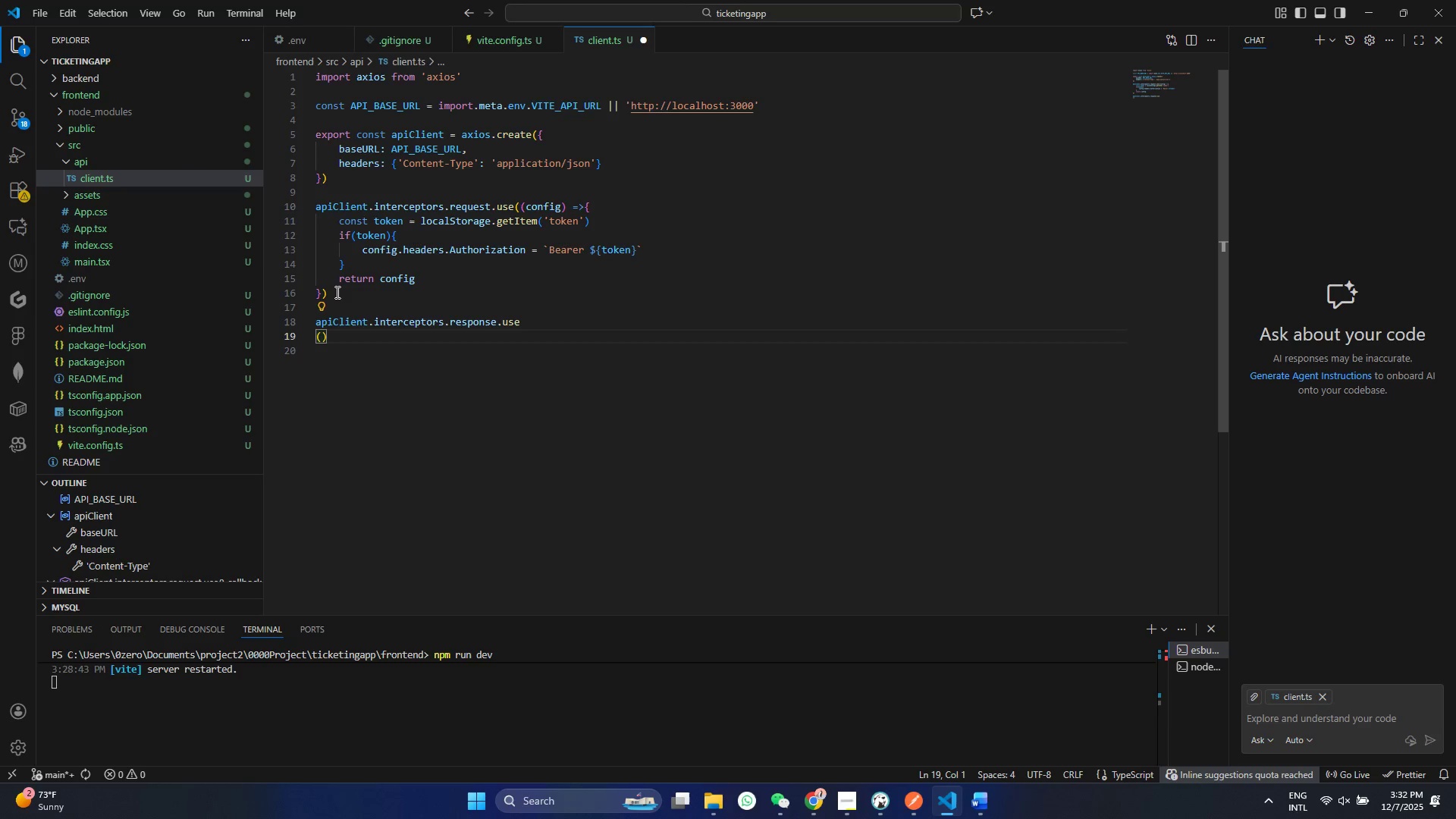 
key(Control+ControlLeft)
 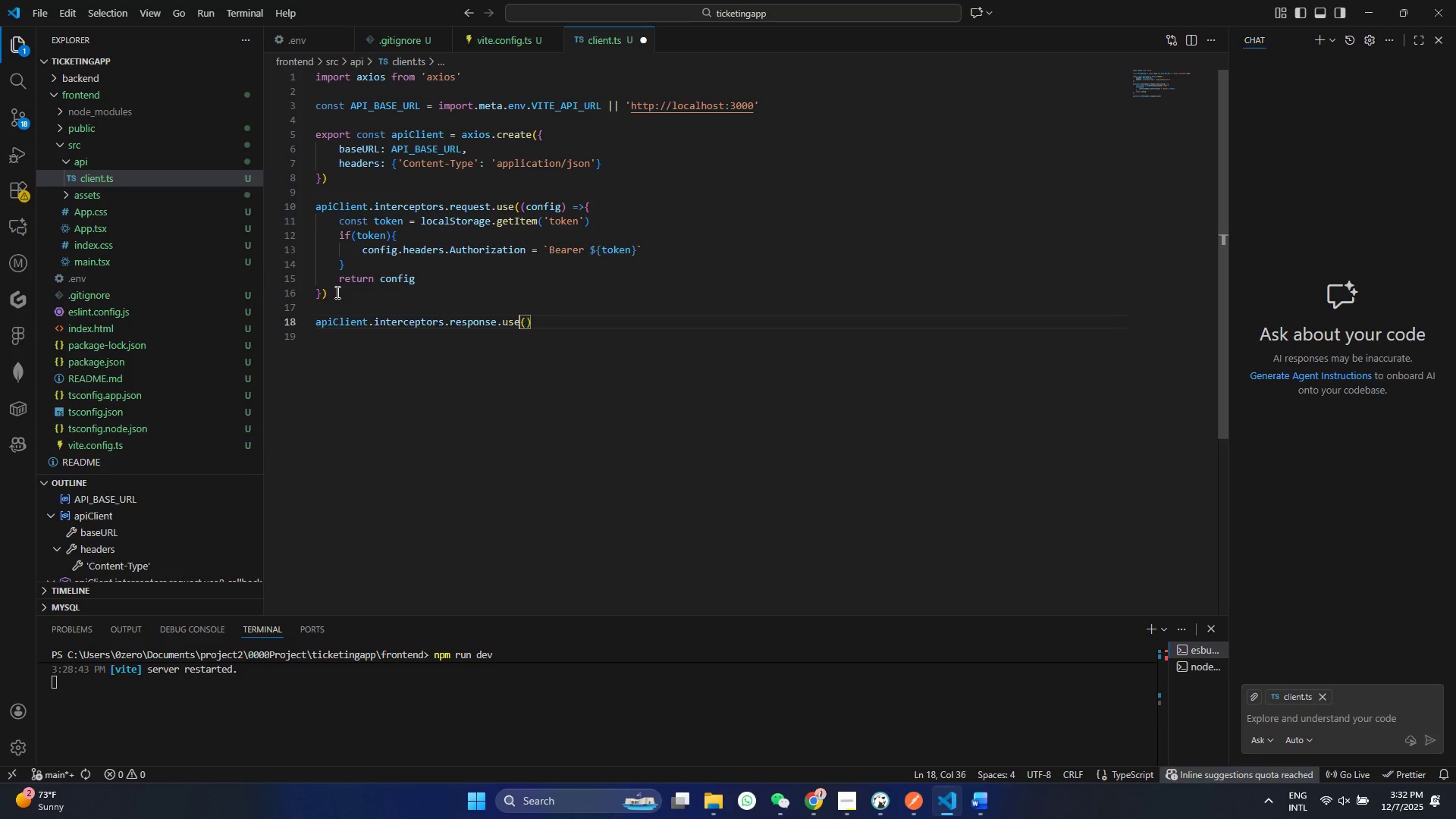 
key(Control+Z)
 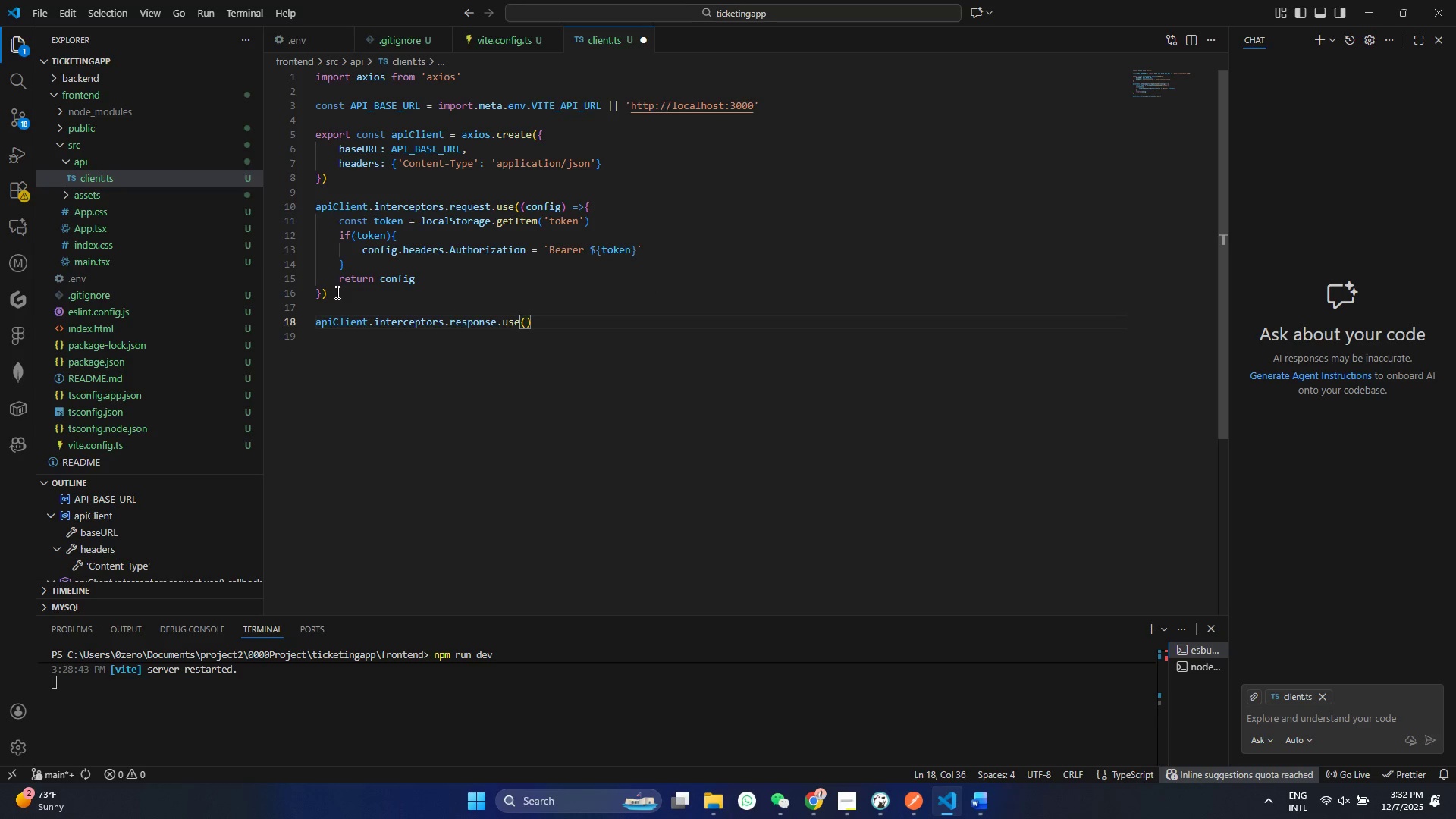 
key(Control+ArrowRight)
 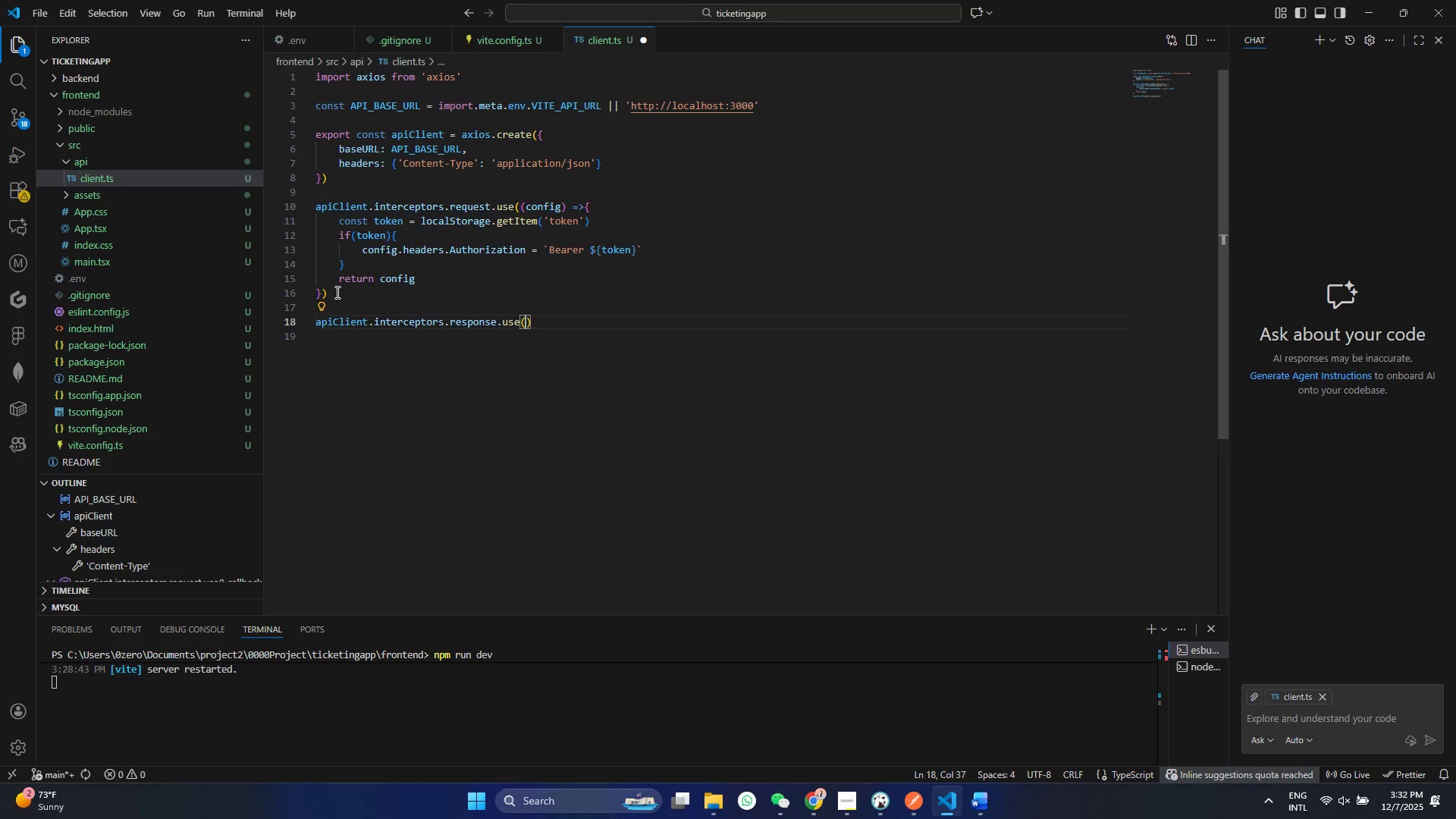 
key(Enter)
 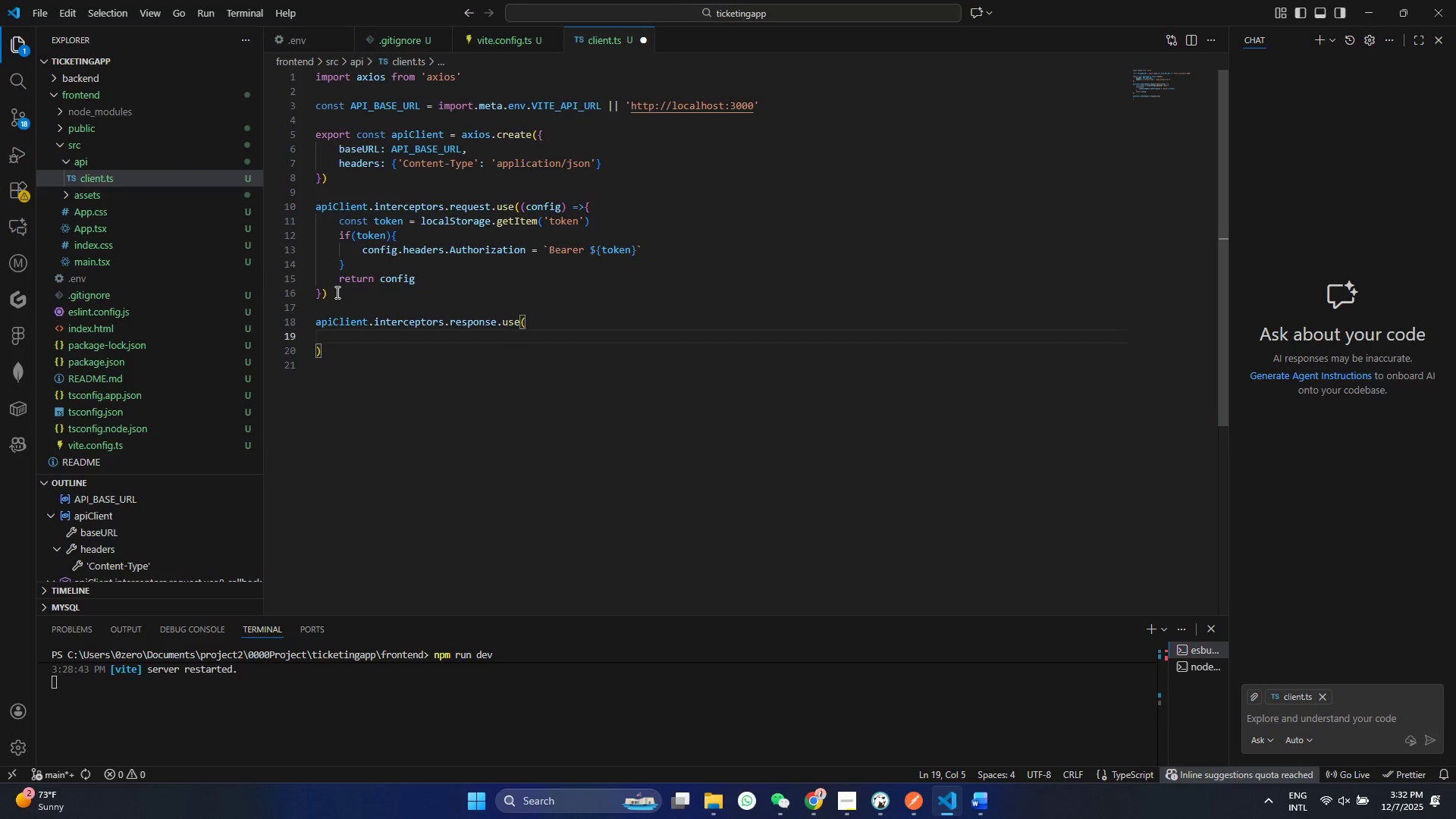 
key(Enter)
 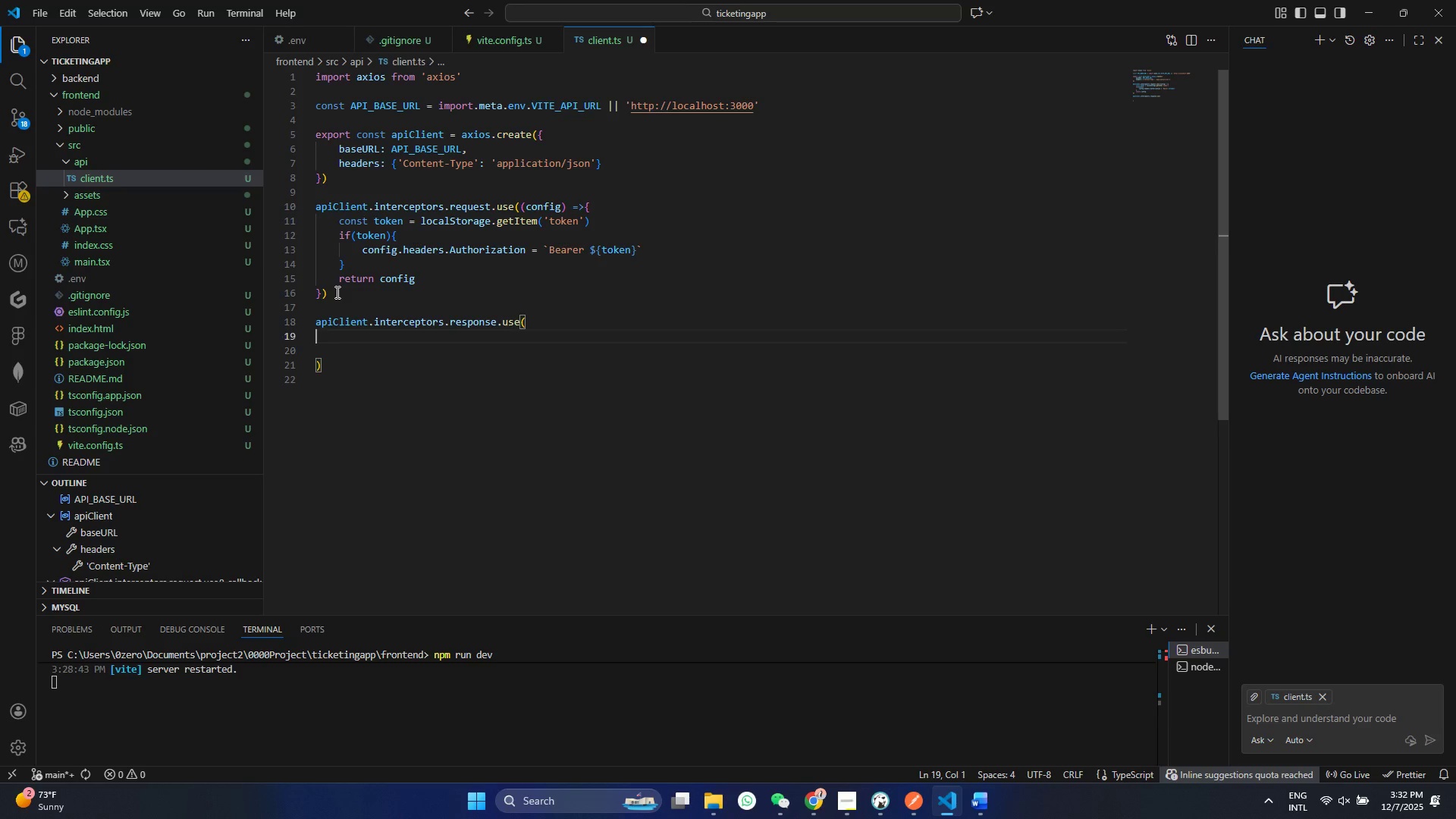 
key(ArrowUp)
 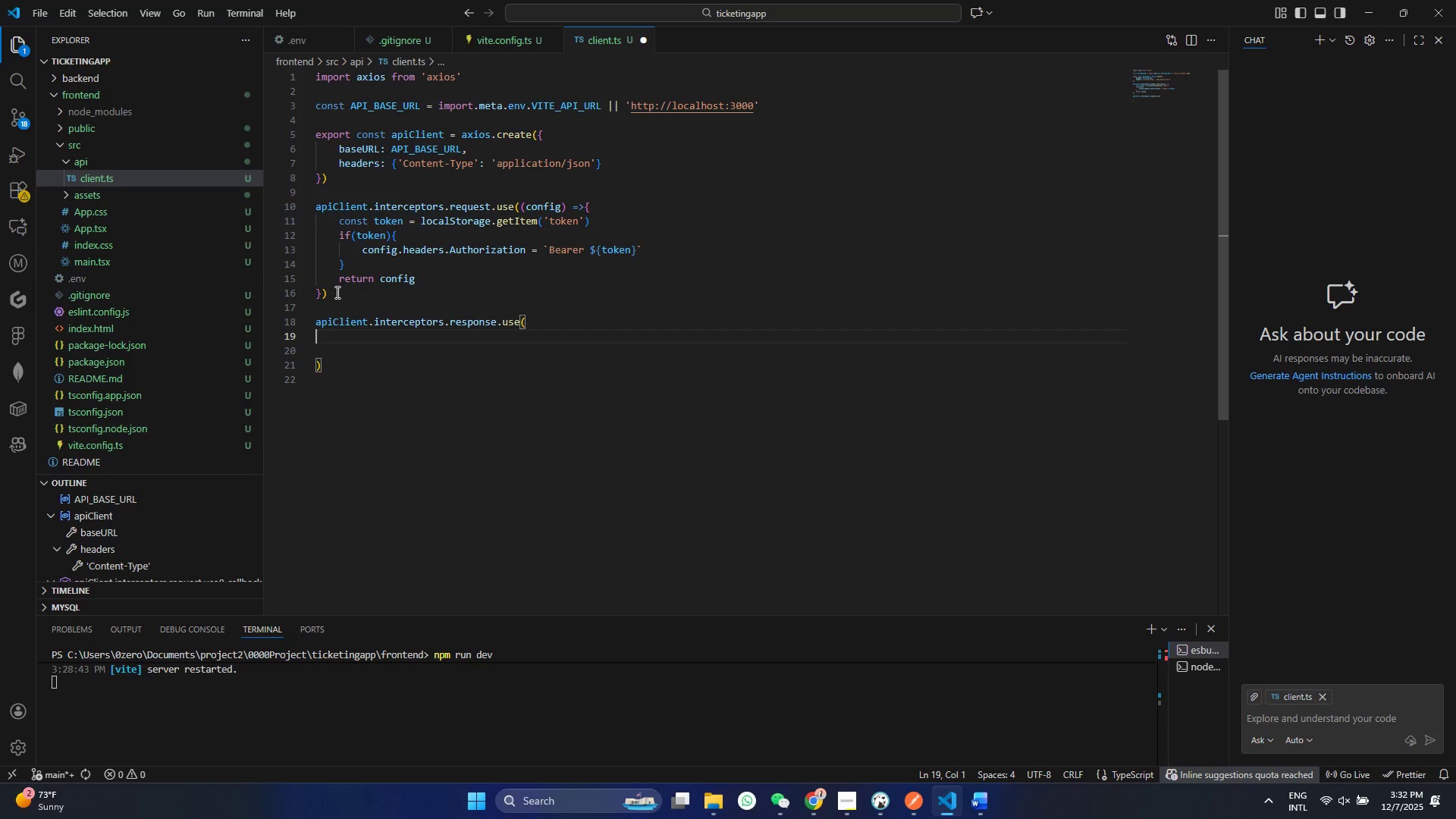 
type((reps)
 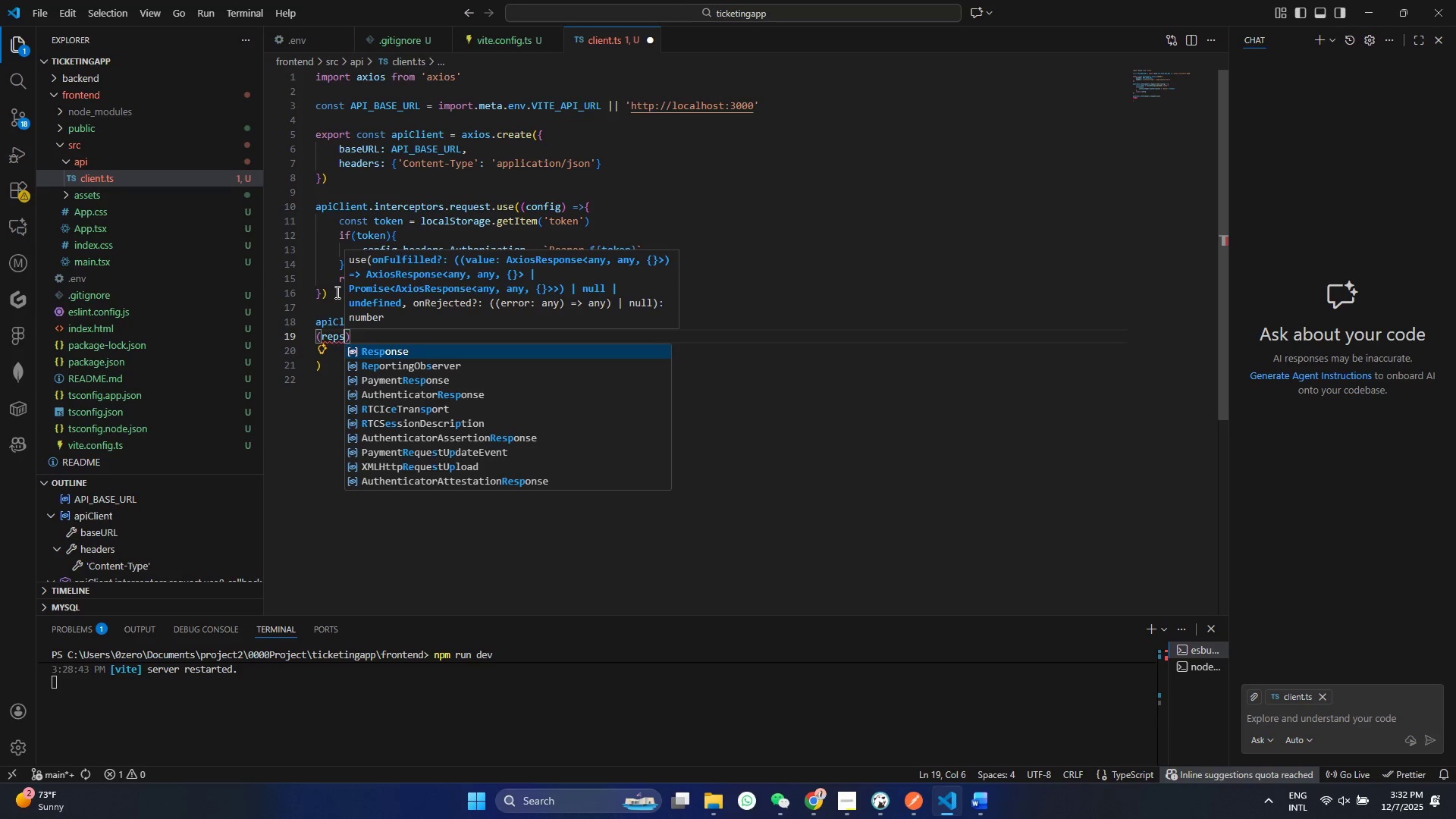 
key(Enter)
 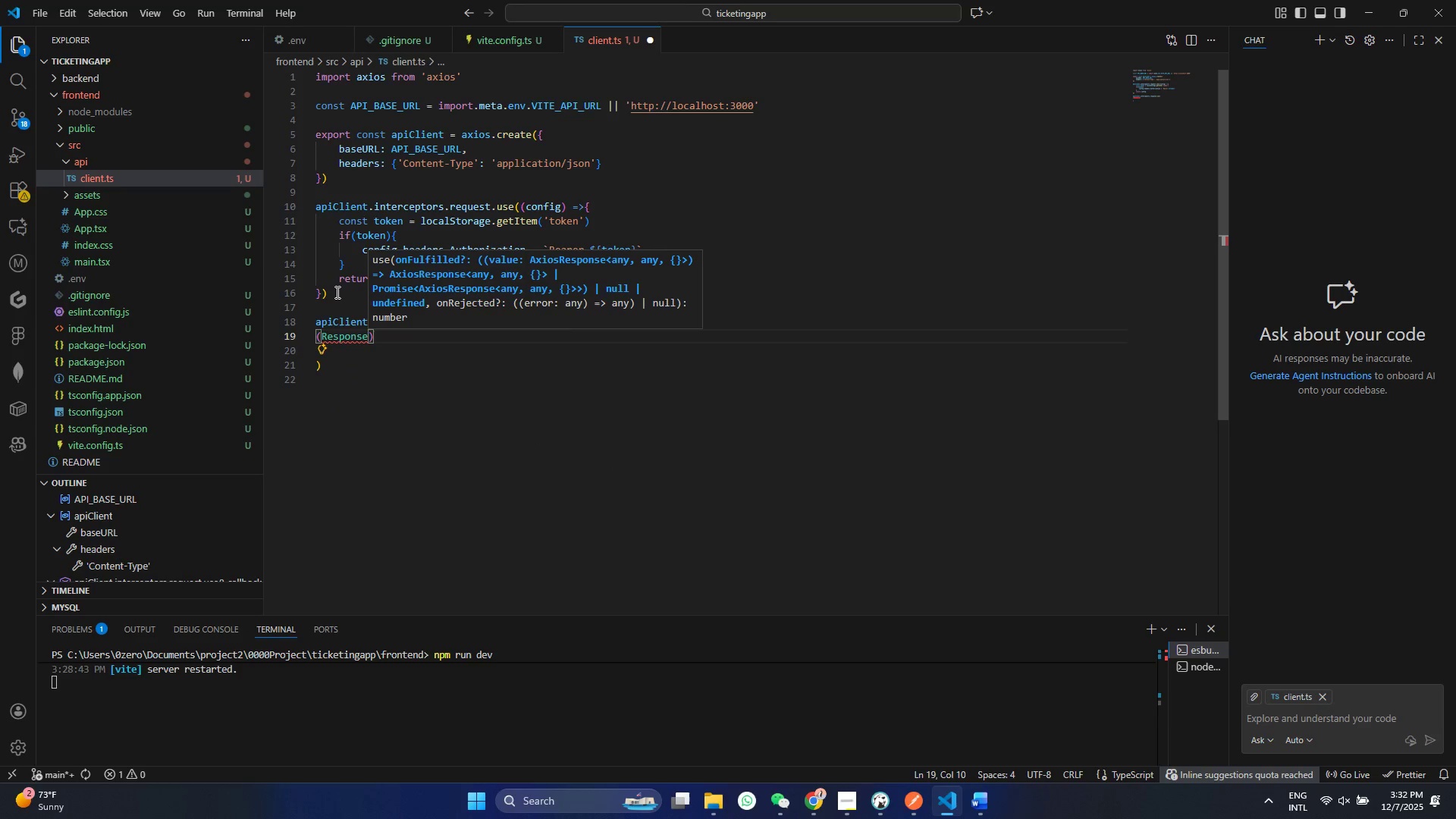 
key(Control+ControlLeft)
 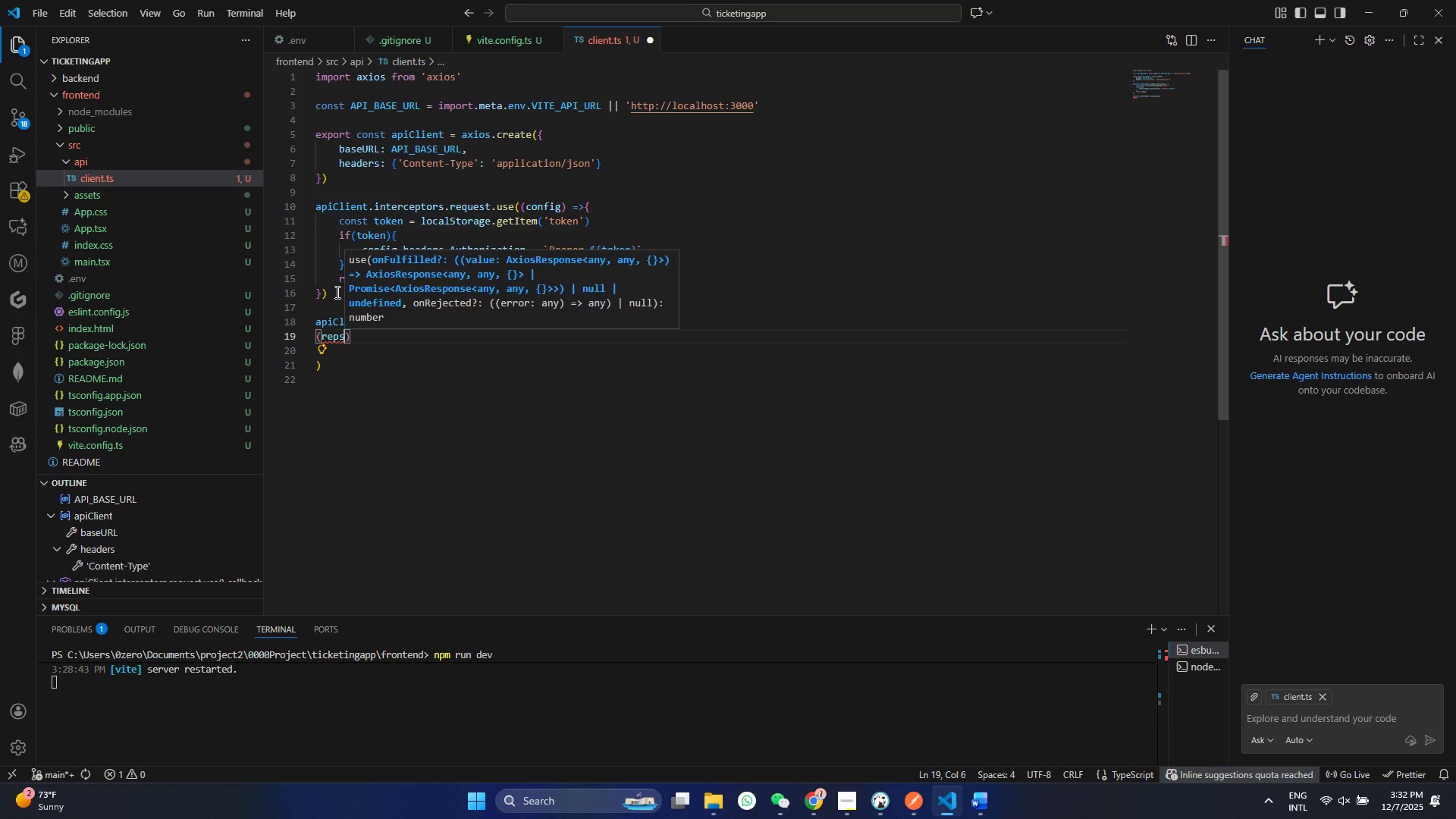 
key(Control+Z)
 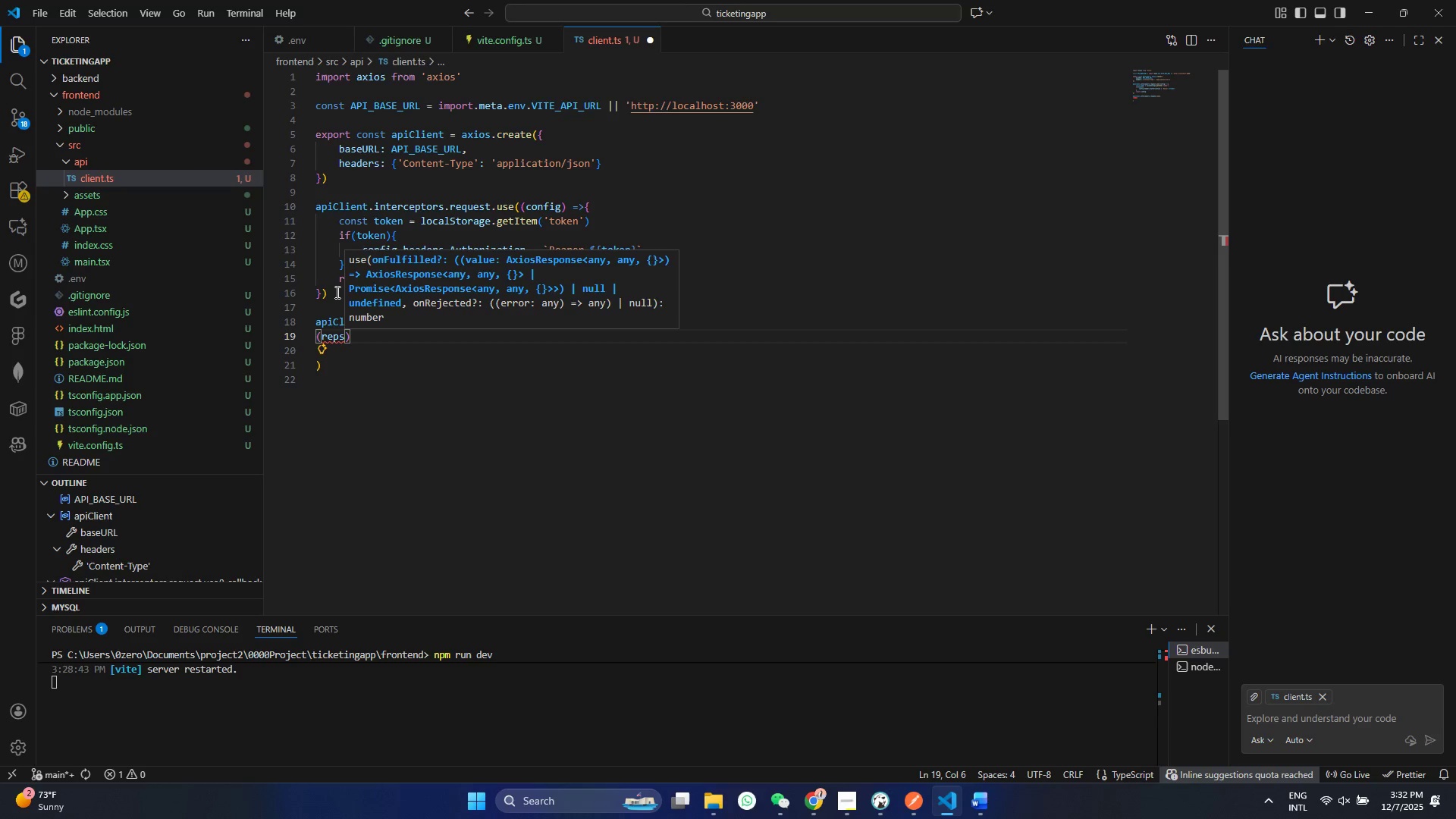 
key(Control+Backspace)
 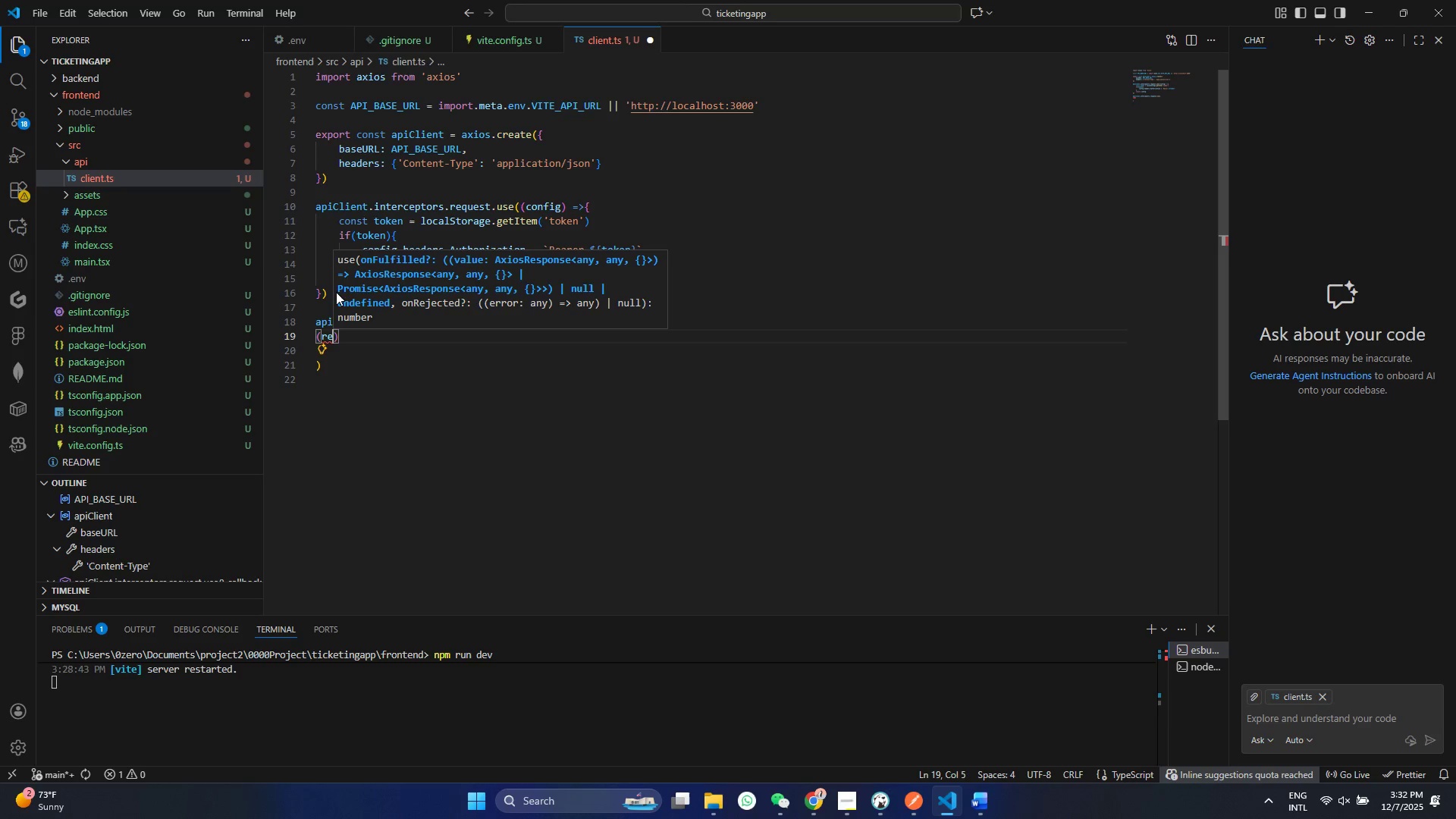 
key(Backspace)
type(sponse)
 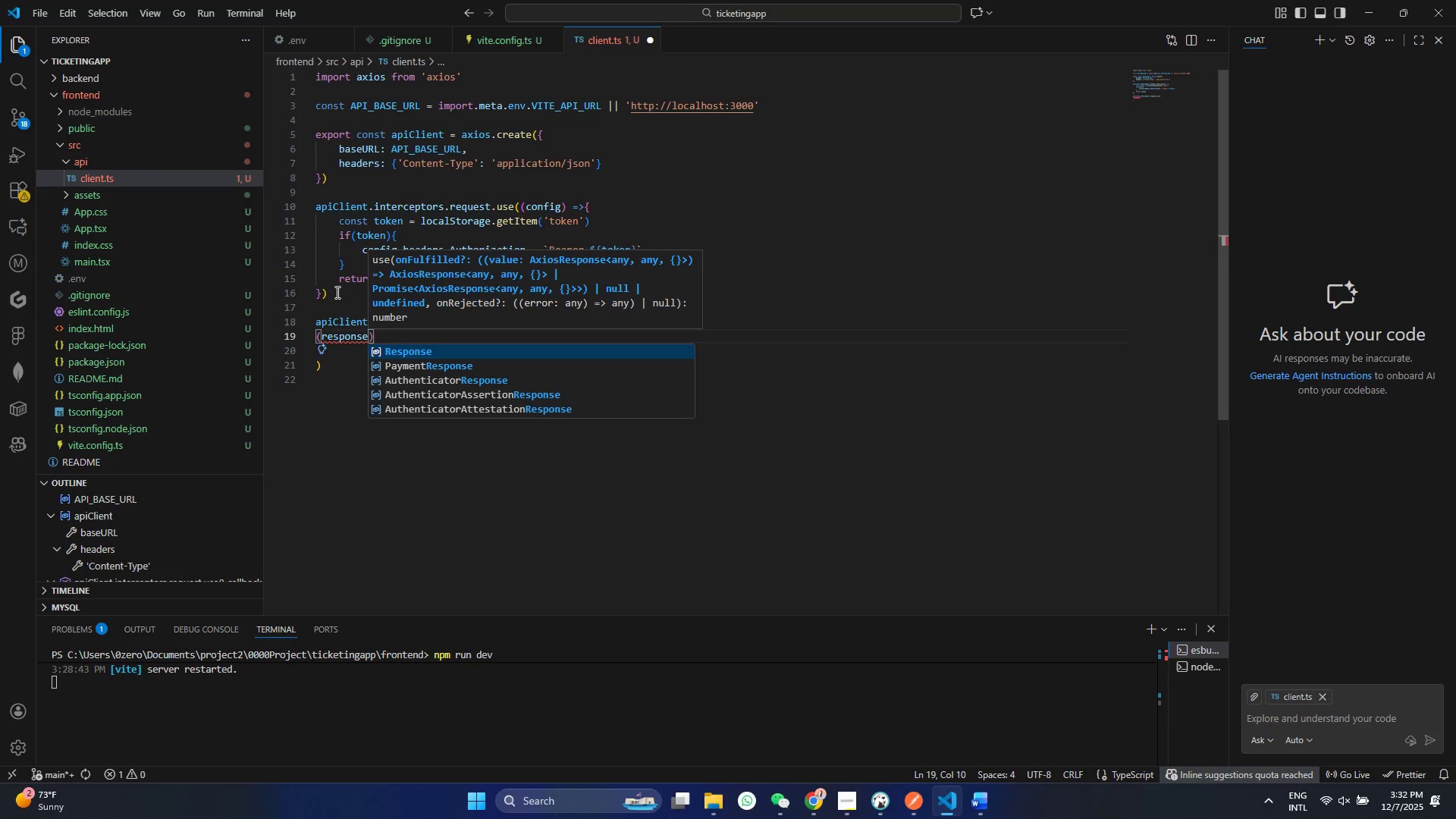 
key(ArrowRight)
 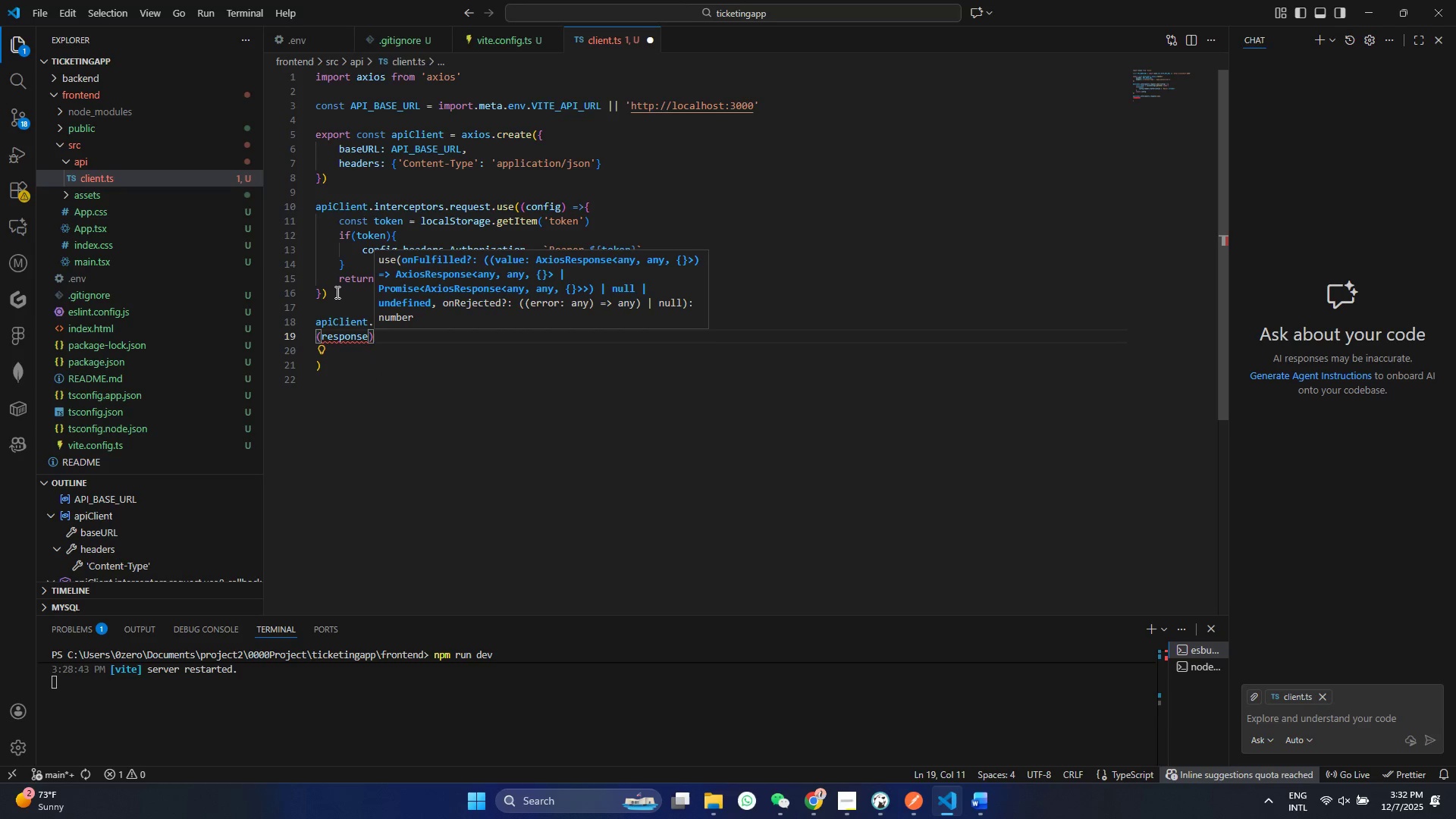 
type( => reps)
 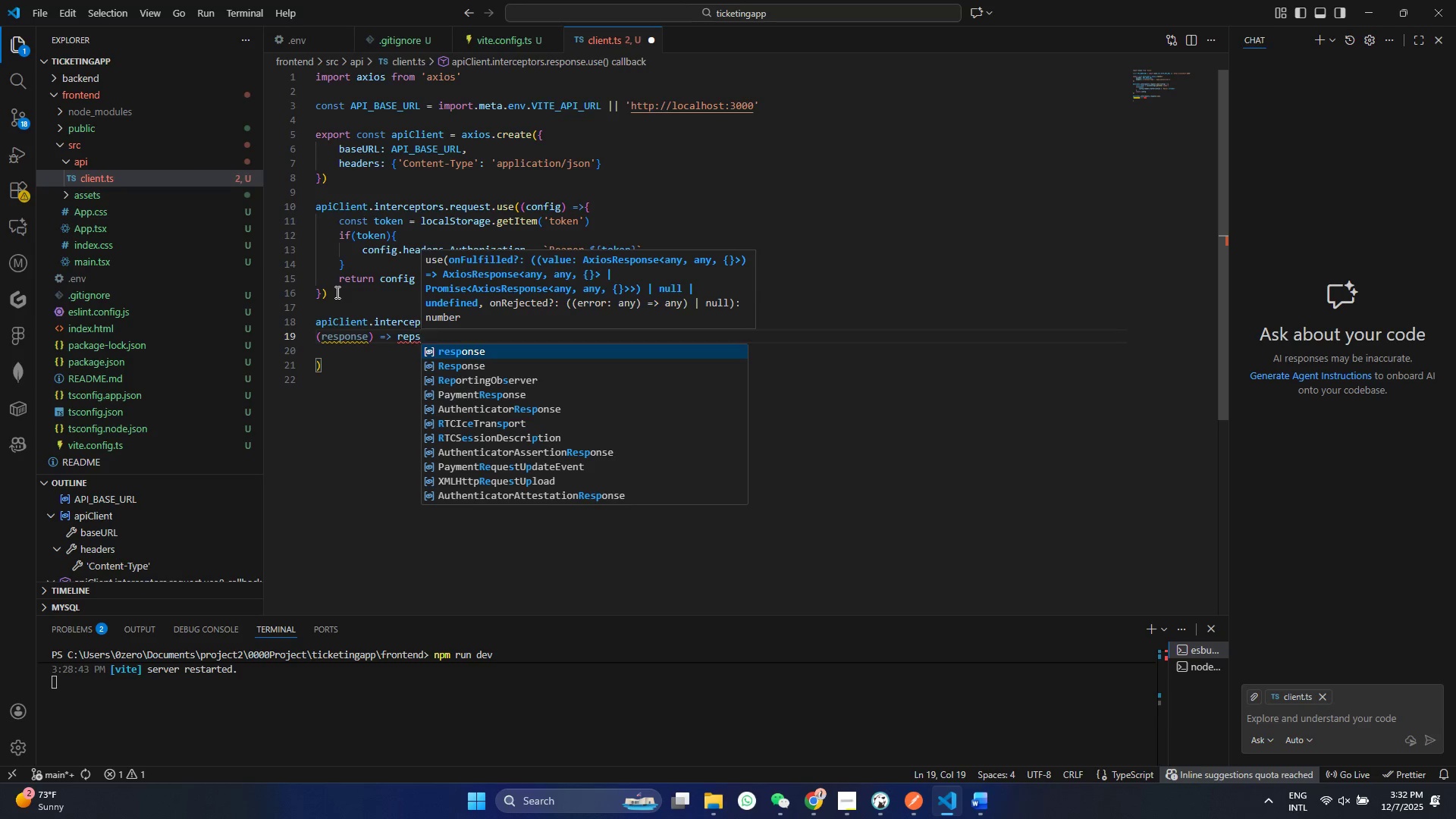 
key(Enter)
 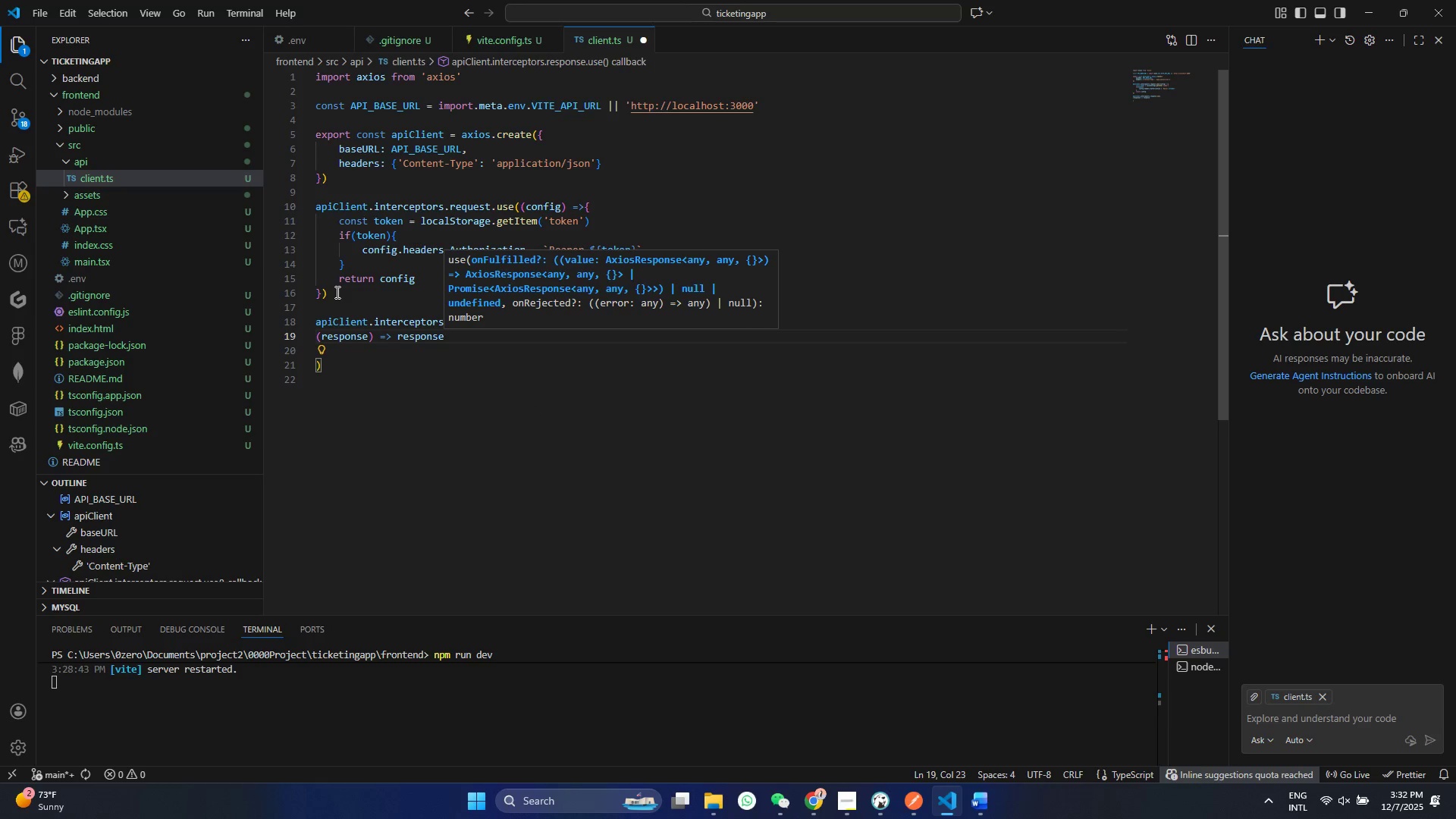 
key(Comma)
 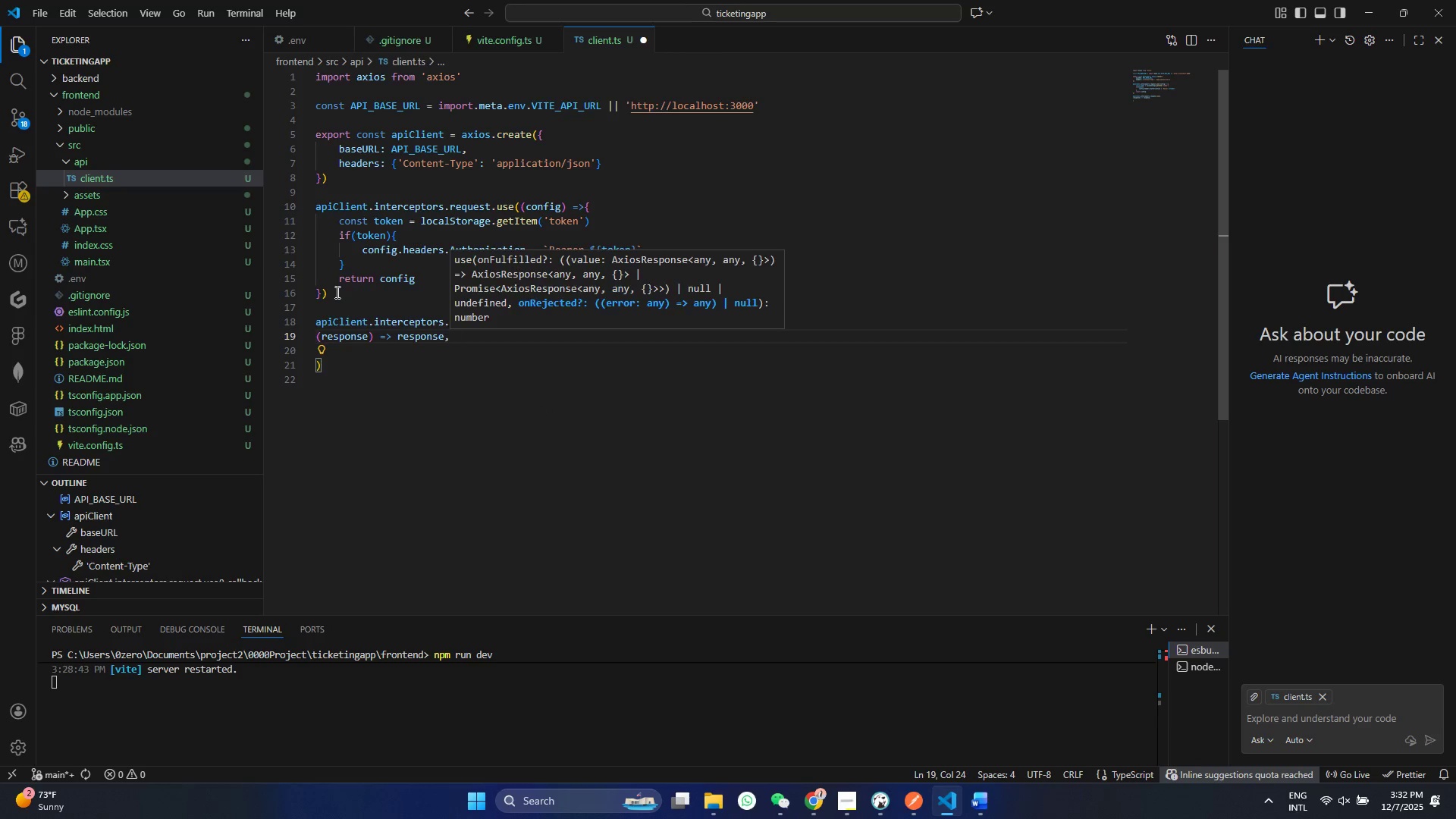 
key(Enter)
 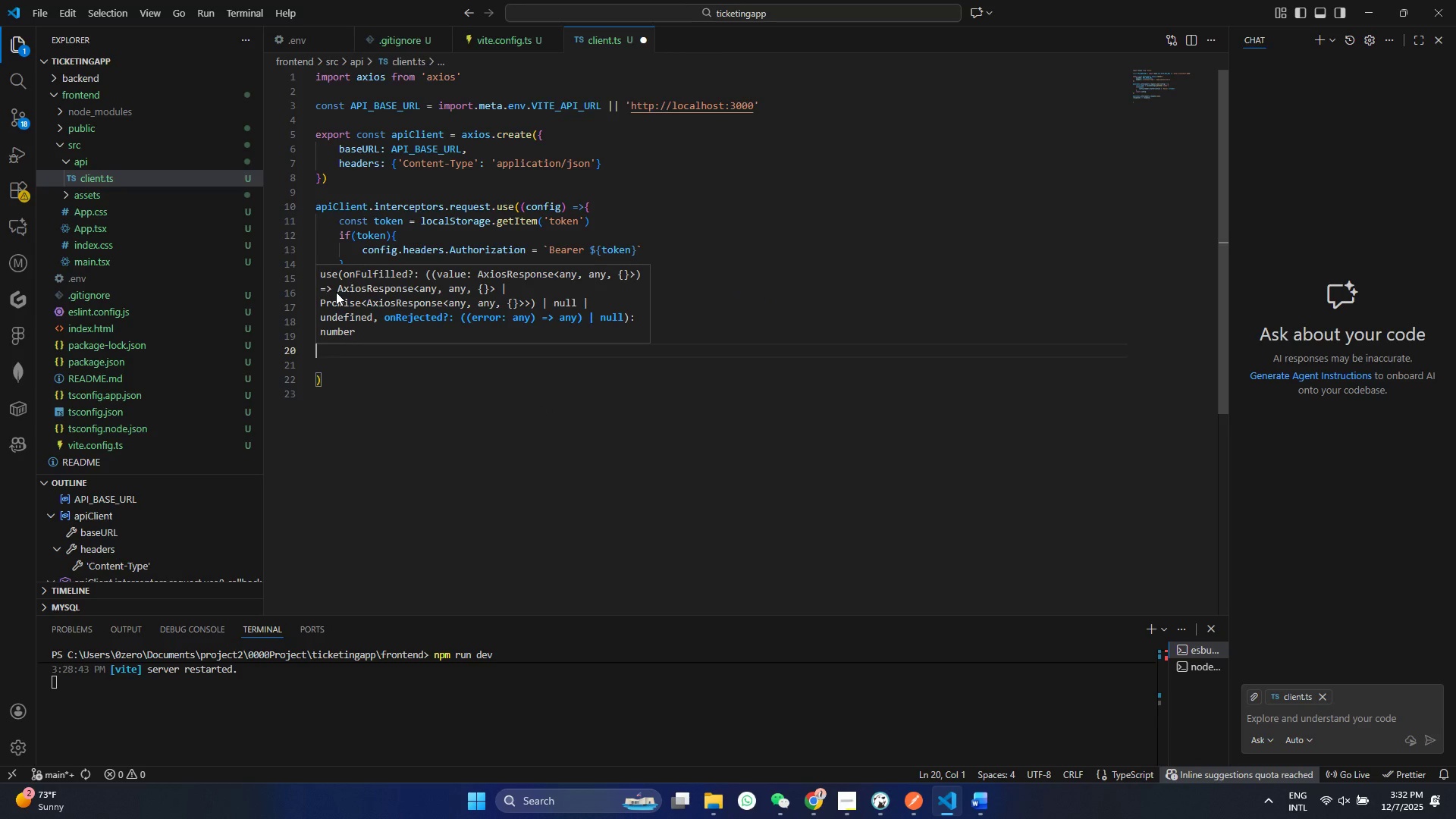 
type((error)
 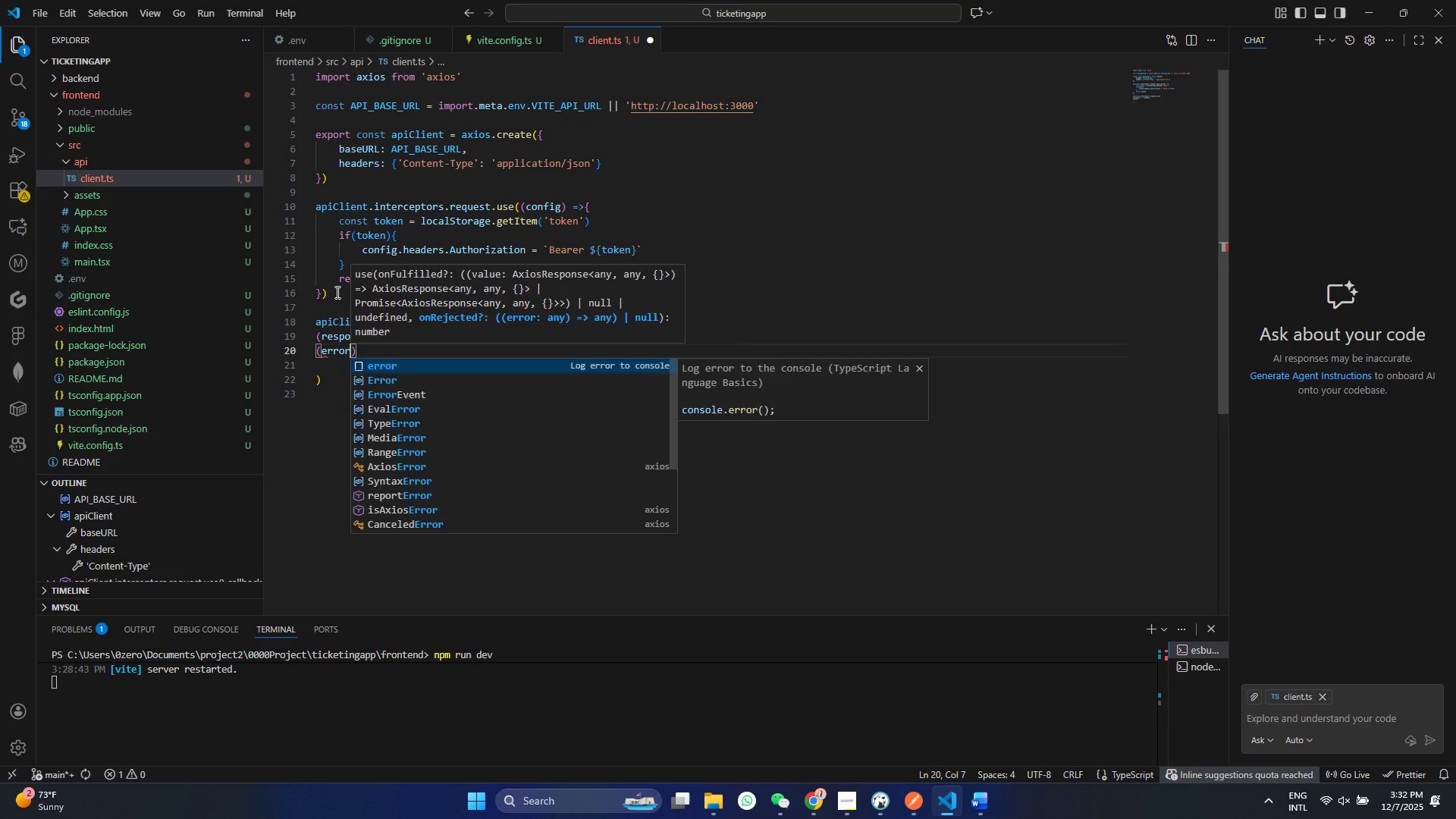 
key(Enter)
 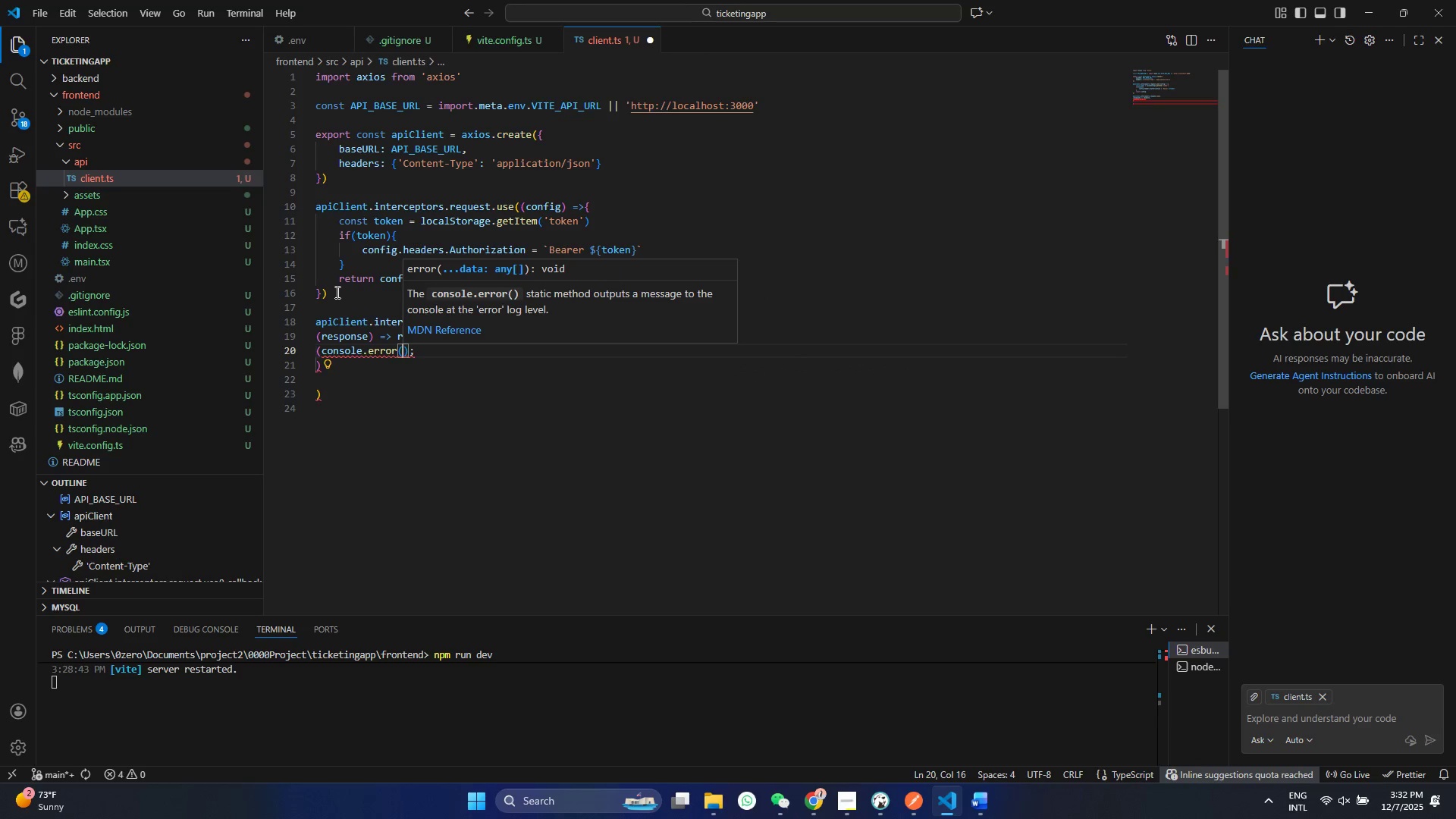 
key(Control+ControlLeft)
 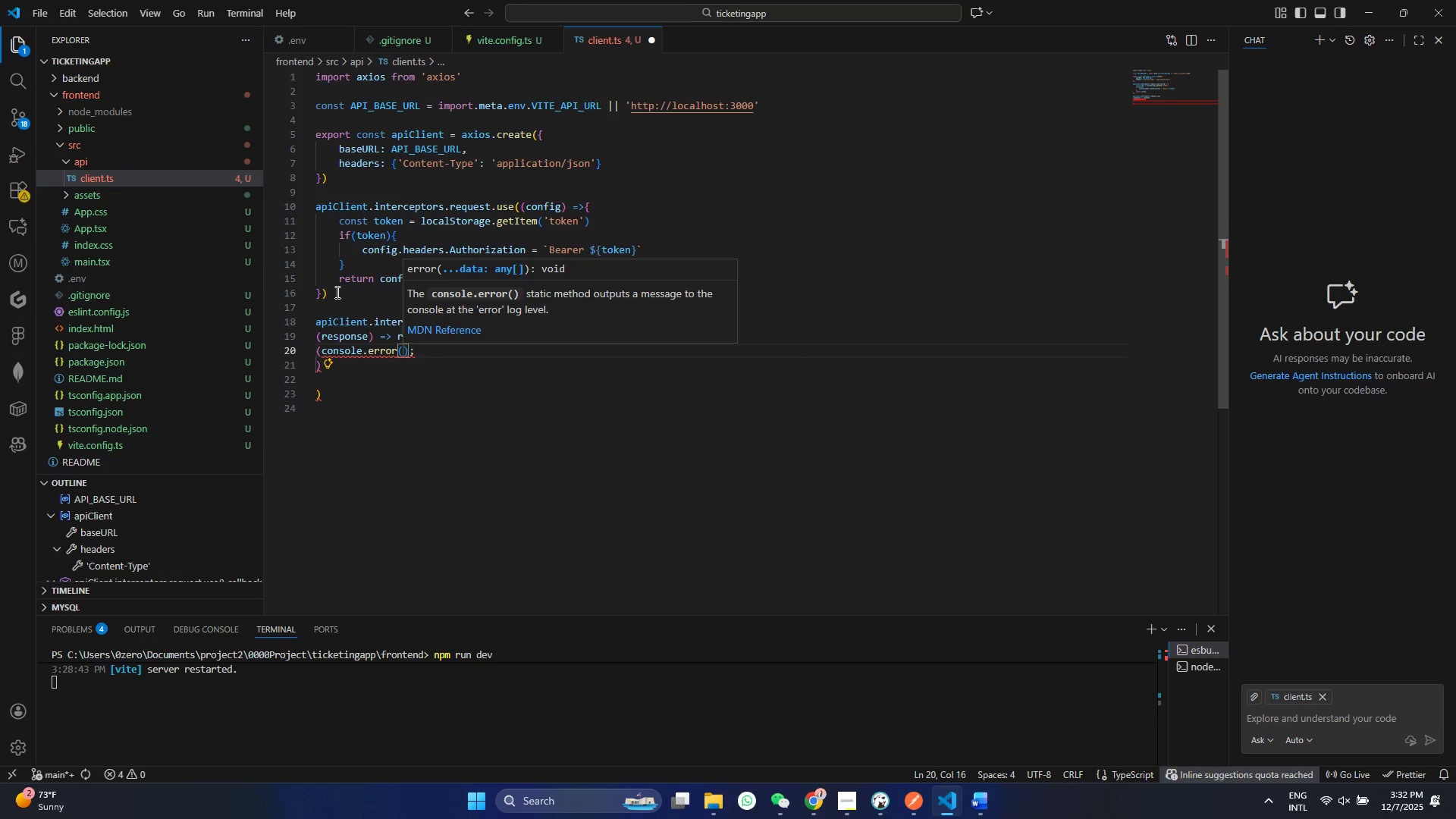 
key(Control+Z)
 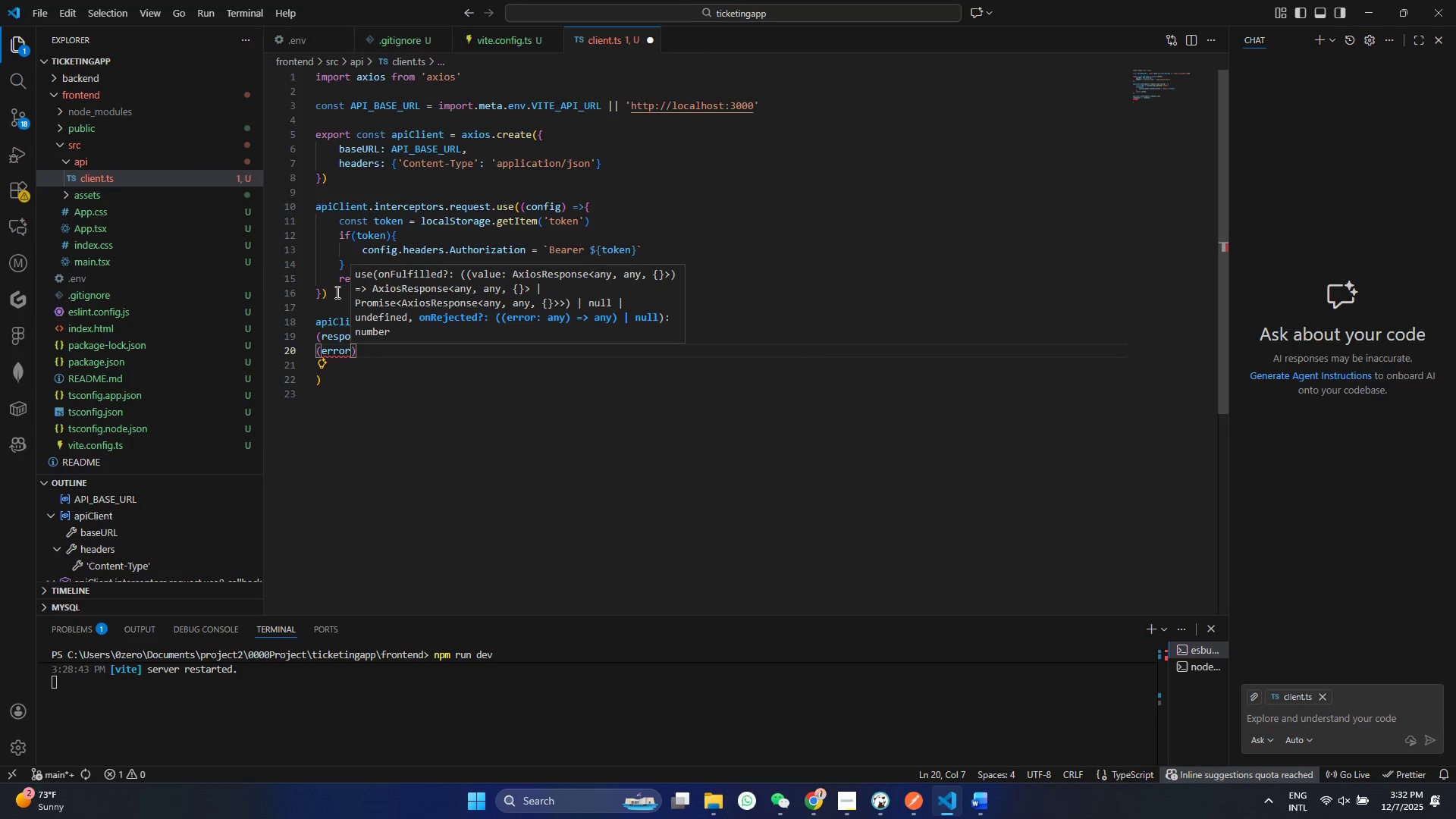 
key(ArrowRight)
 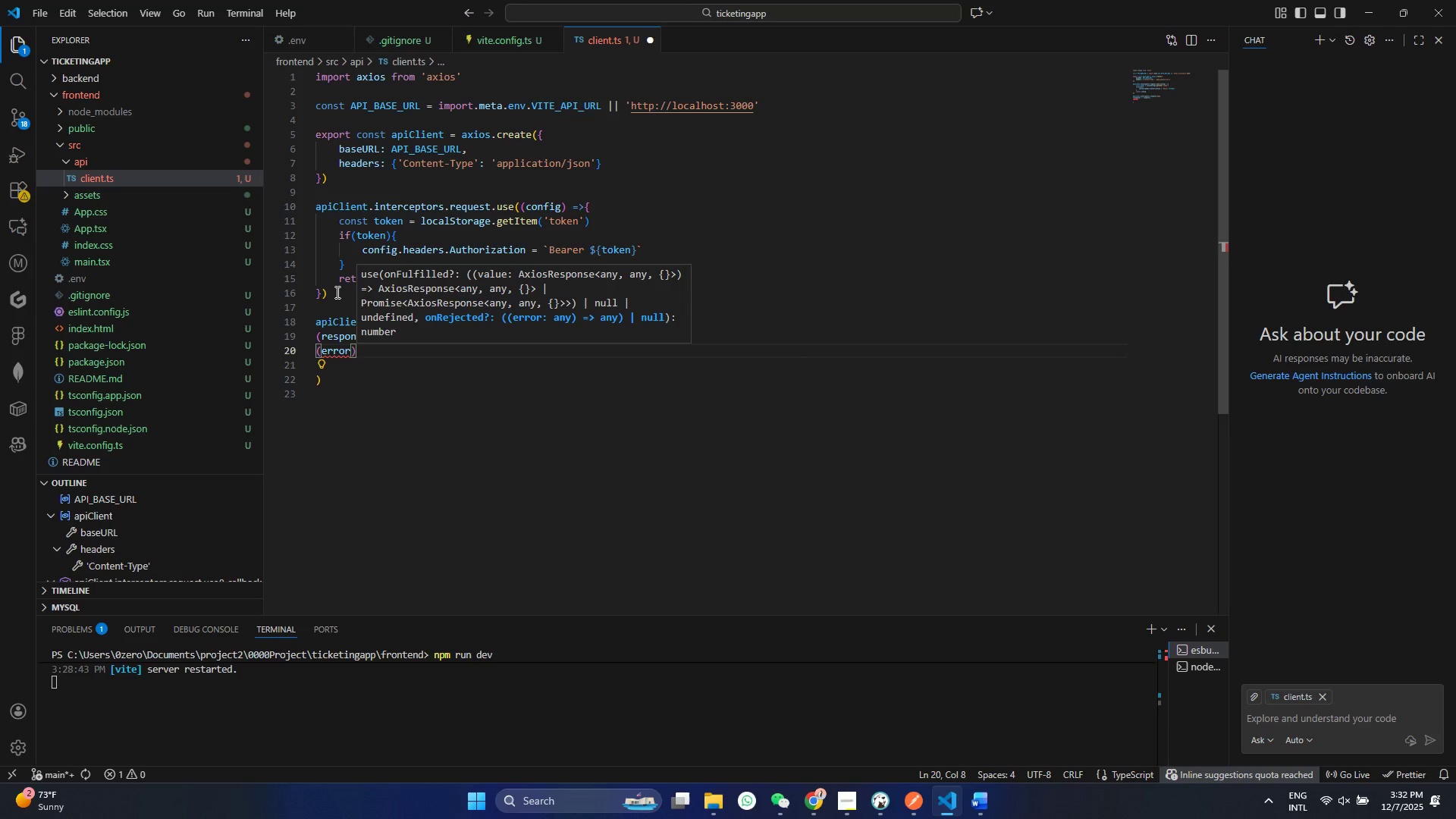 
key(Space)
 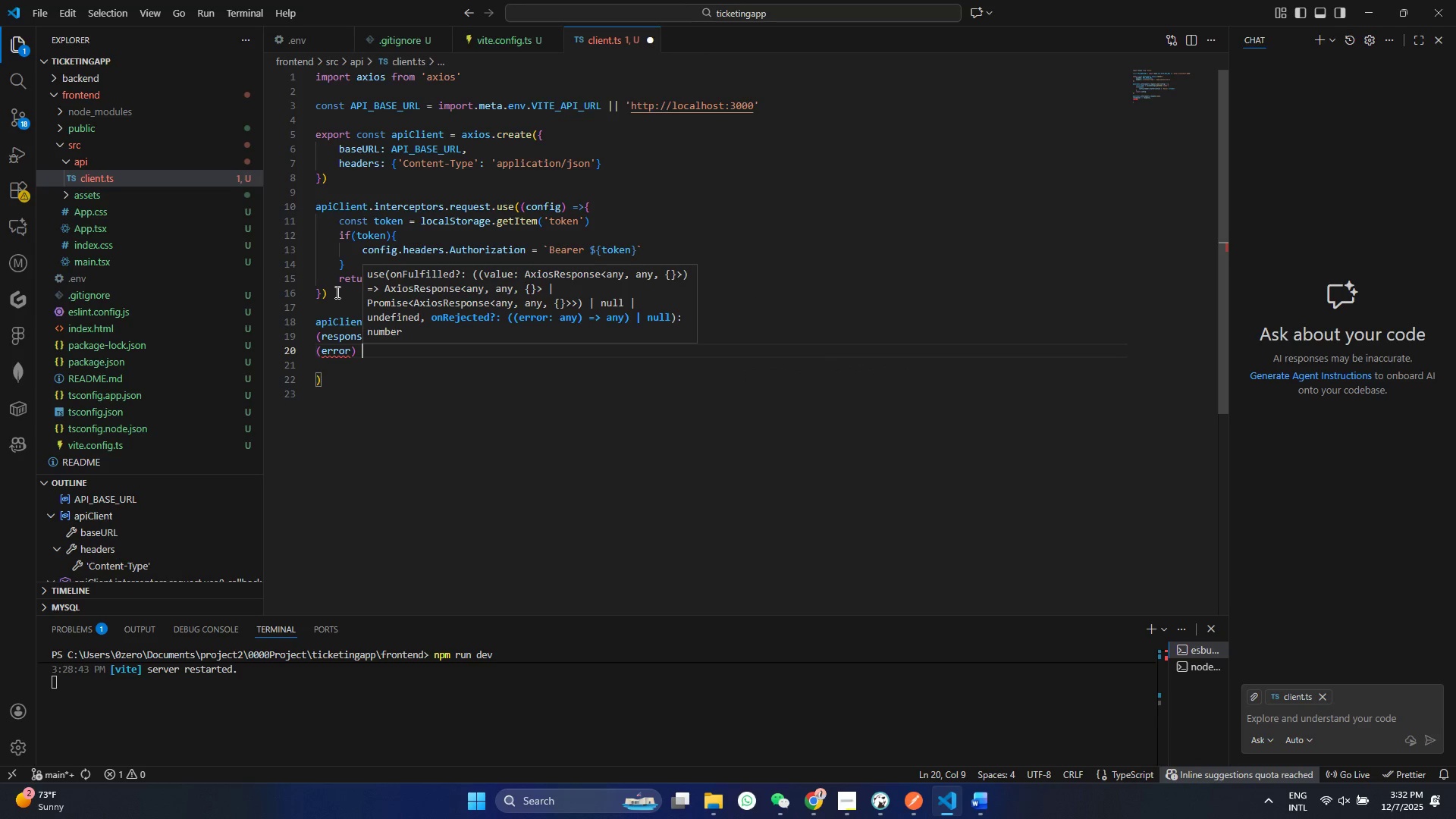 
key(Equal)
 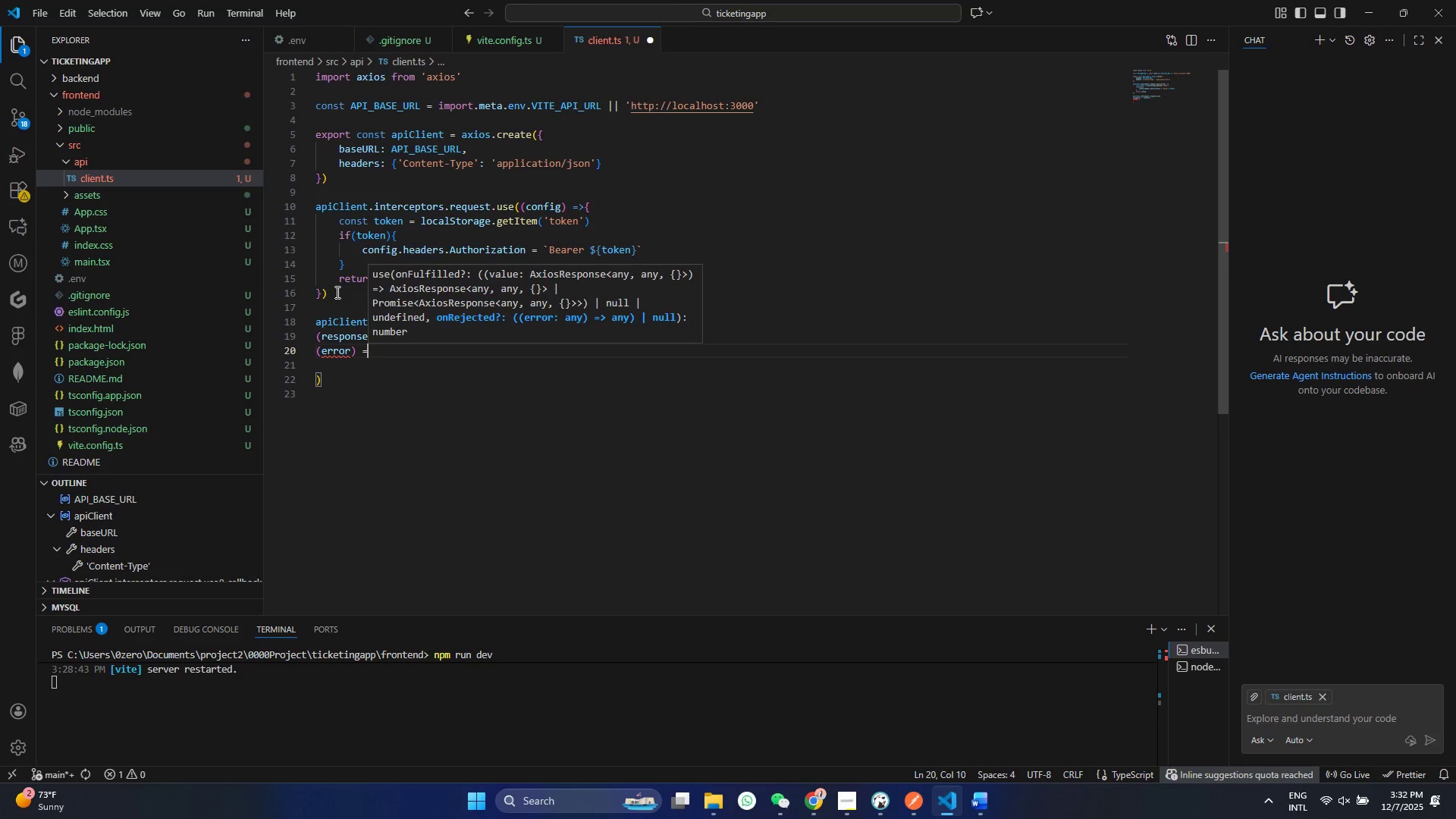 
key(Shift+ShiftRight)
 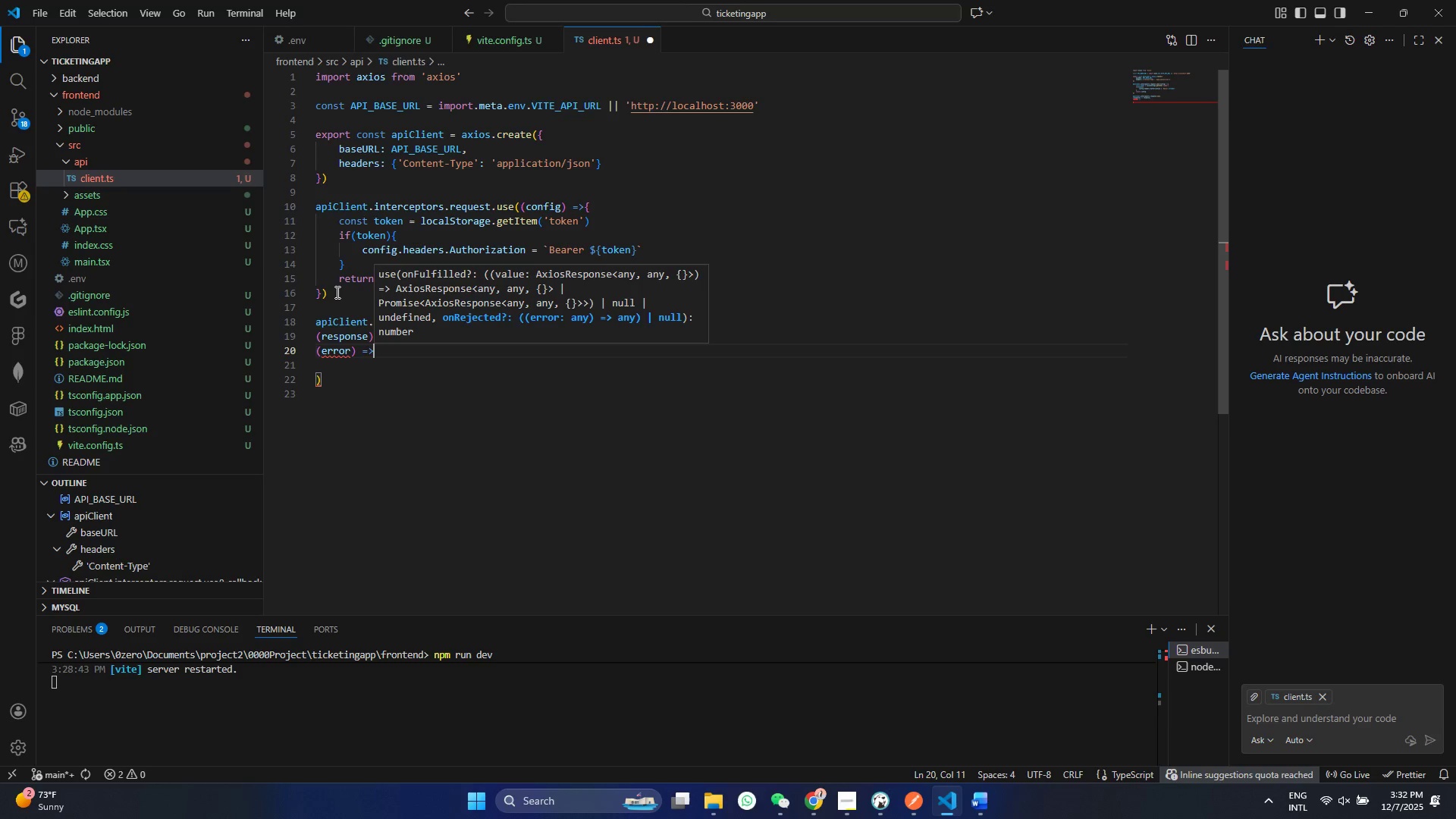 
key(Shift+Period)
 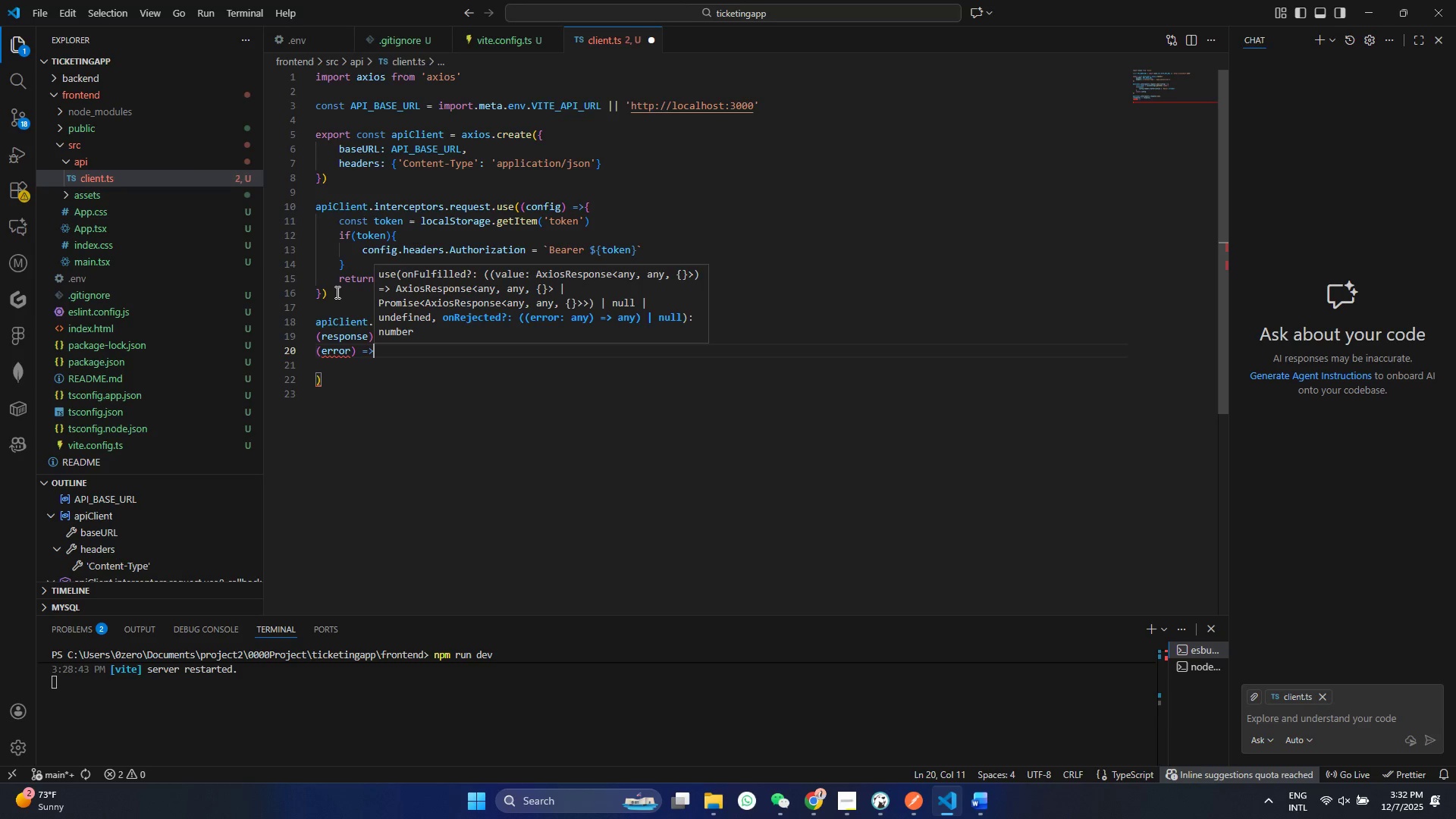 
key(Shift+ShiftRight)
 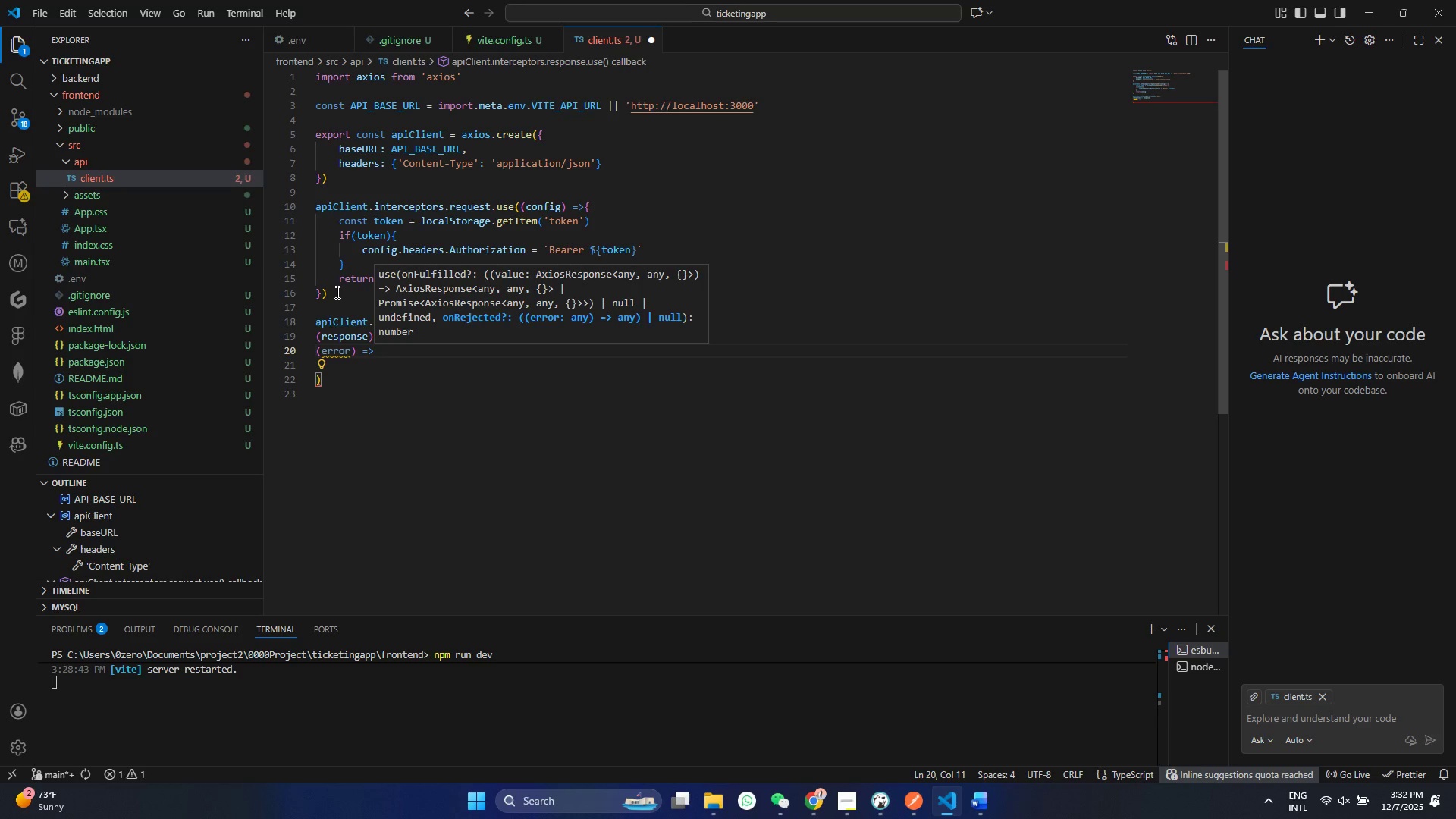 
wait(6.16)
 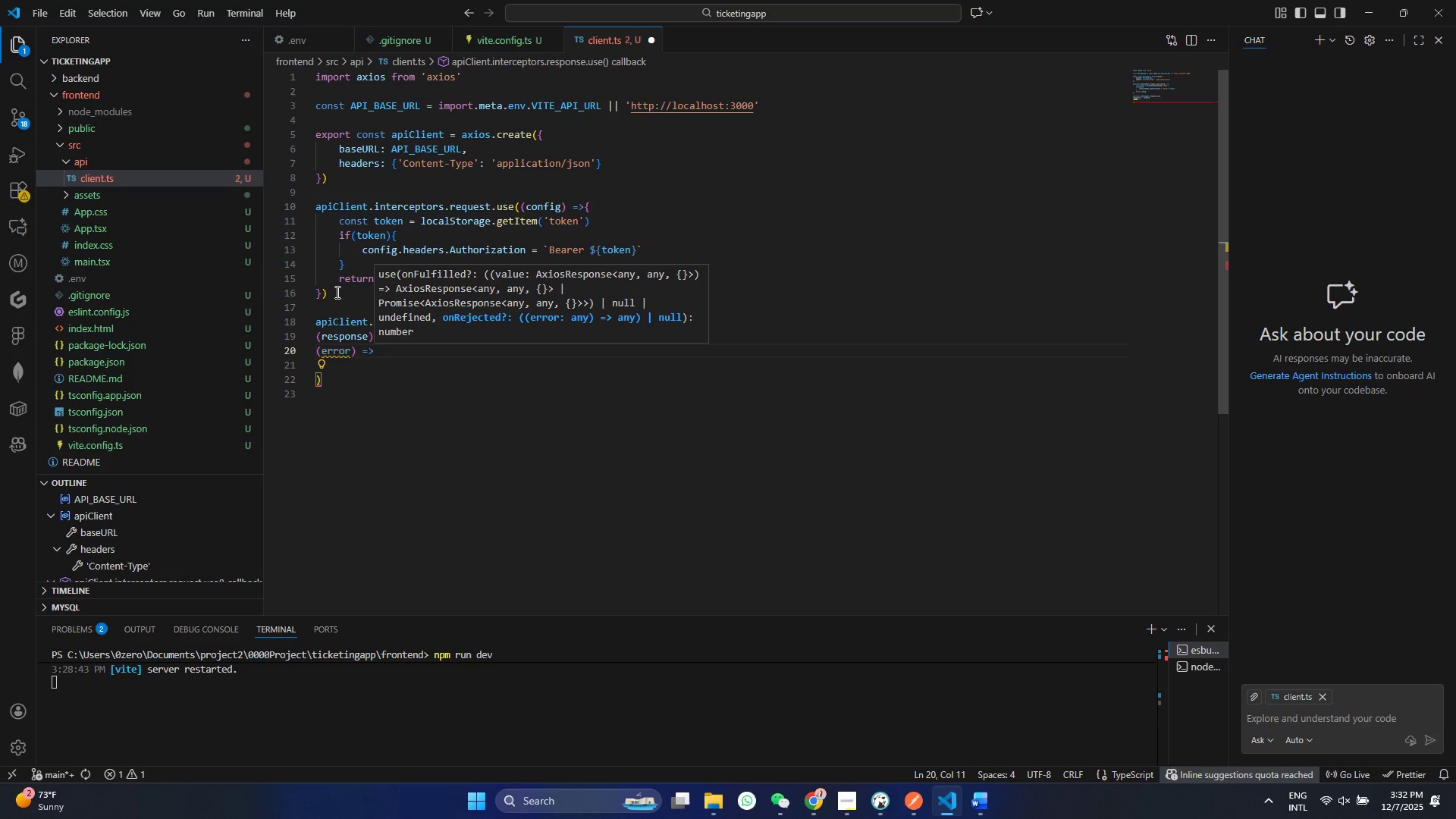 
key(Shift+ShiftRight)
 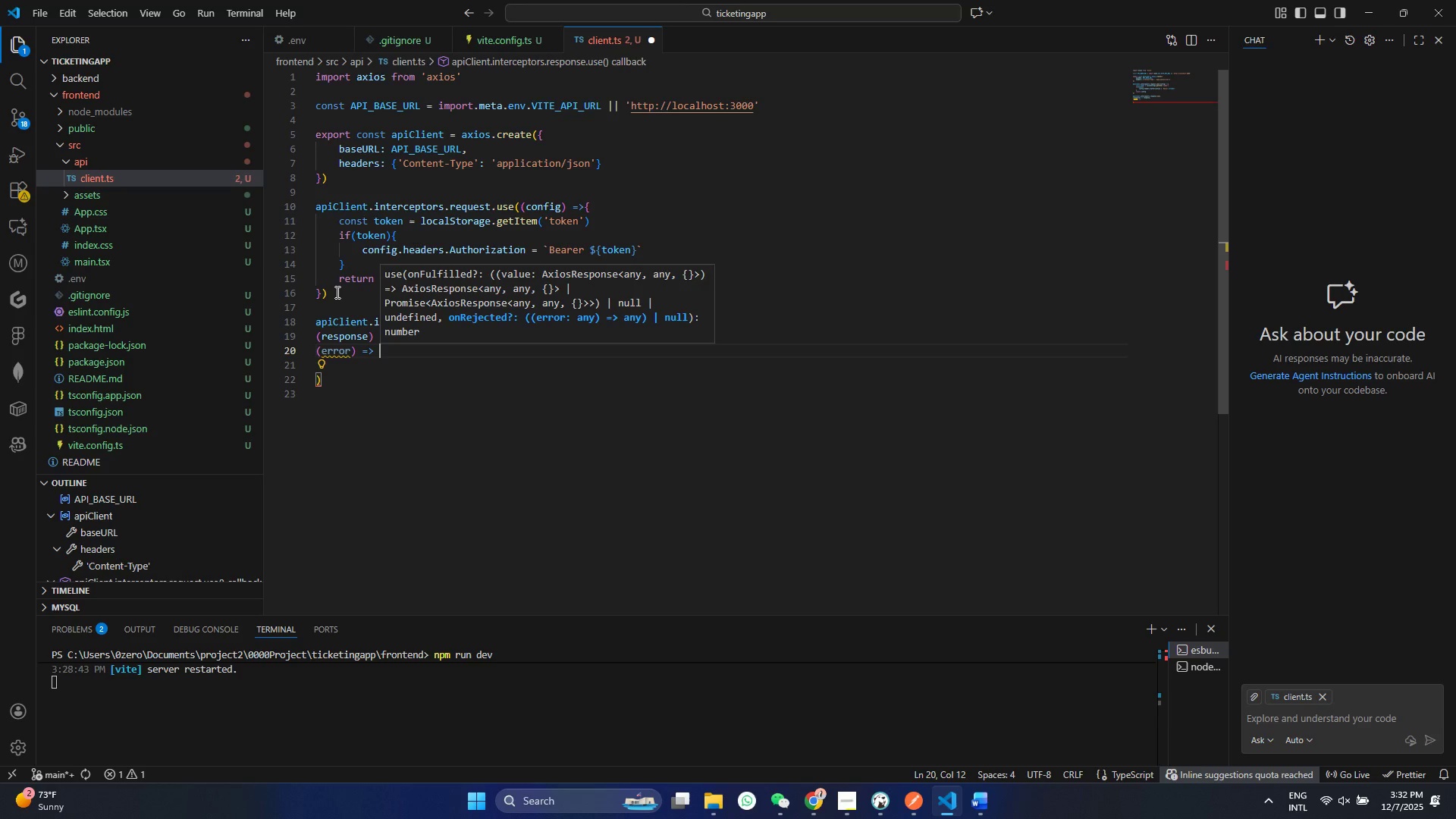 
key(Space)
 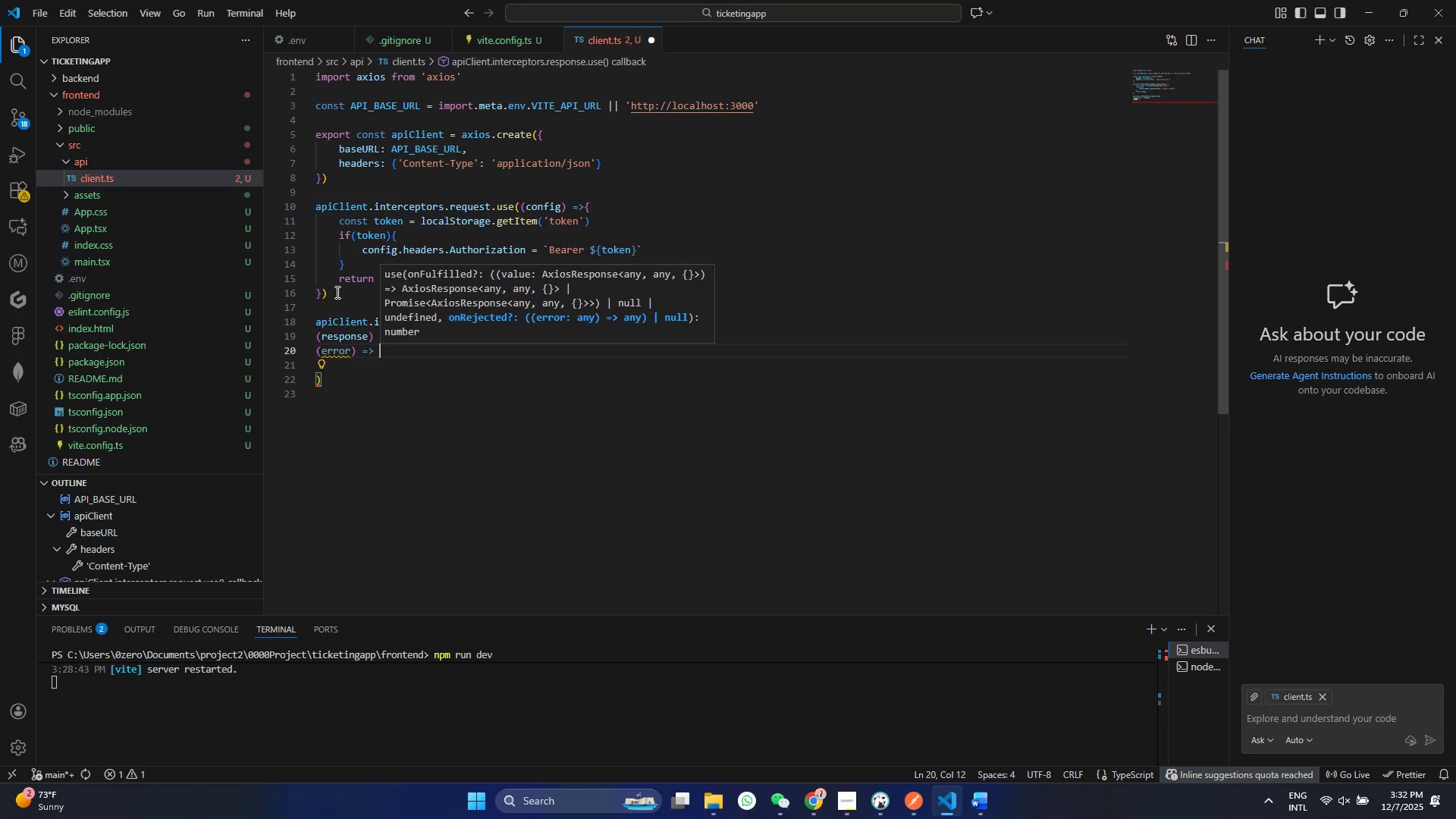 
key(Shift+ShiftRight)
 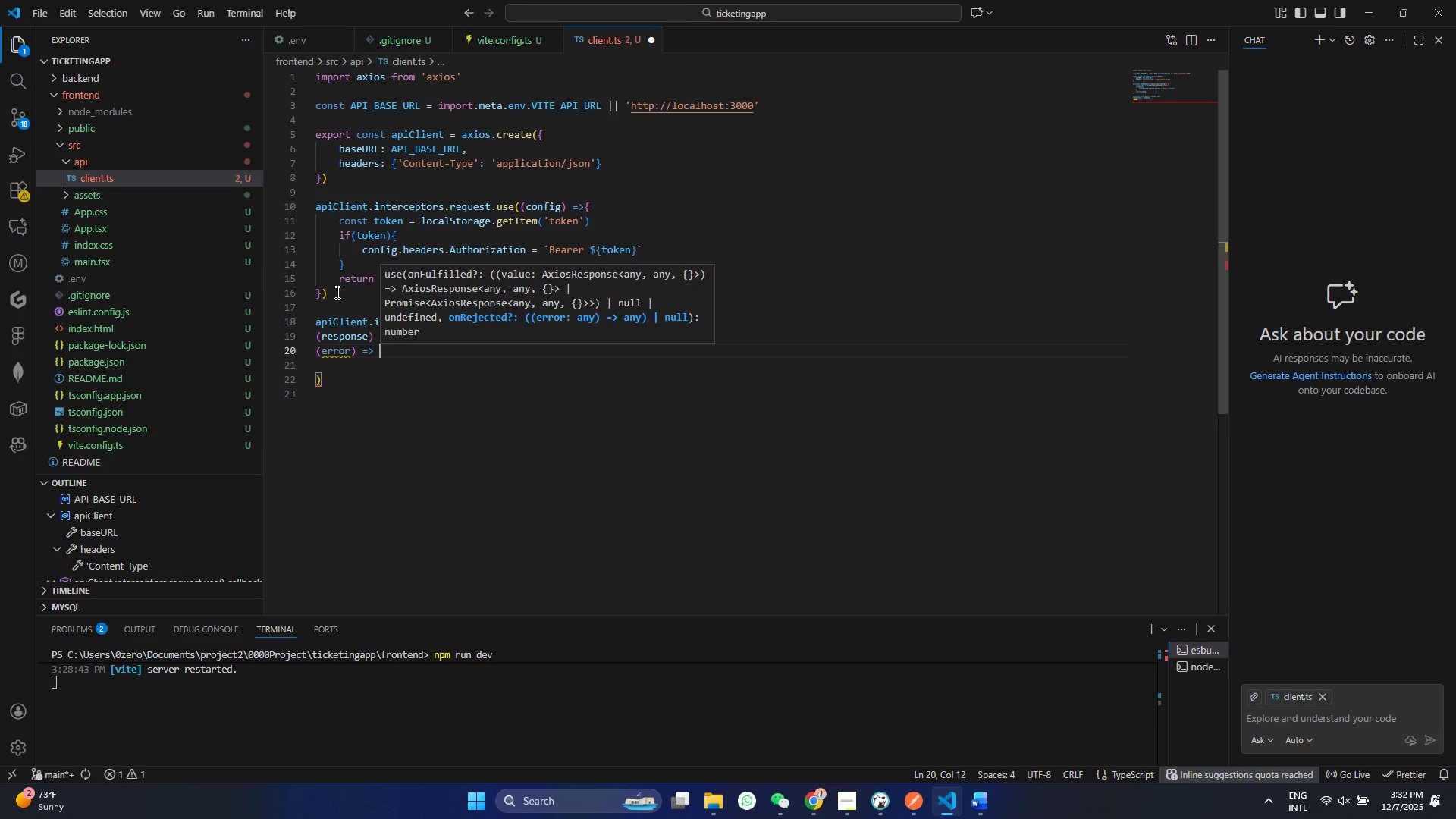 
key(Shift+BracketLeft)
 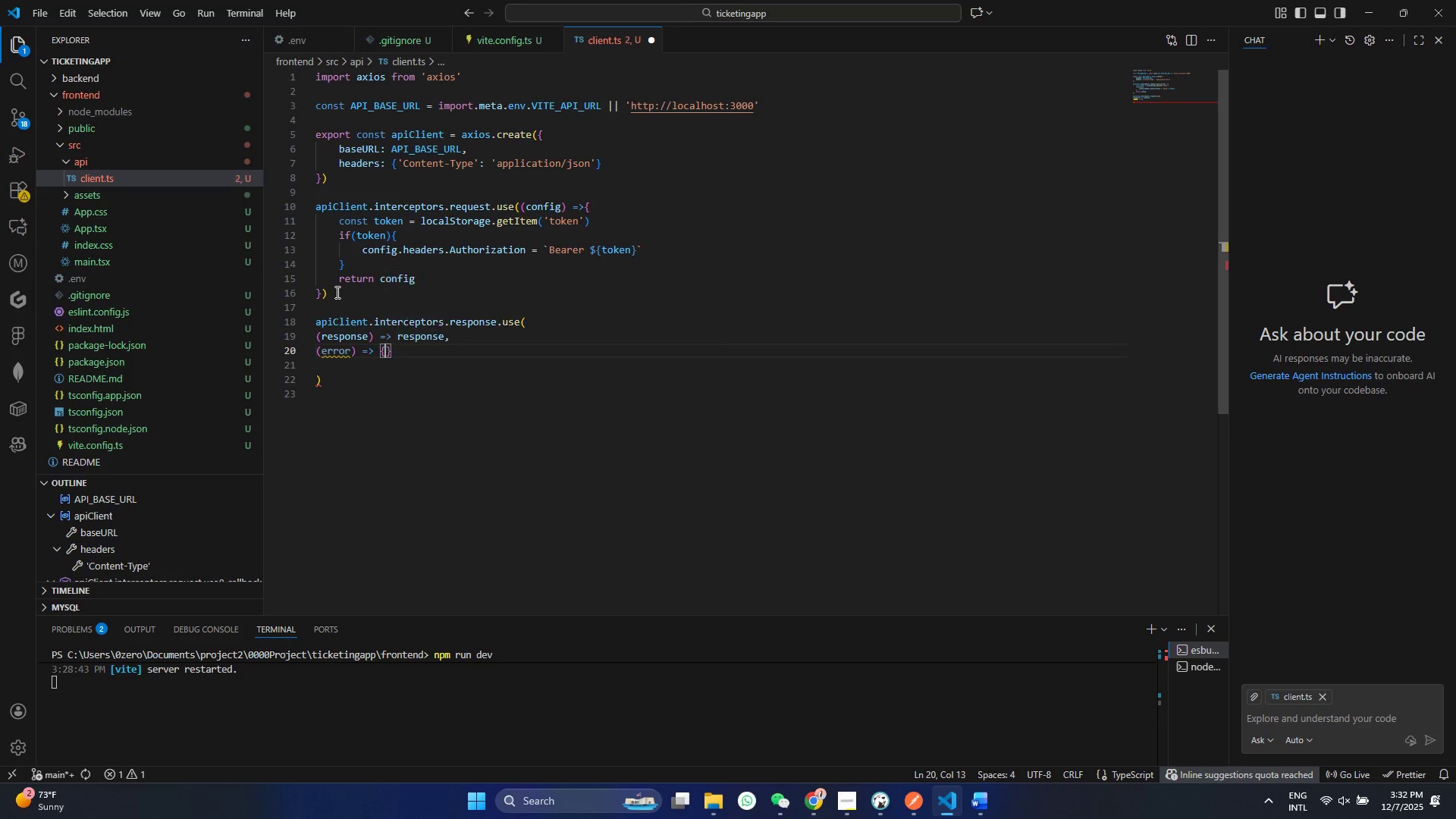 
key(Shift+Enter)
 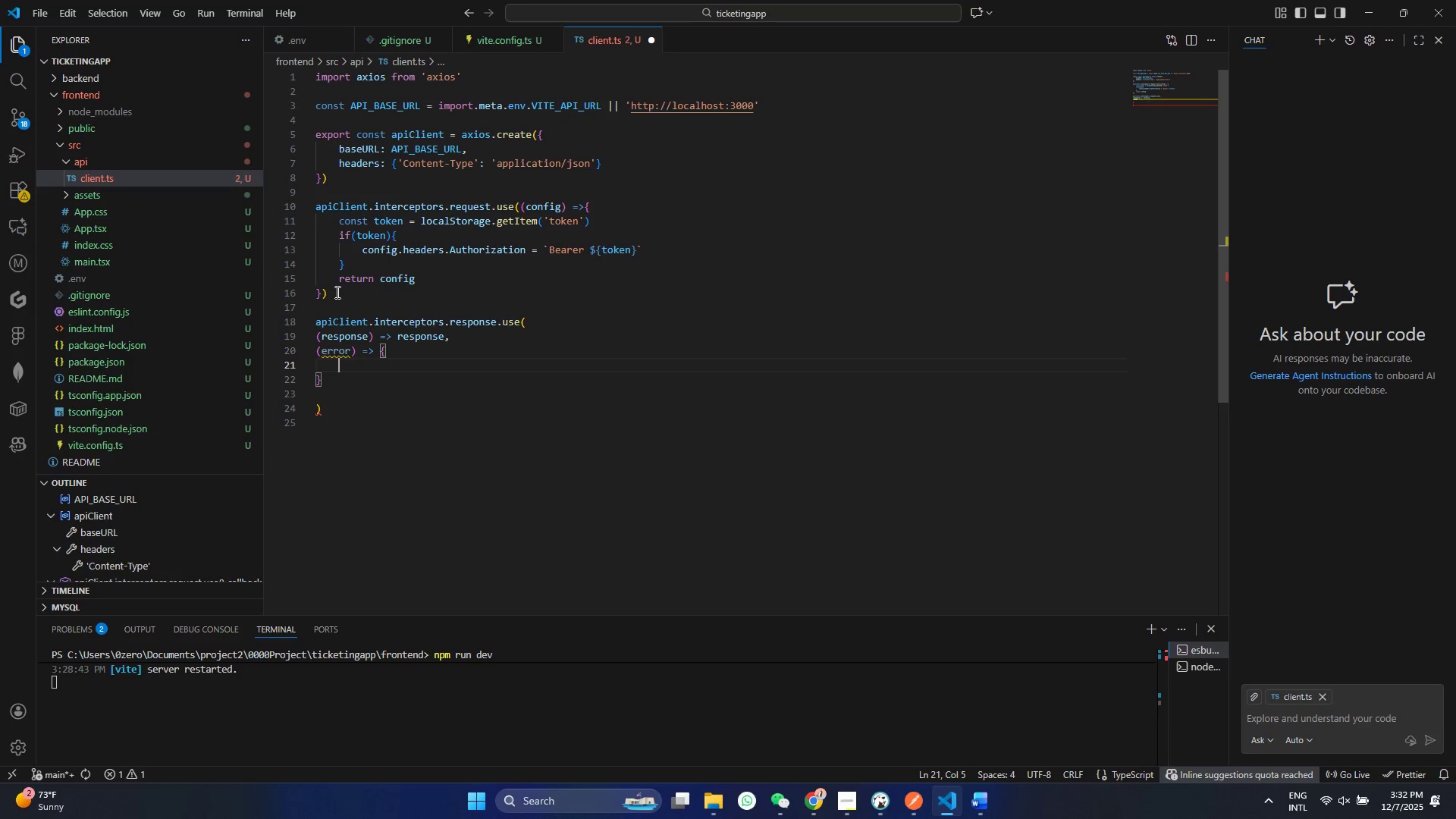 
key(Control+S)
 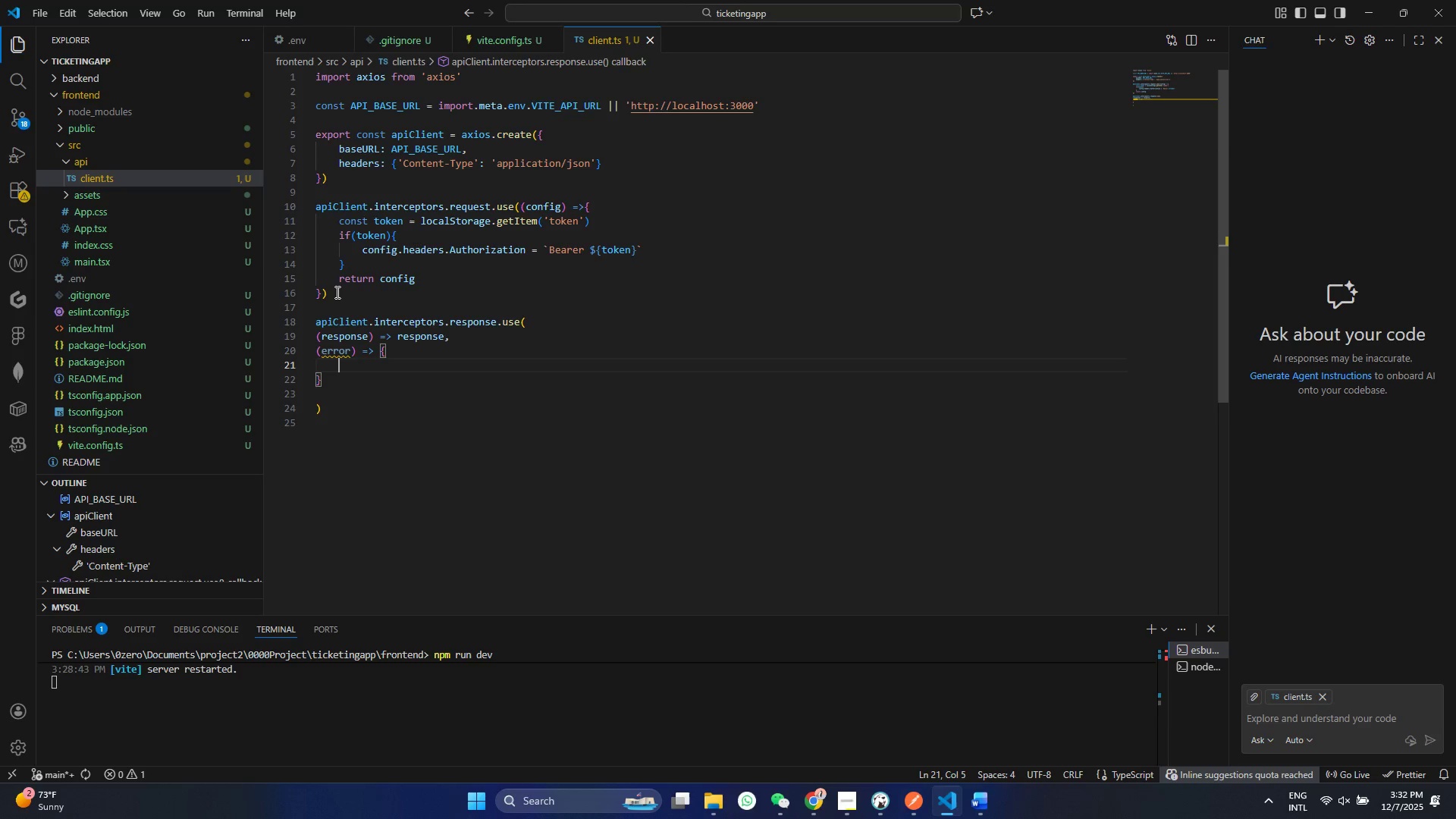 
key(Control+I)
 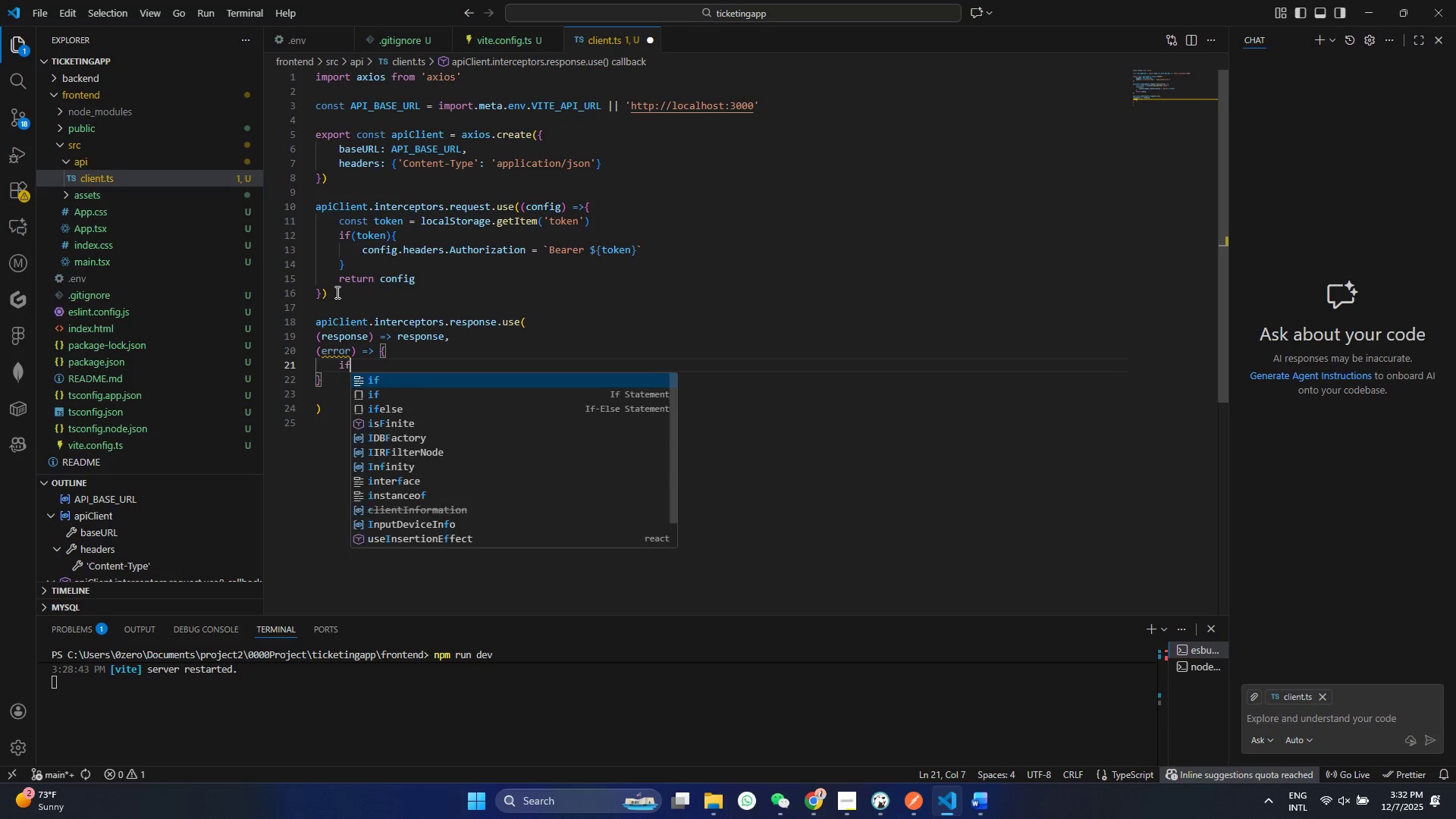 
type(f(er)
 